 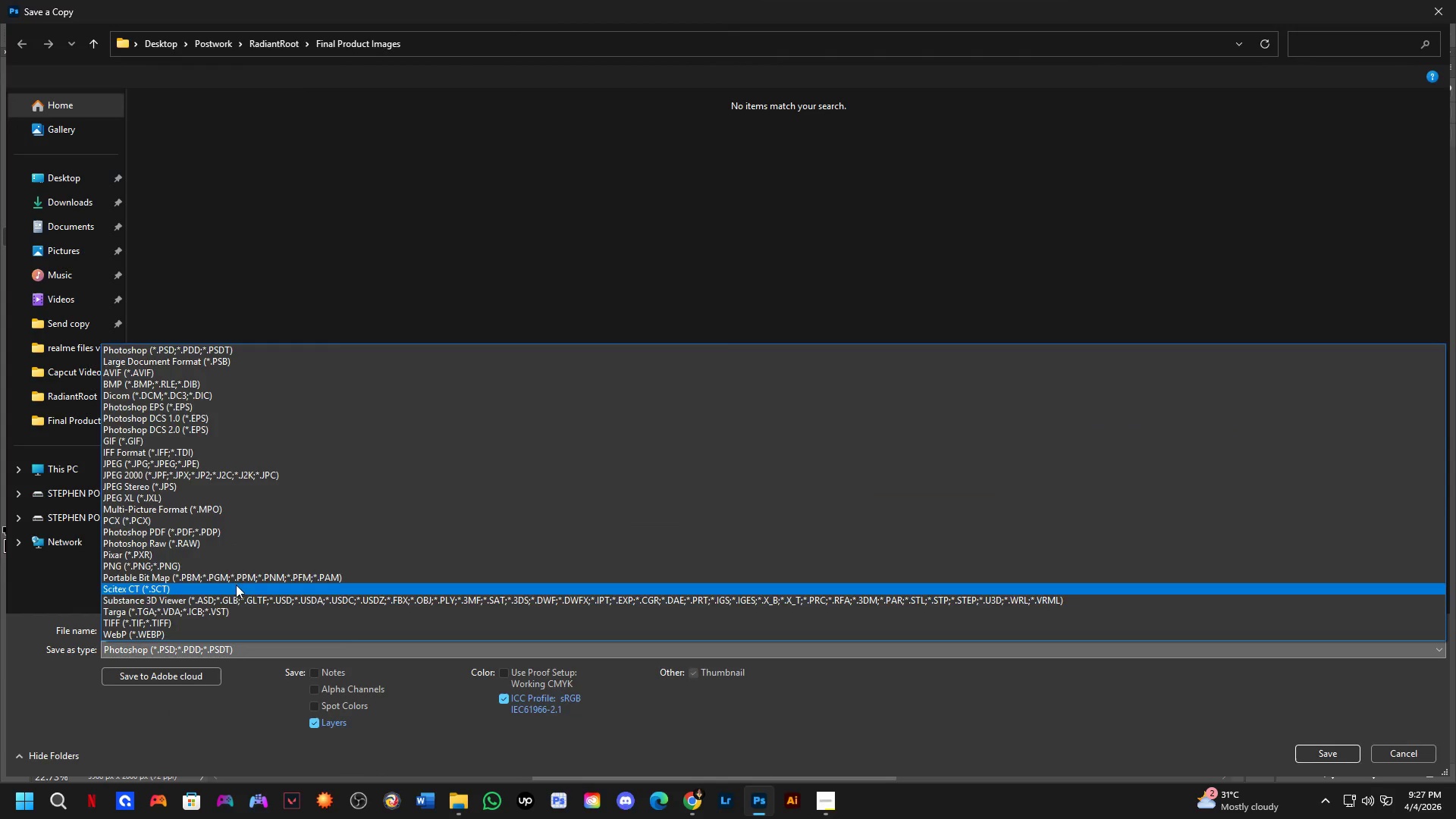 
left_click_drag(start_coordinate=[234, 573], to_coordinate=[267, 466])
 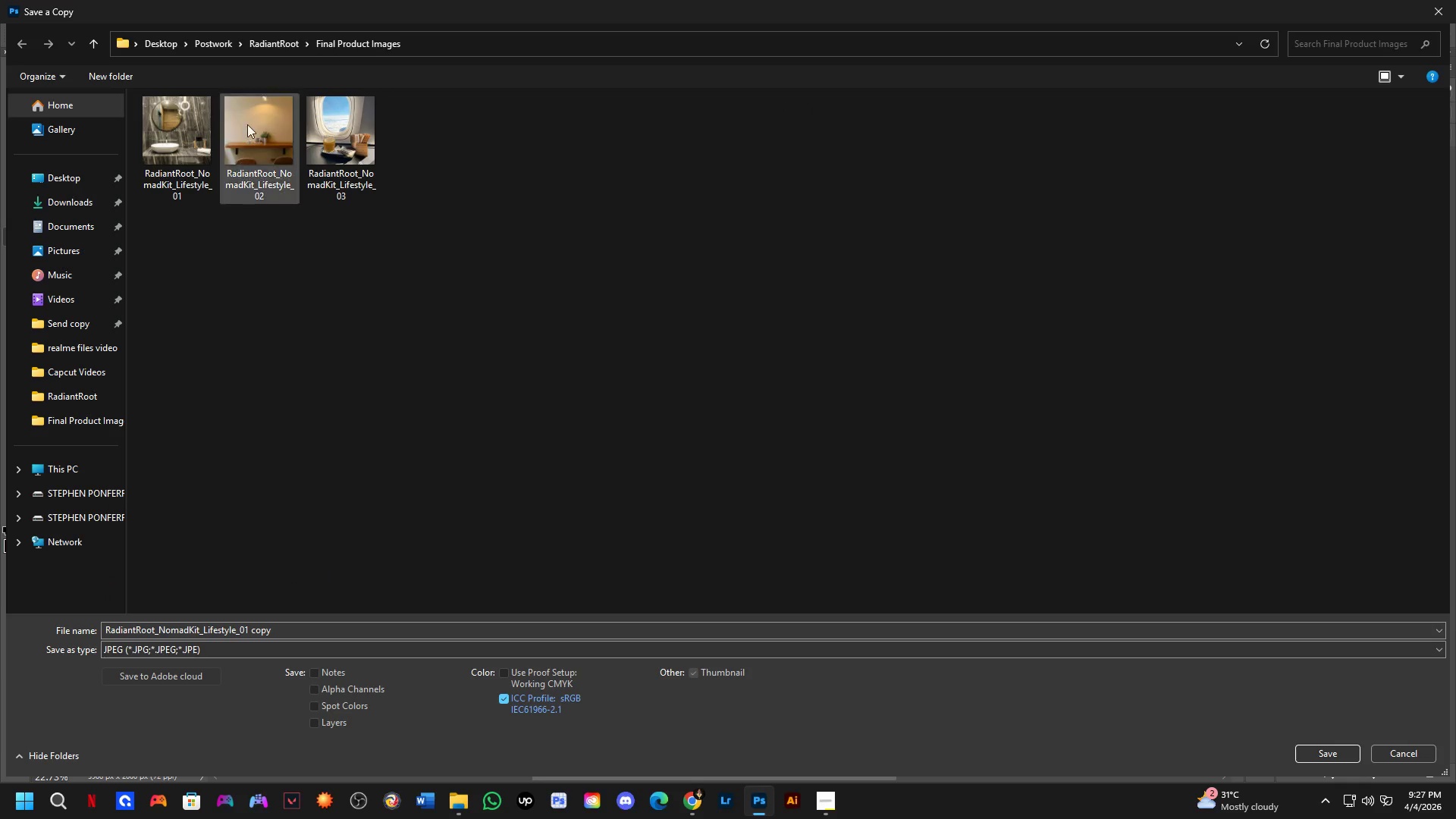 
left_click([278, 36])
 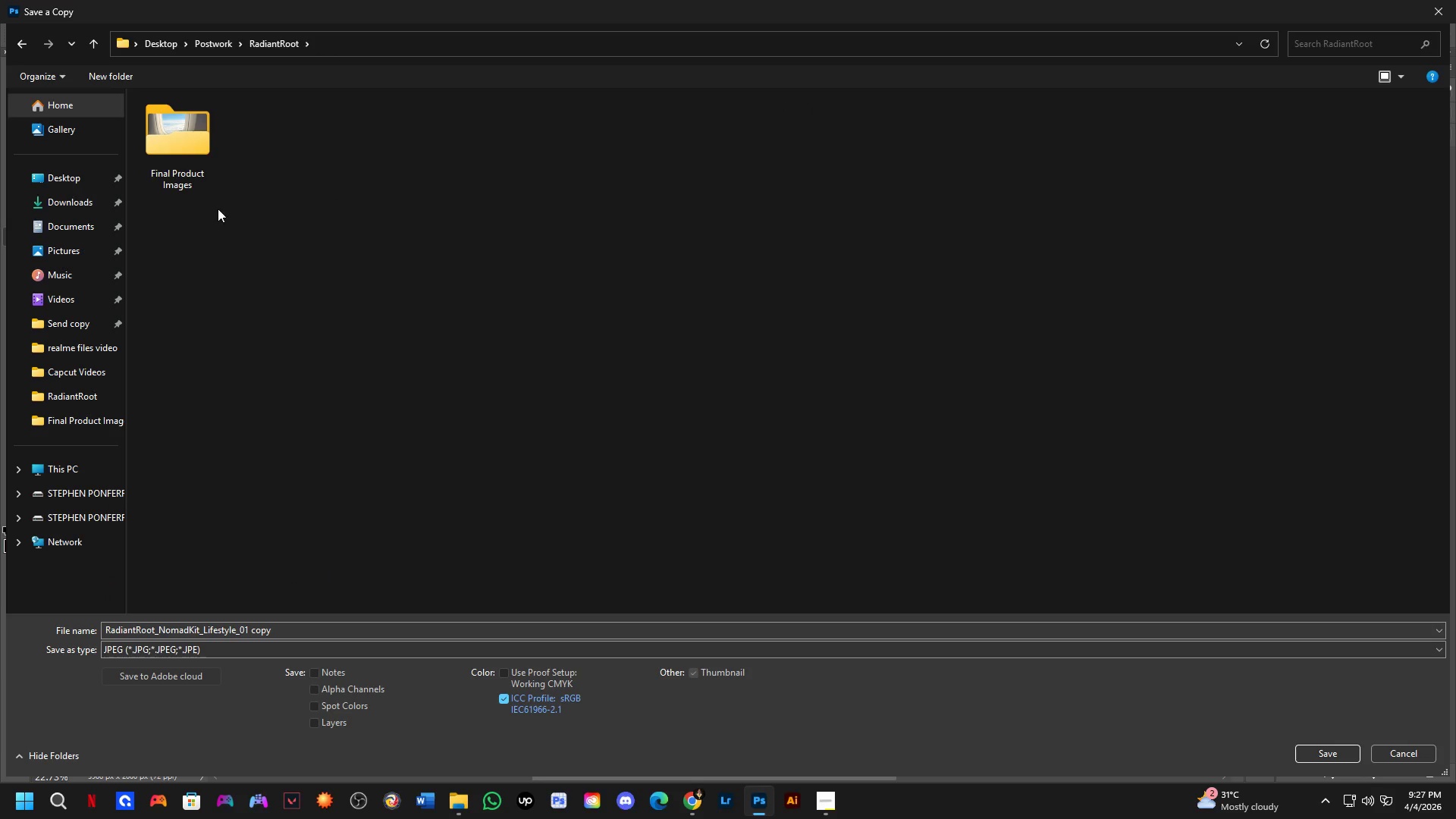 
right_click([191, 232])
 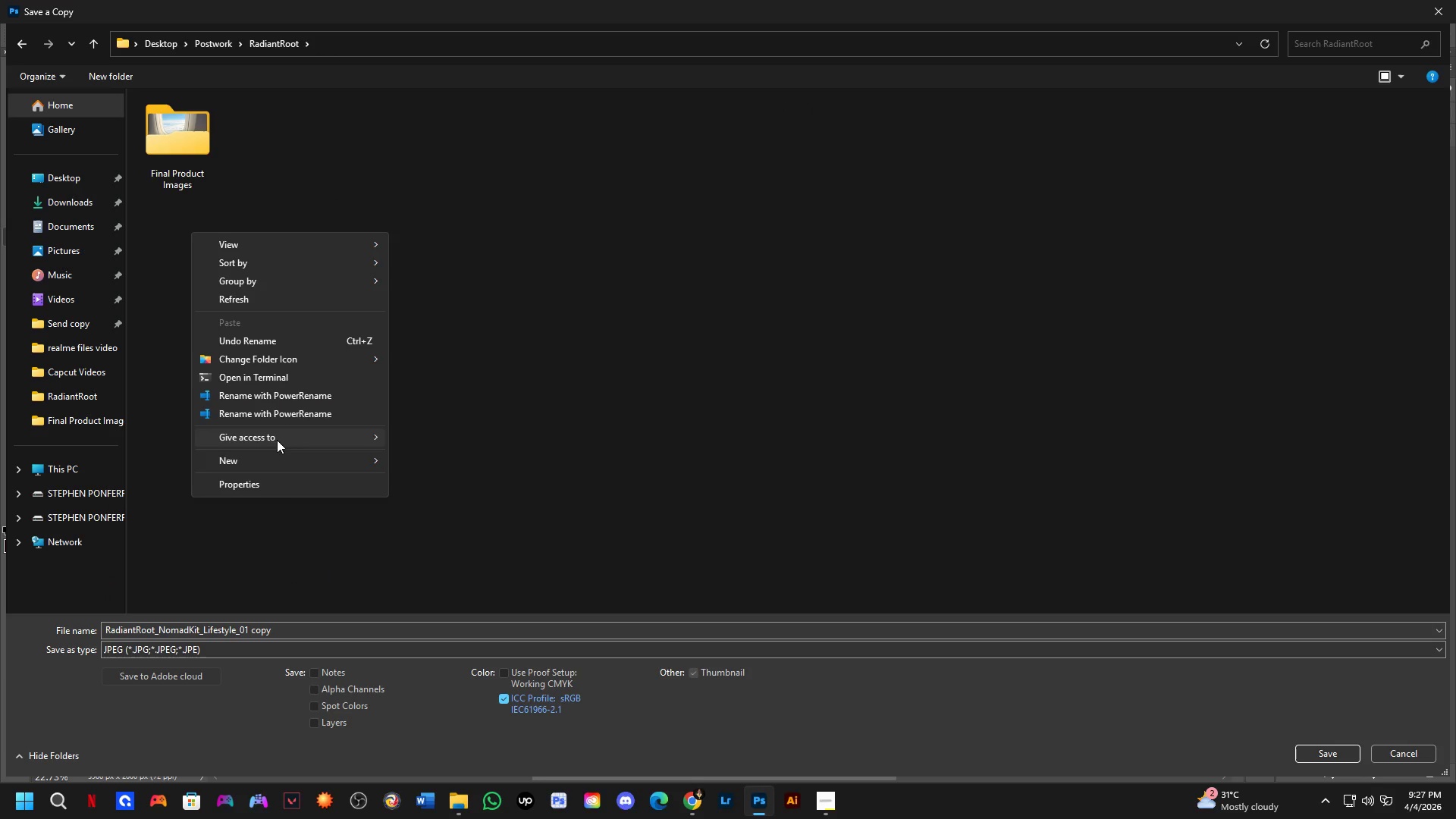 
left_click([278, 469])
 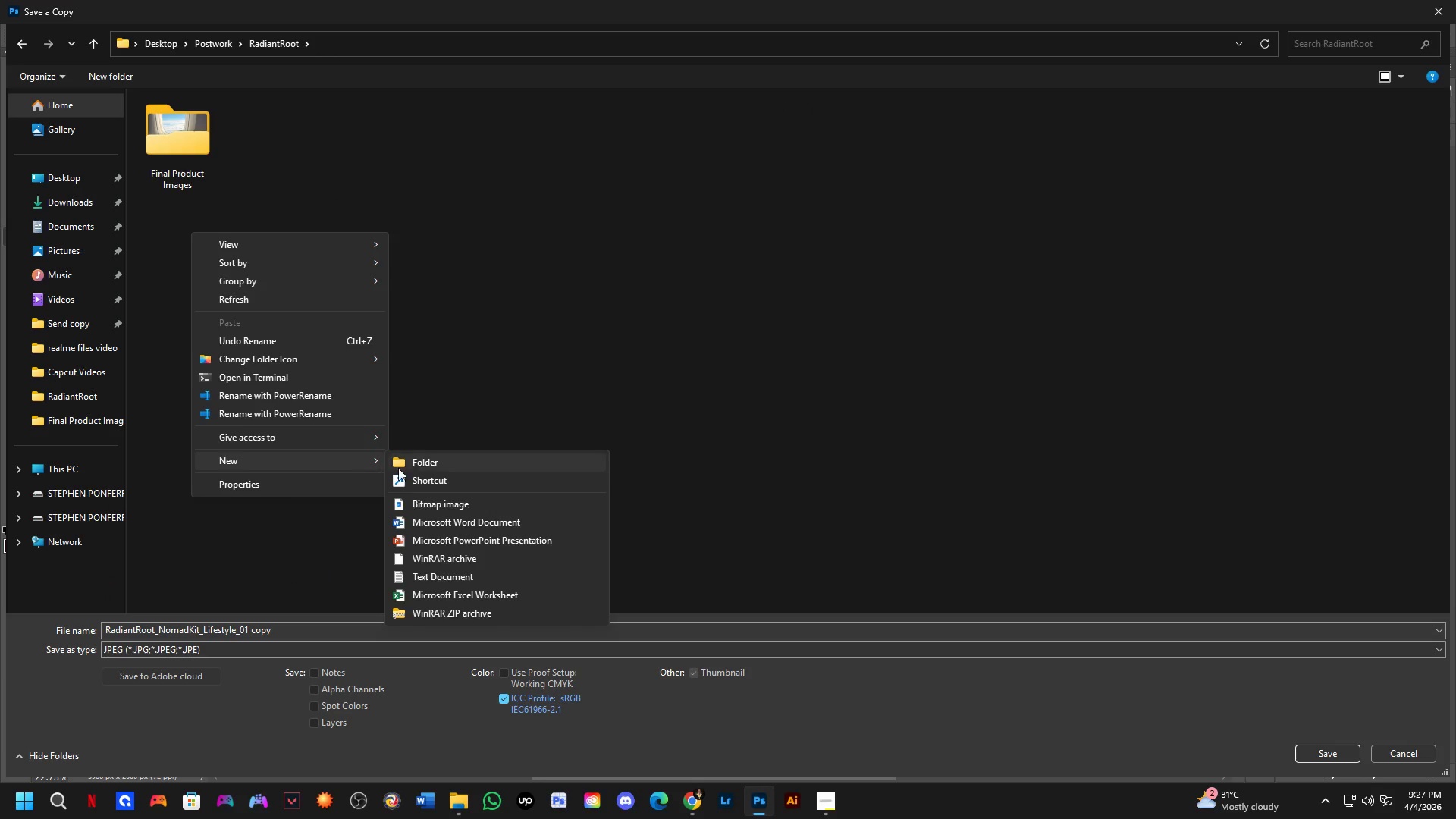 
left_click([424, 460])
 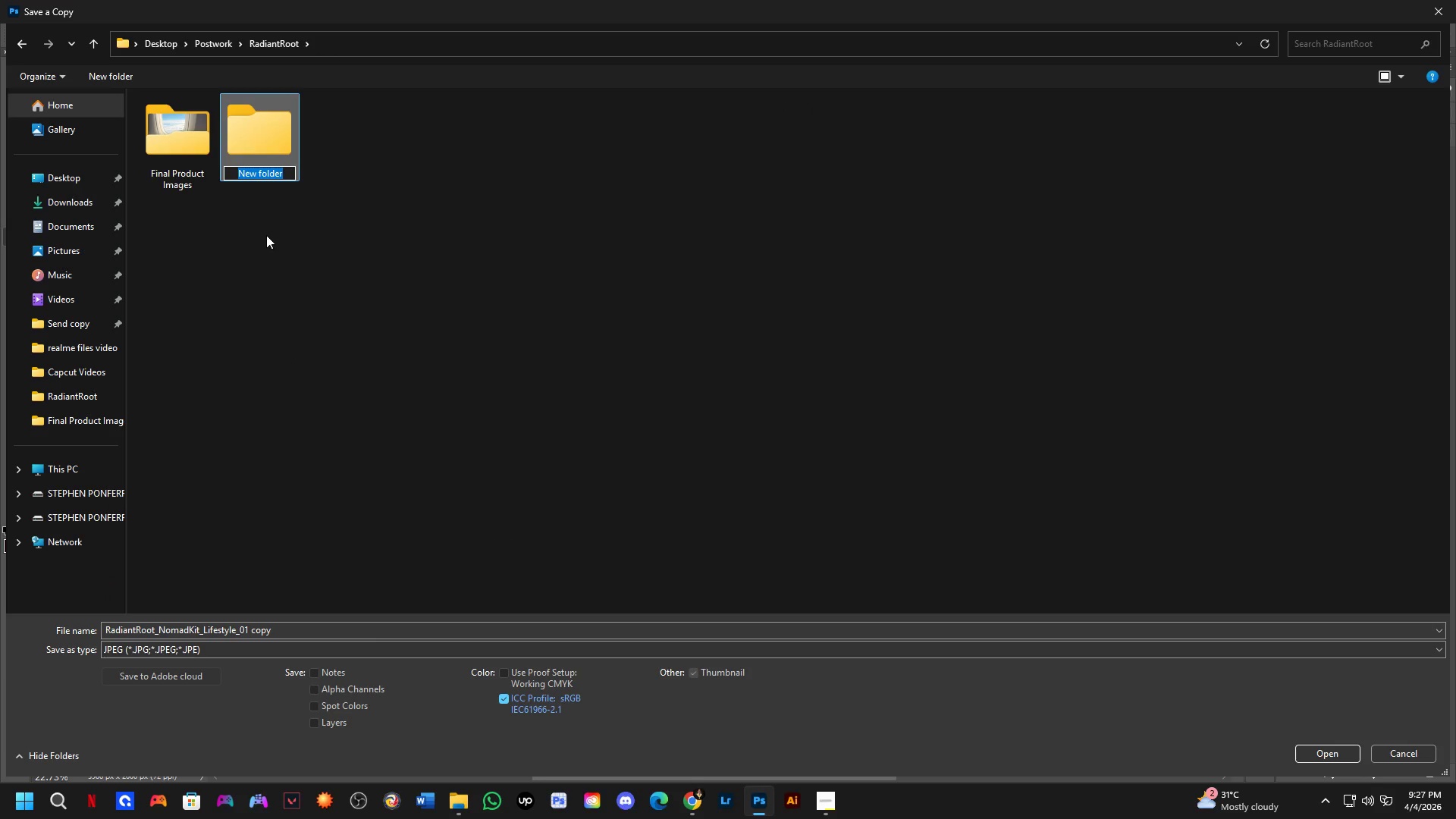 
type(Before A)
key(Backspace)
key(Backspace)
type(&After)
 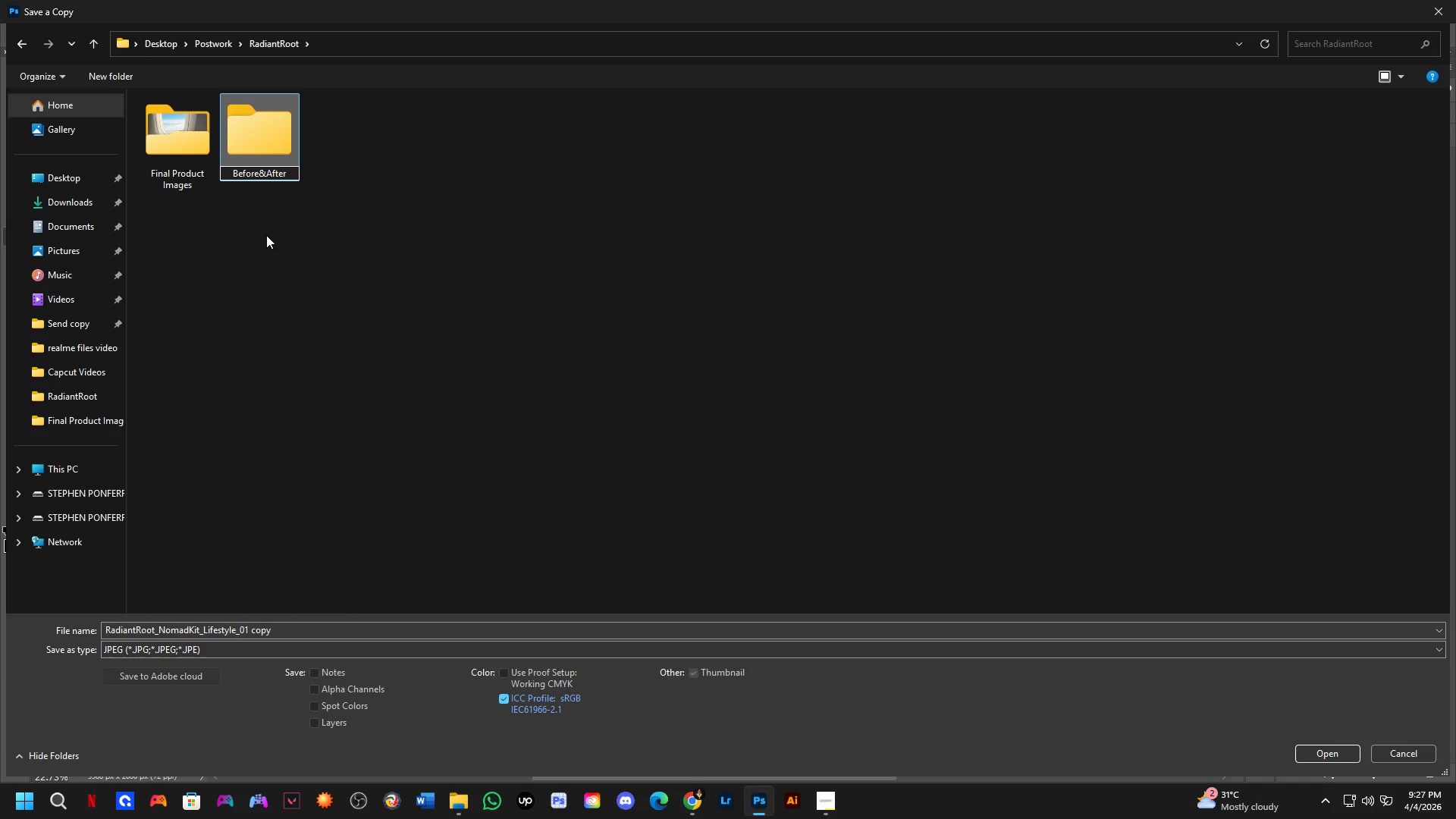 
key(Enter)
 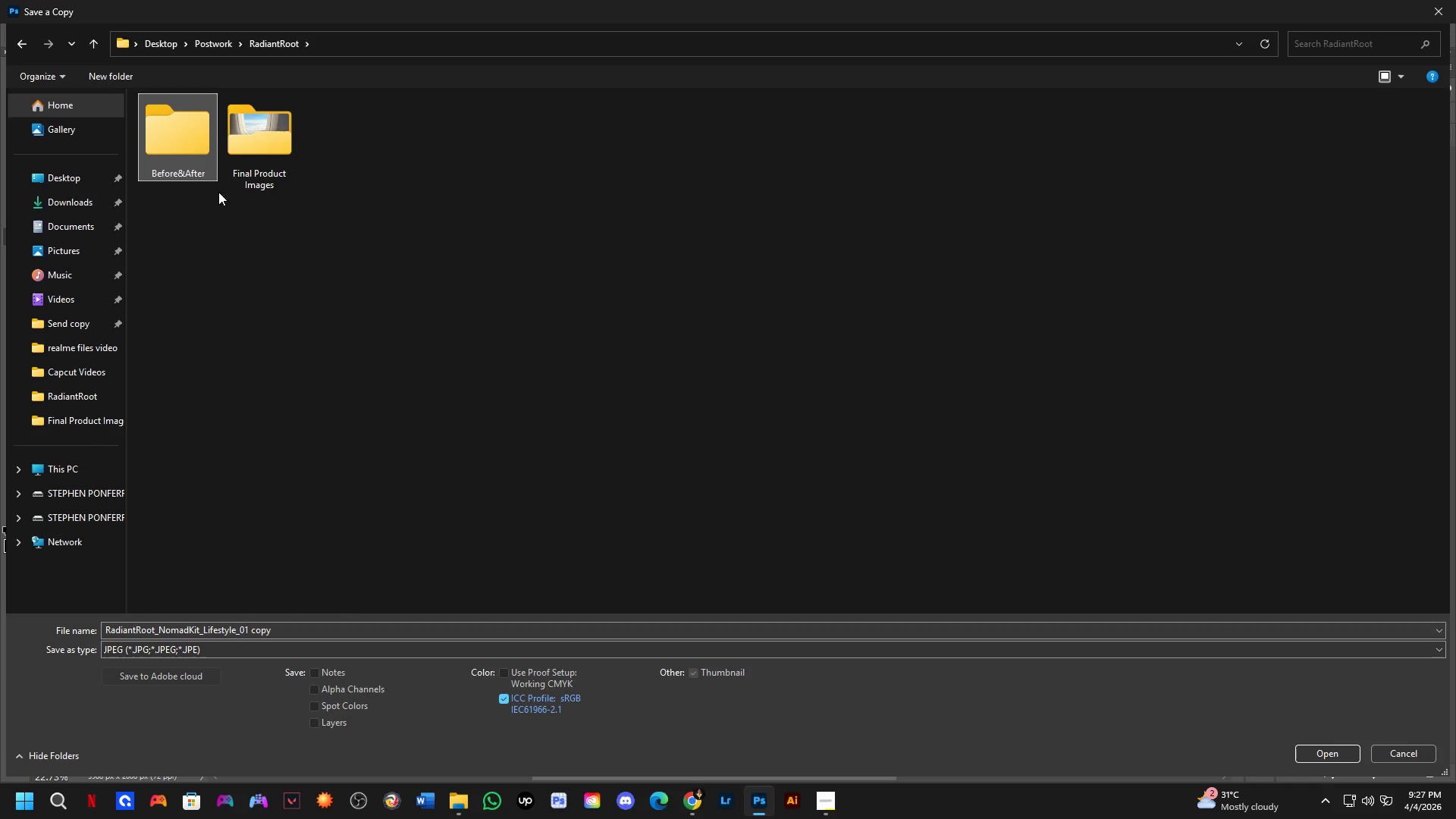 
double_click([188, 145])
 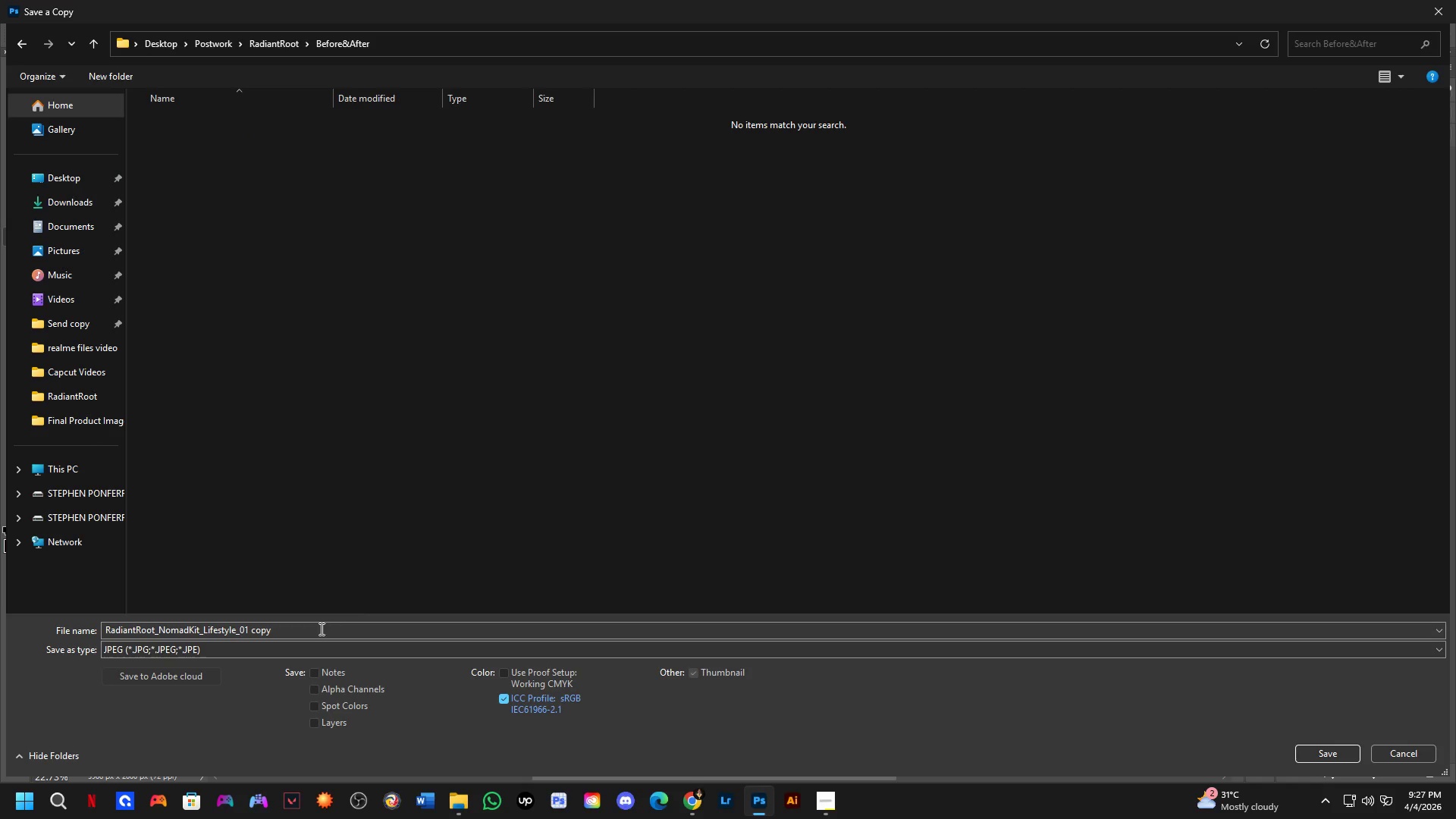 
left_click([317, 632])
 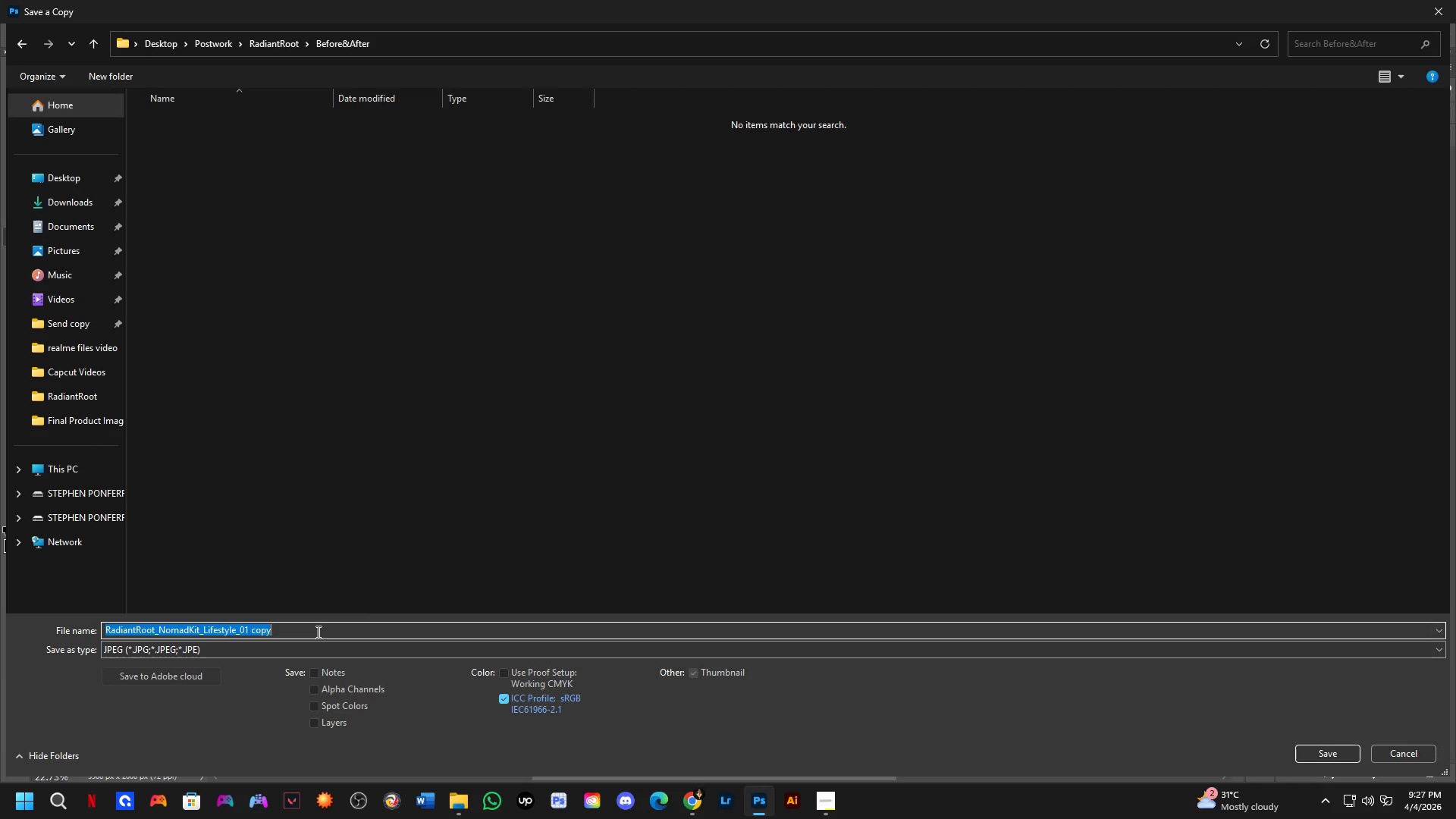 
key(Control+ControlLeft)
 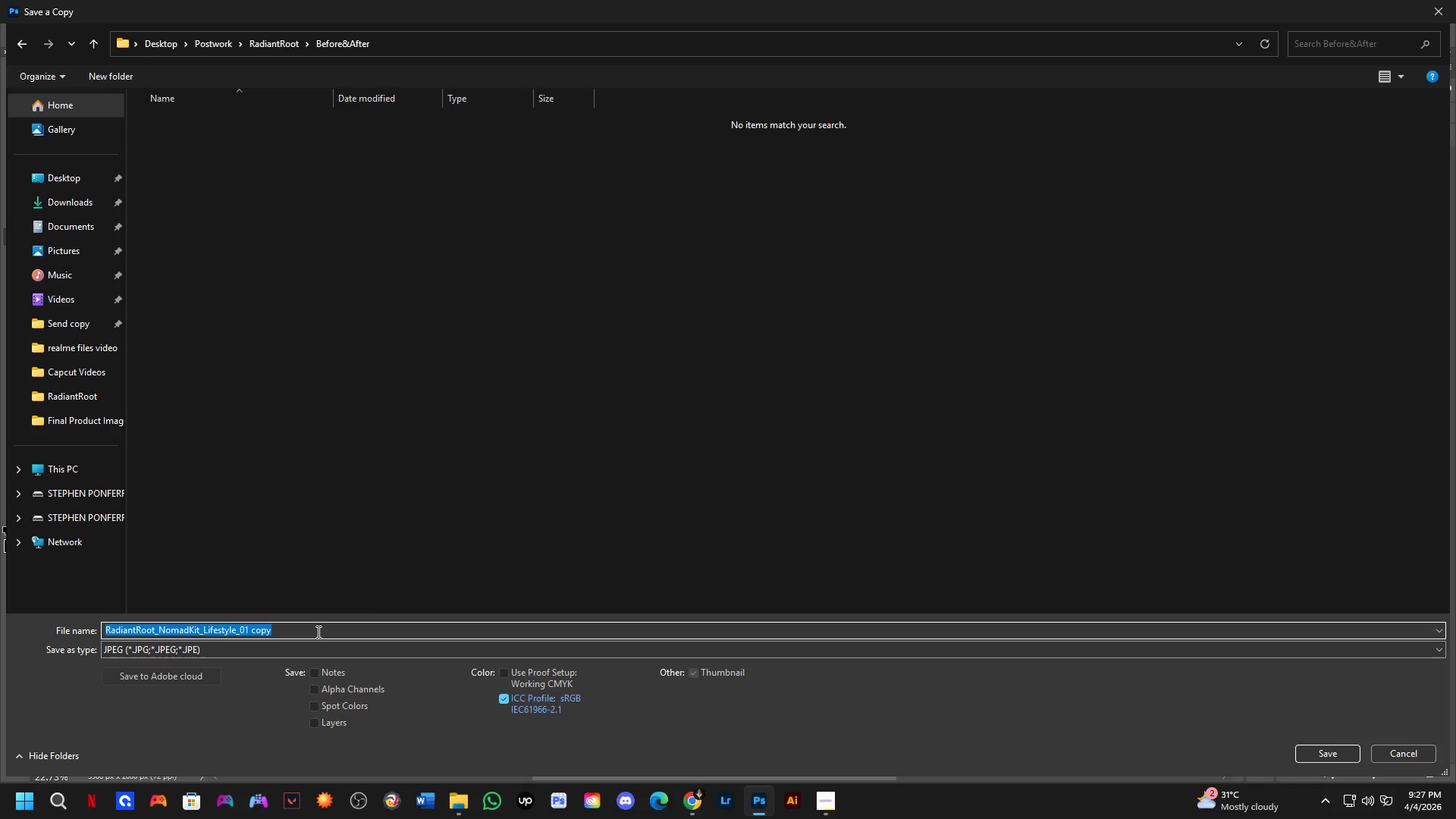 
key(Control+V)
 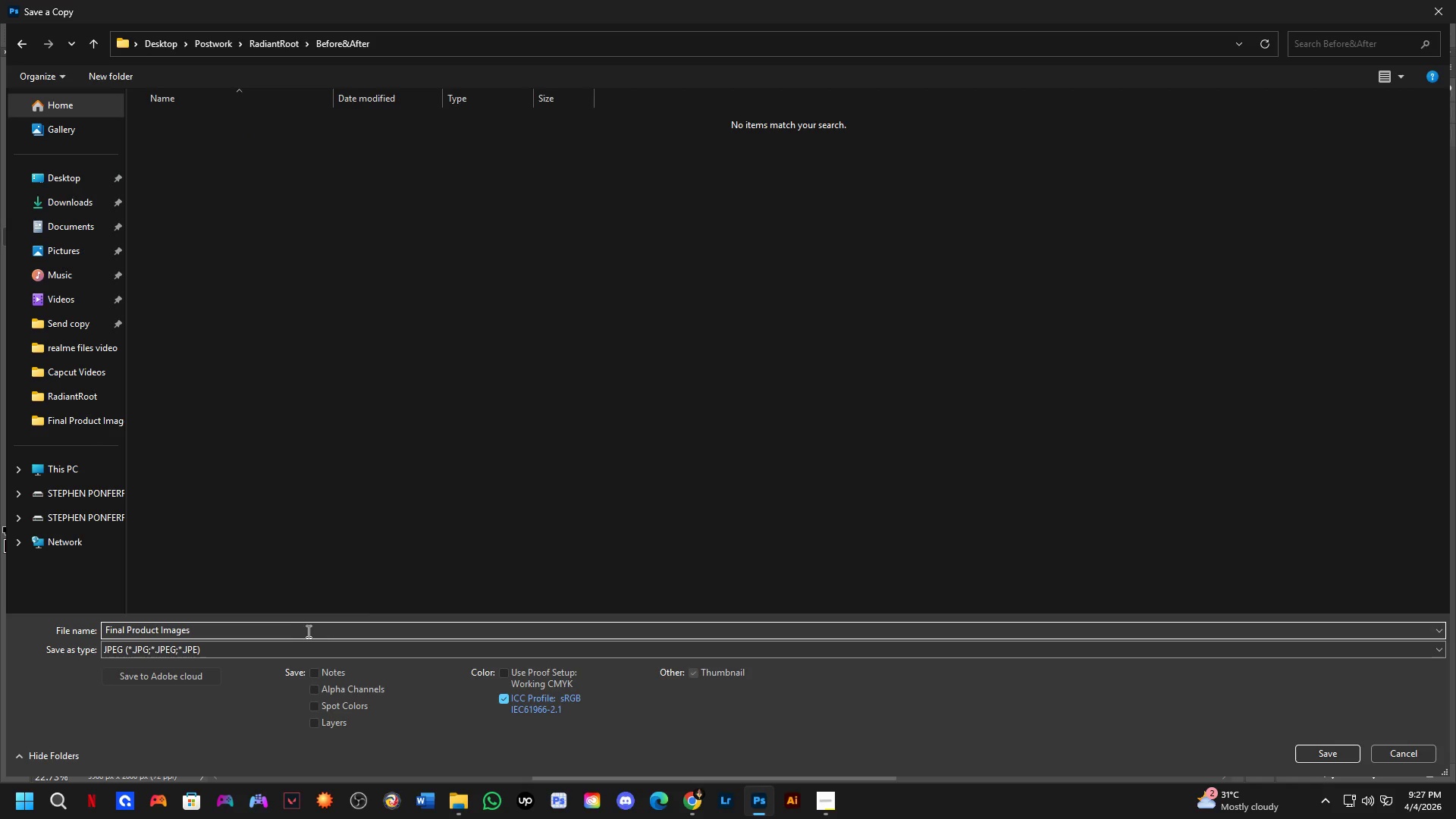 
left_click_drag(start_coordinate=[297, 630], to_coordinate=[72, 641])
 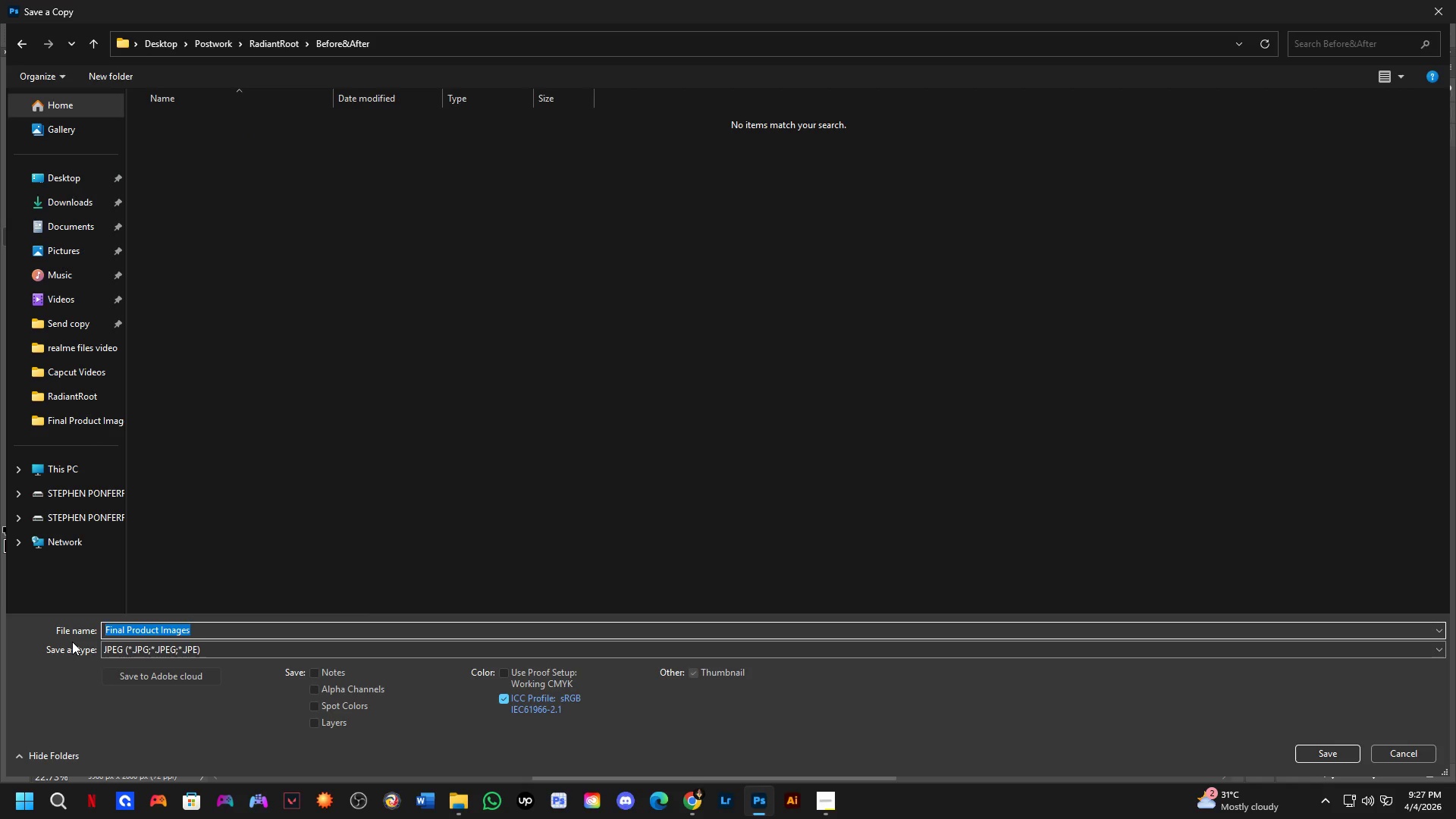 
type(Before&After_01)
key(NumpadEnter)
key(NumpadEnter)
 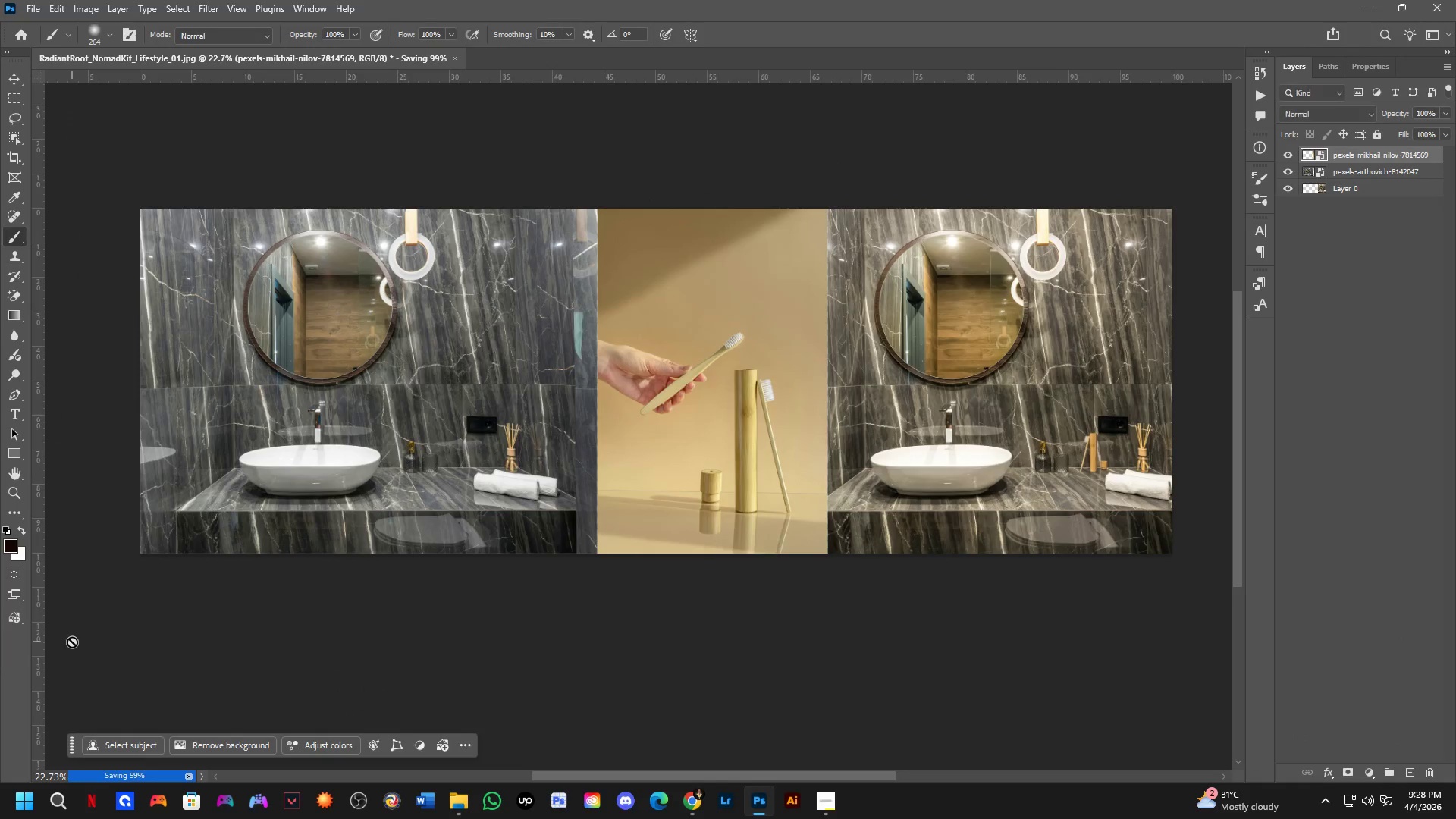 
key(Control+O)
 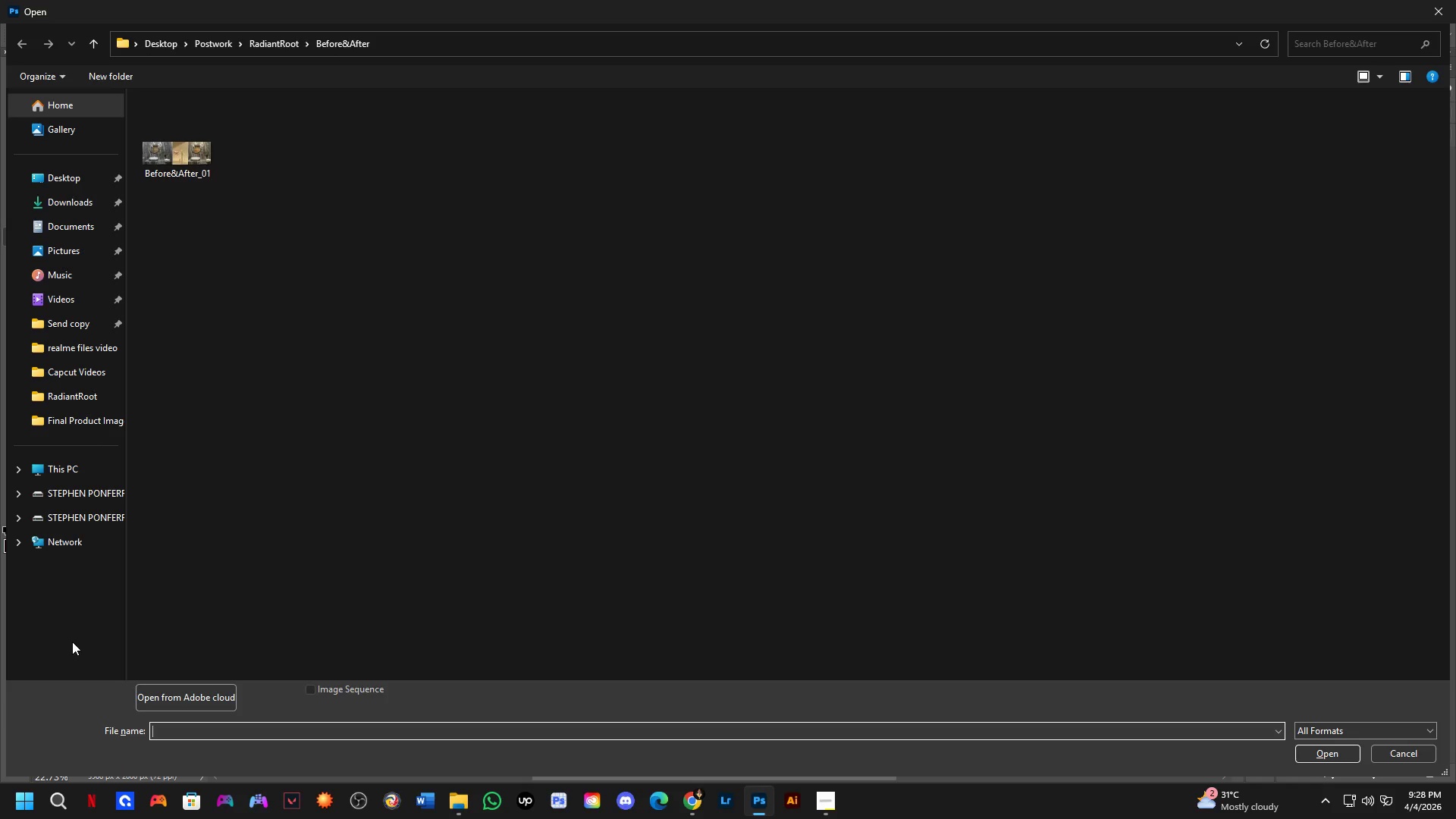 
wait(5.23)
 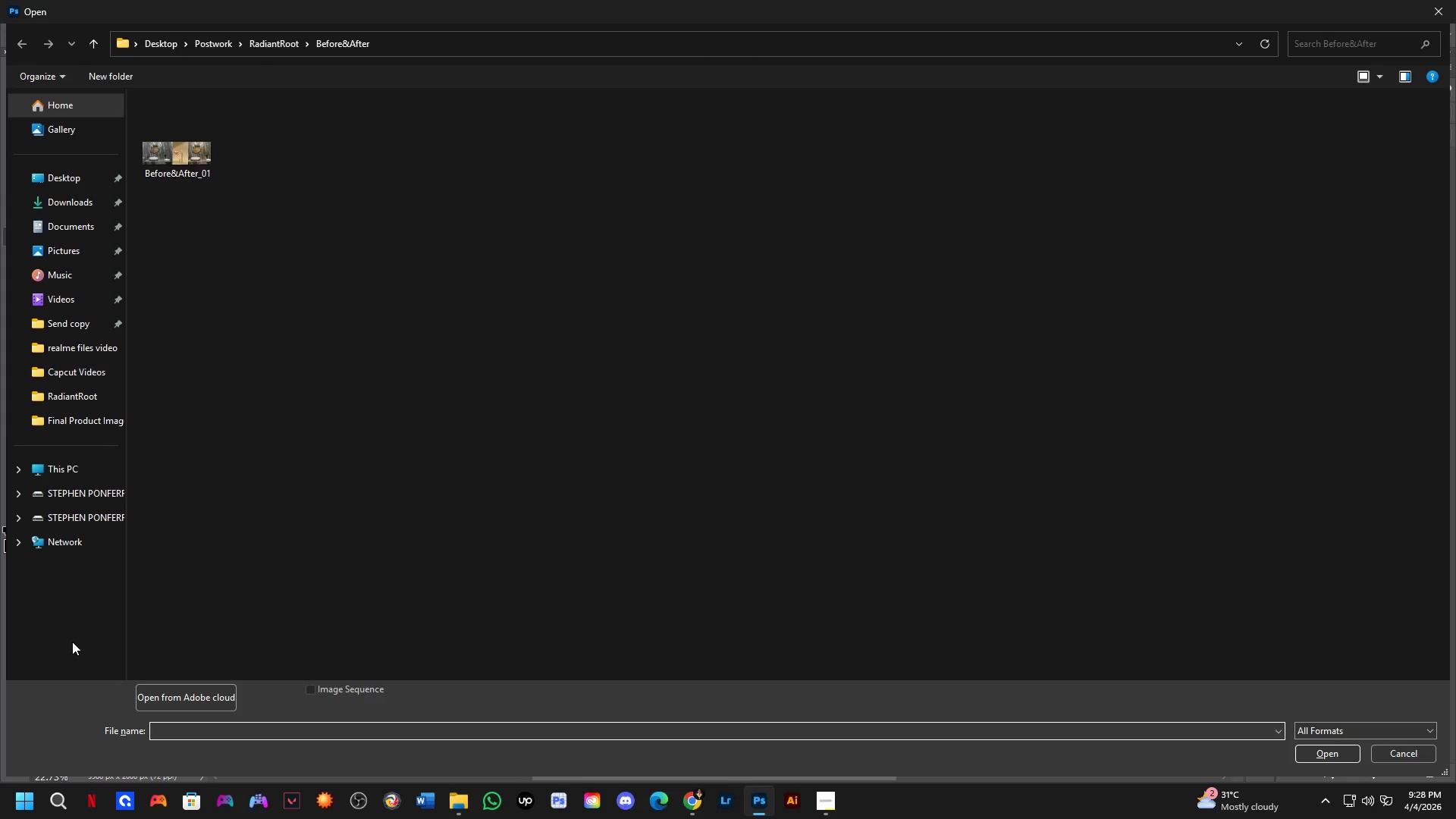 
left_click([72, 210])
 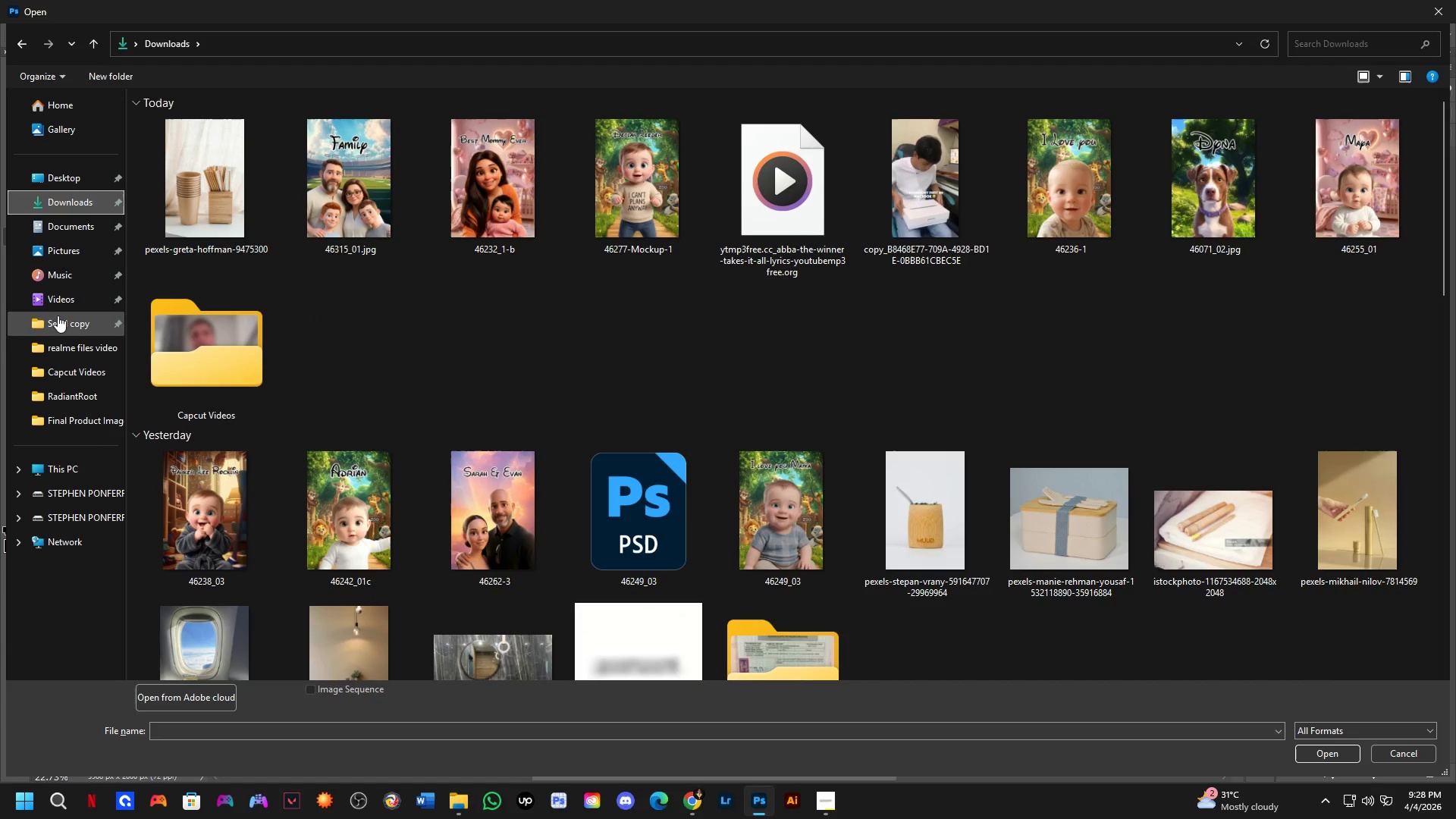 
left_click([74, 325])
 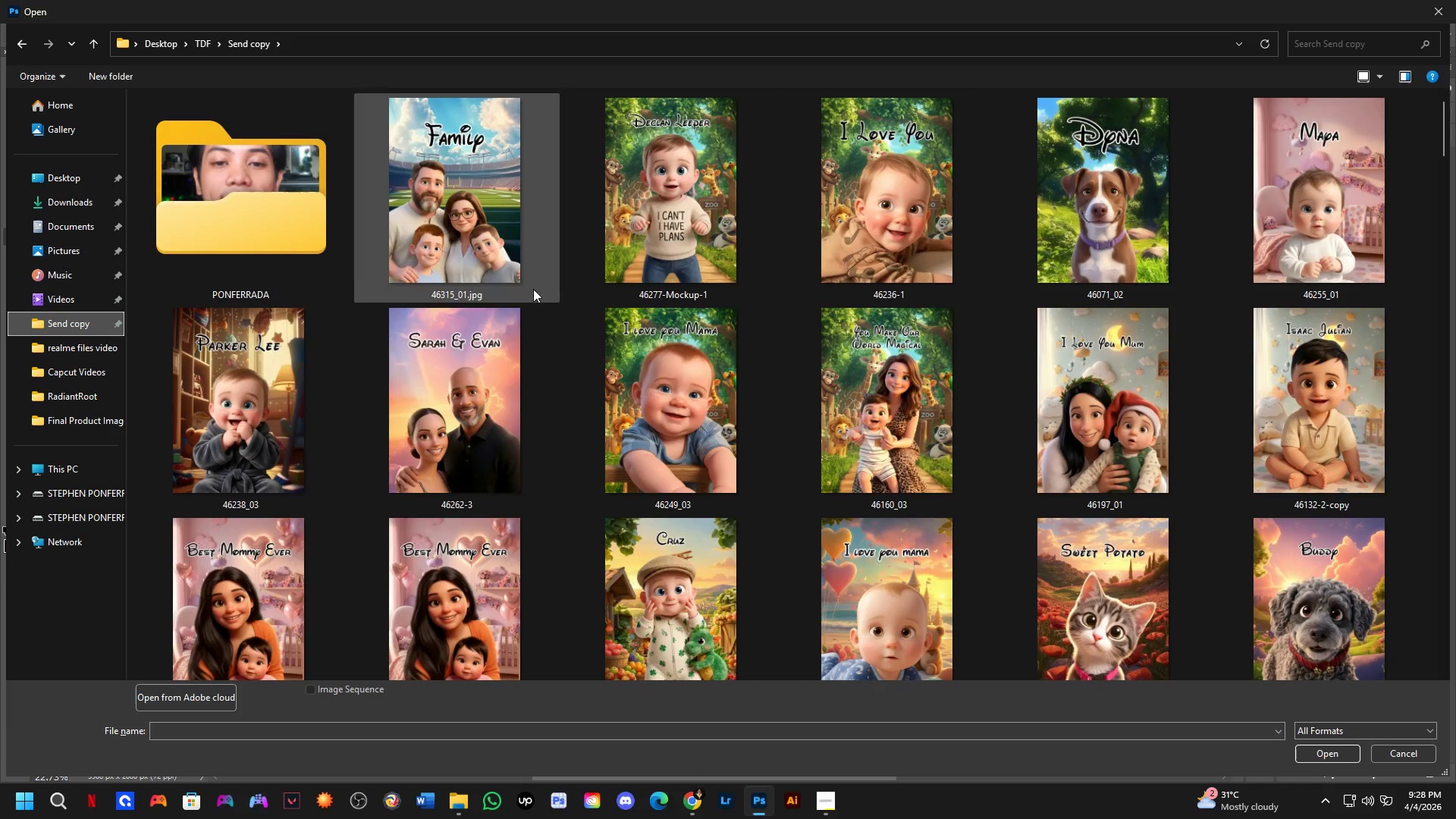 
left_click([79, 349])
 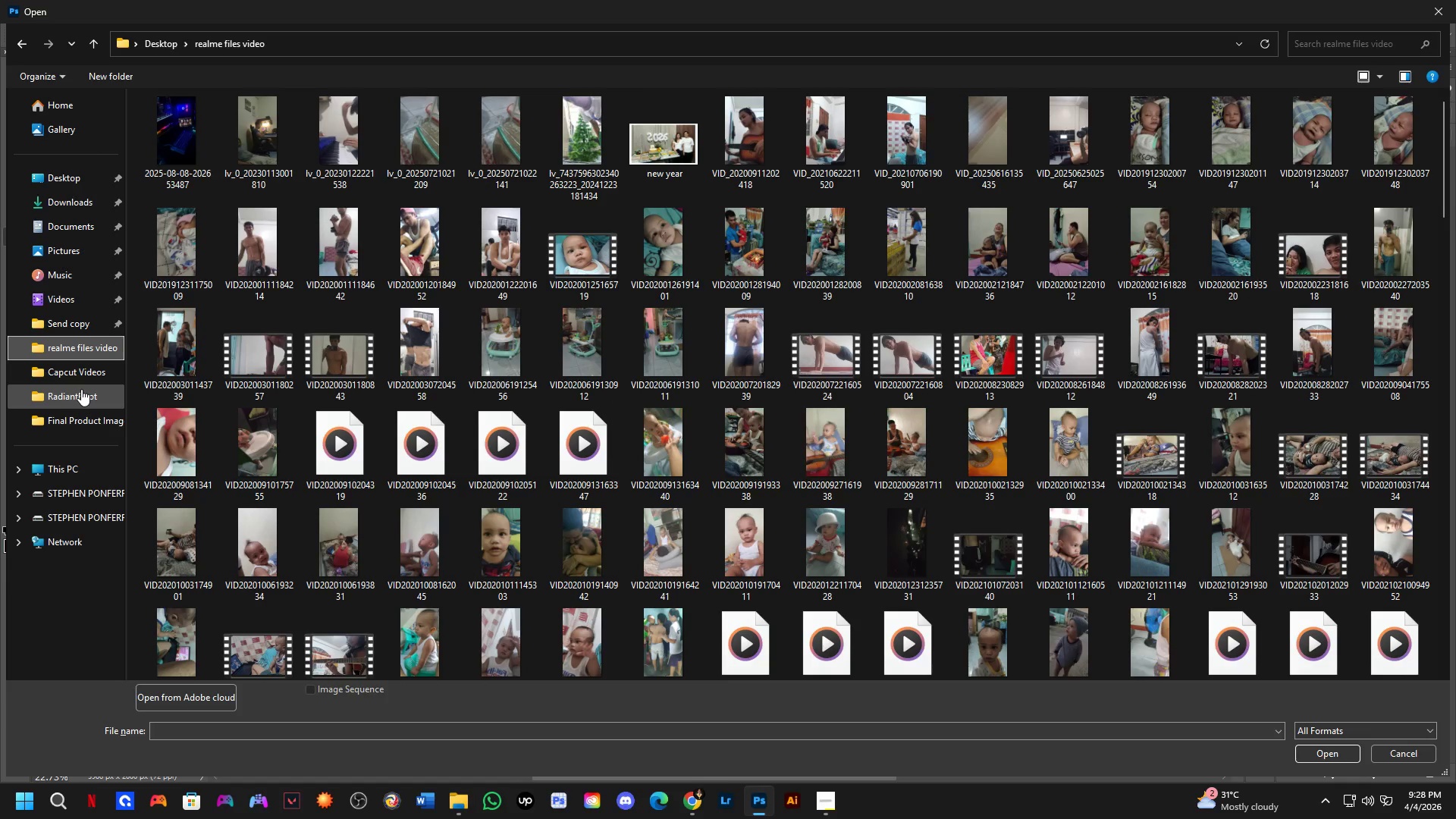 
left_click([81, 385])
 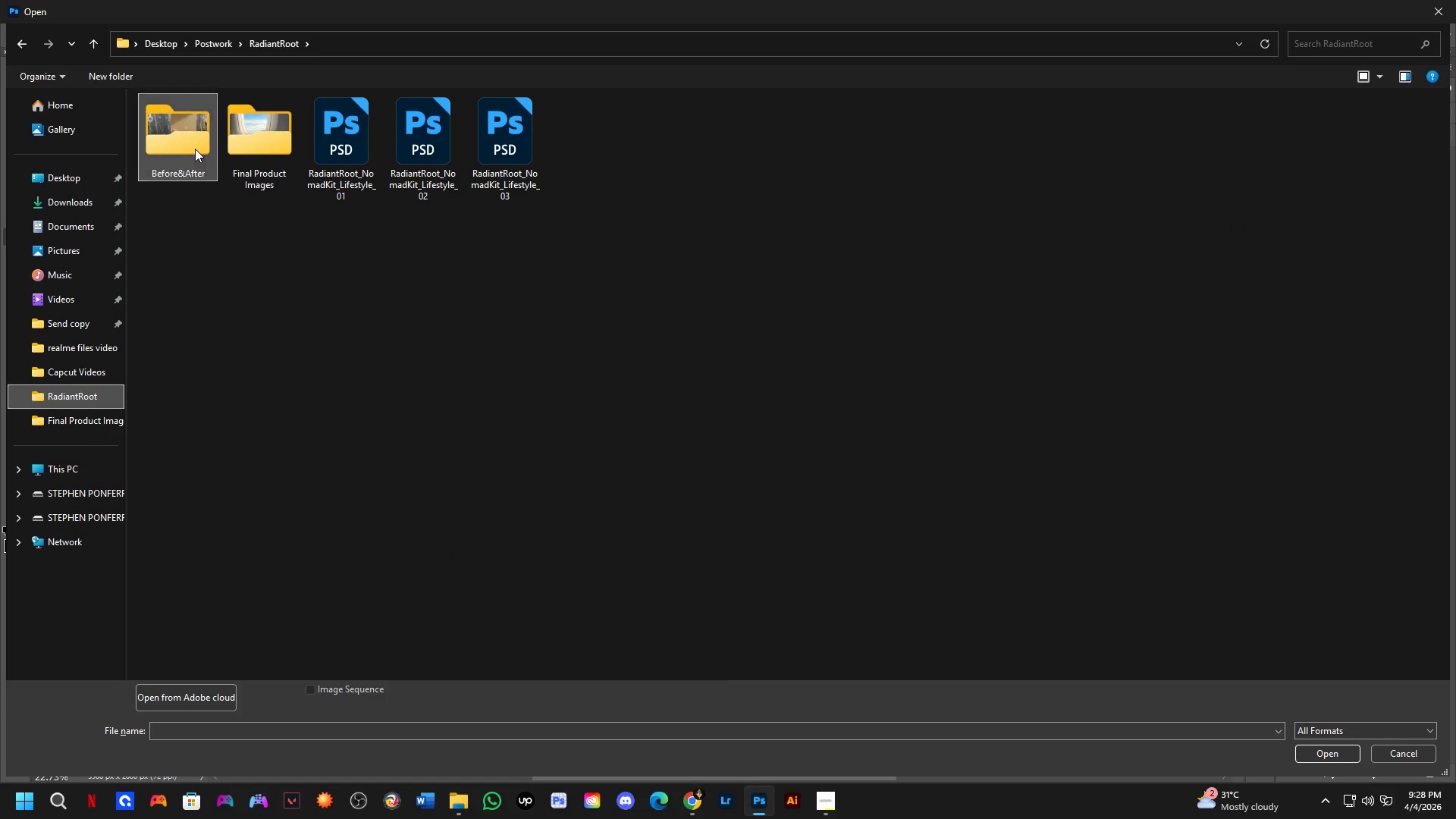 
double_click([265, 145])
 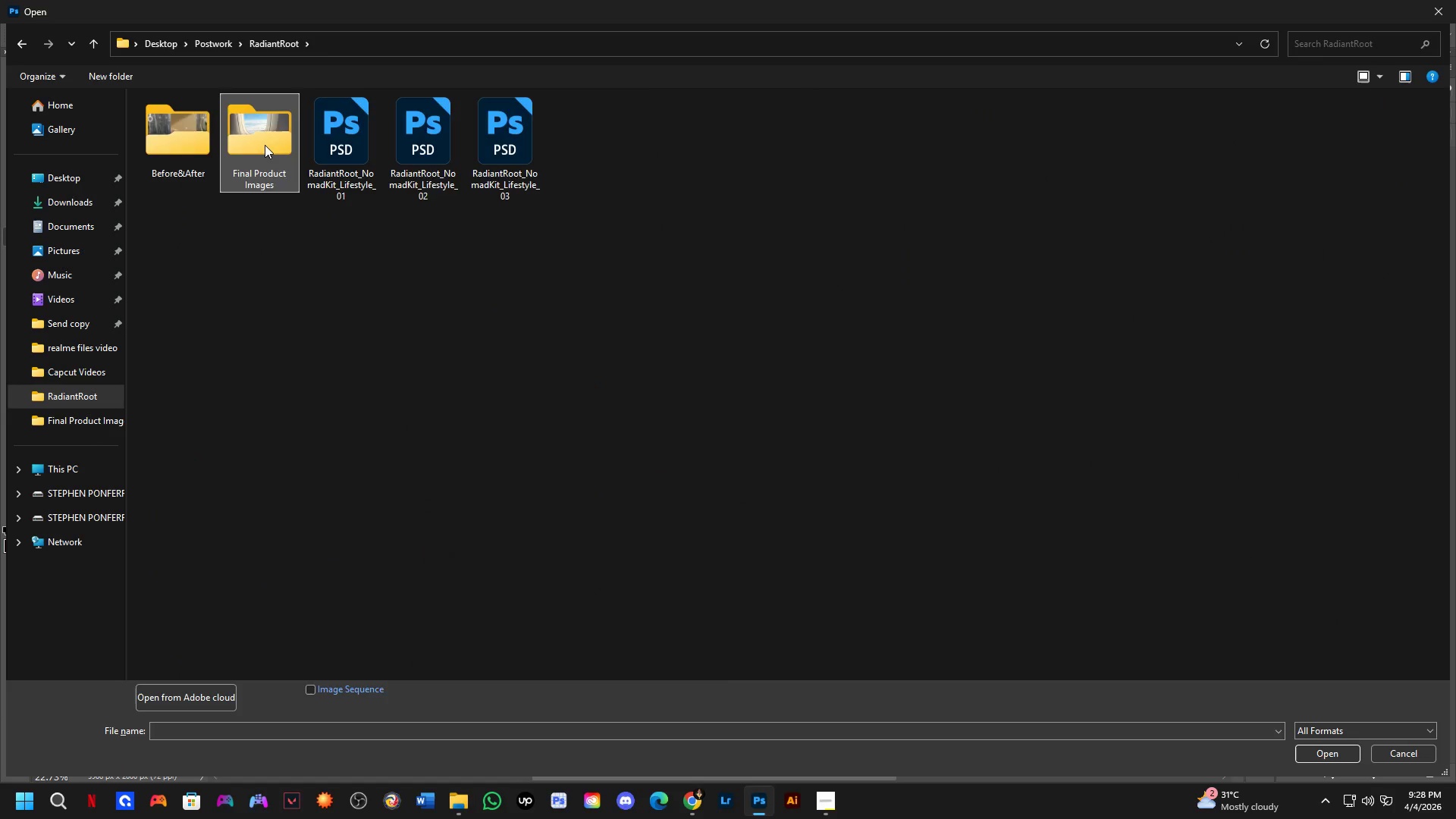 
triple_click([265, 145])
 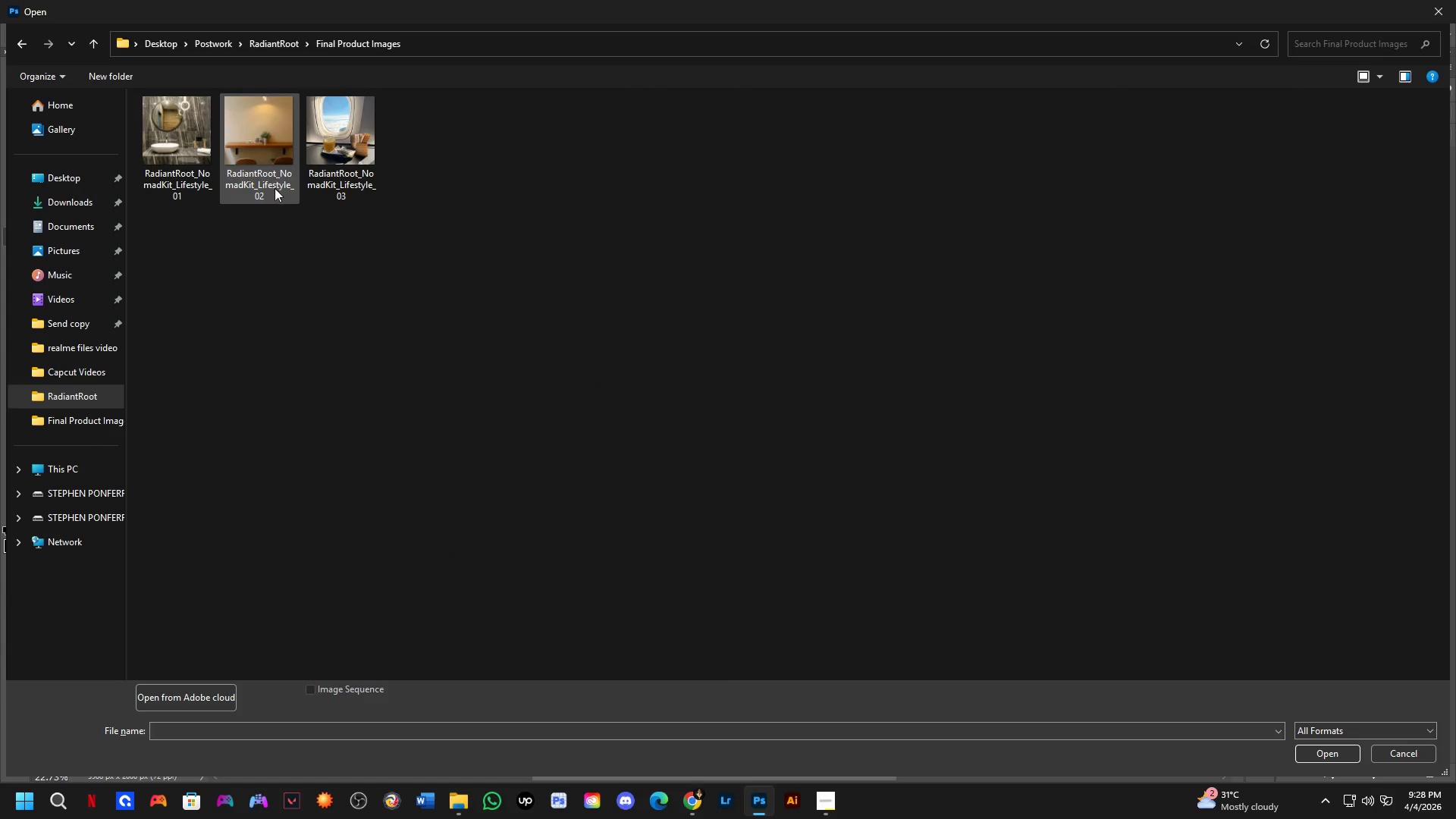 
left_click([269, 161])
 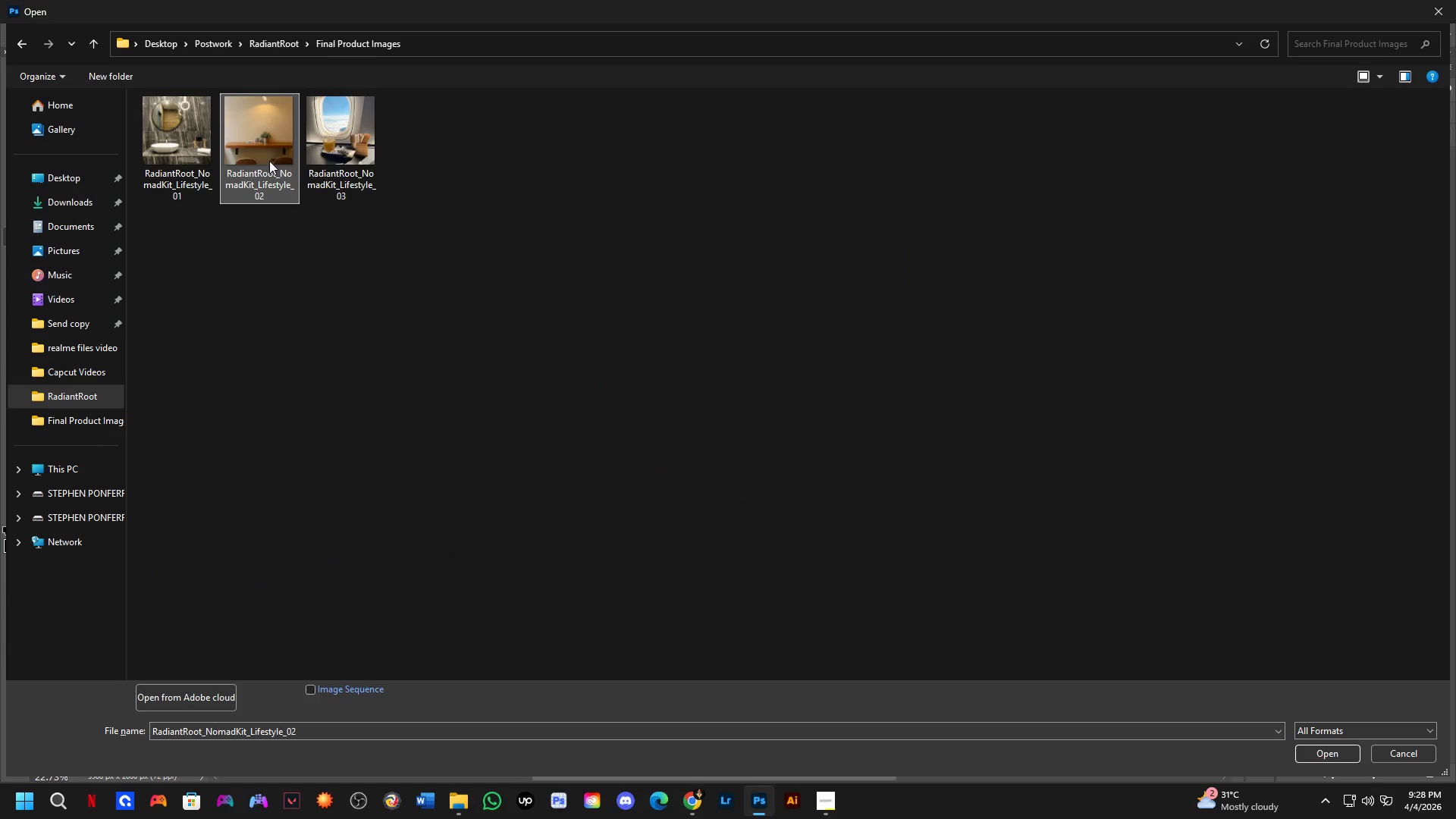 
key(NumpadEnter)
 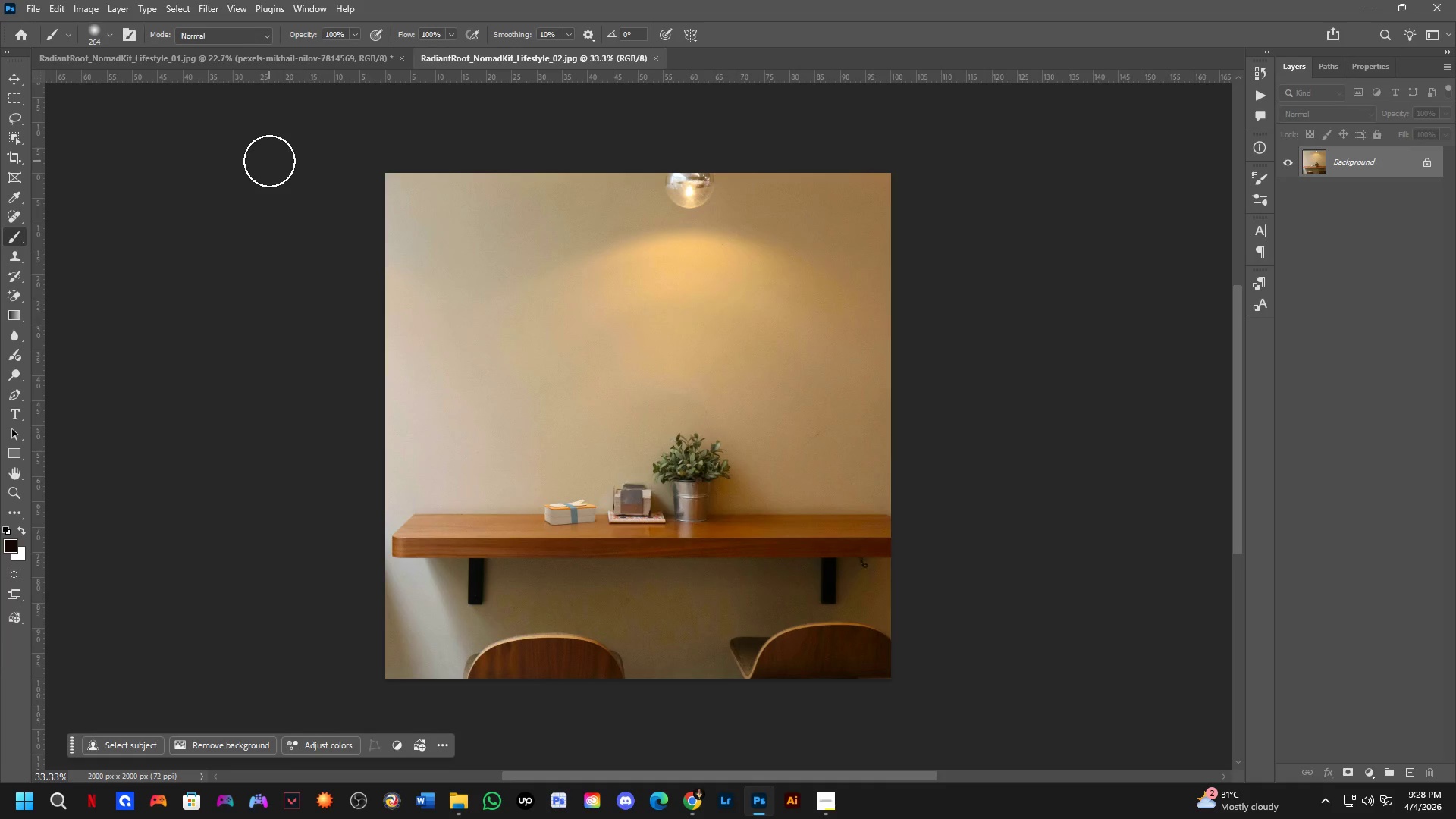 
hold_key(key=Space, duration=0.52)
 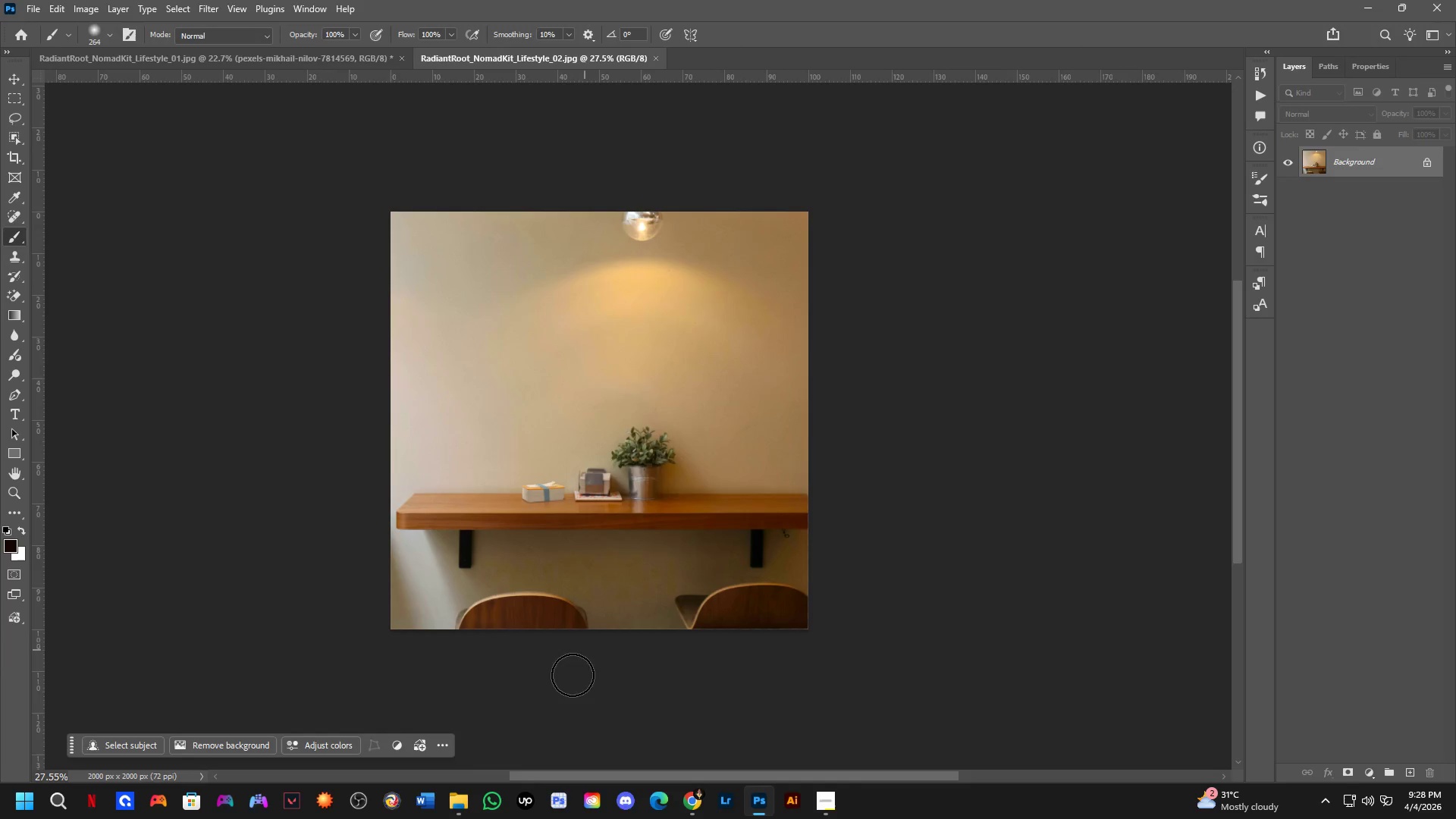 
left_click_drag(start_coordinate=[611, 415], to_coordinate=[594, 426])
 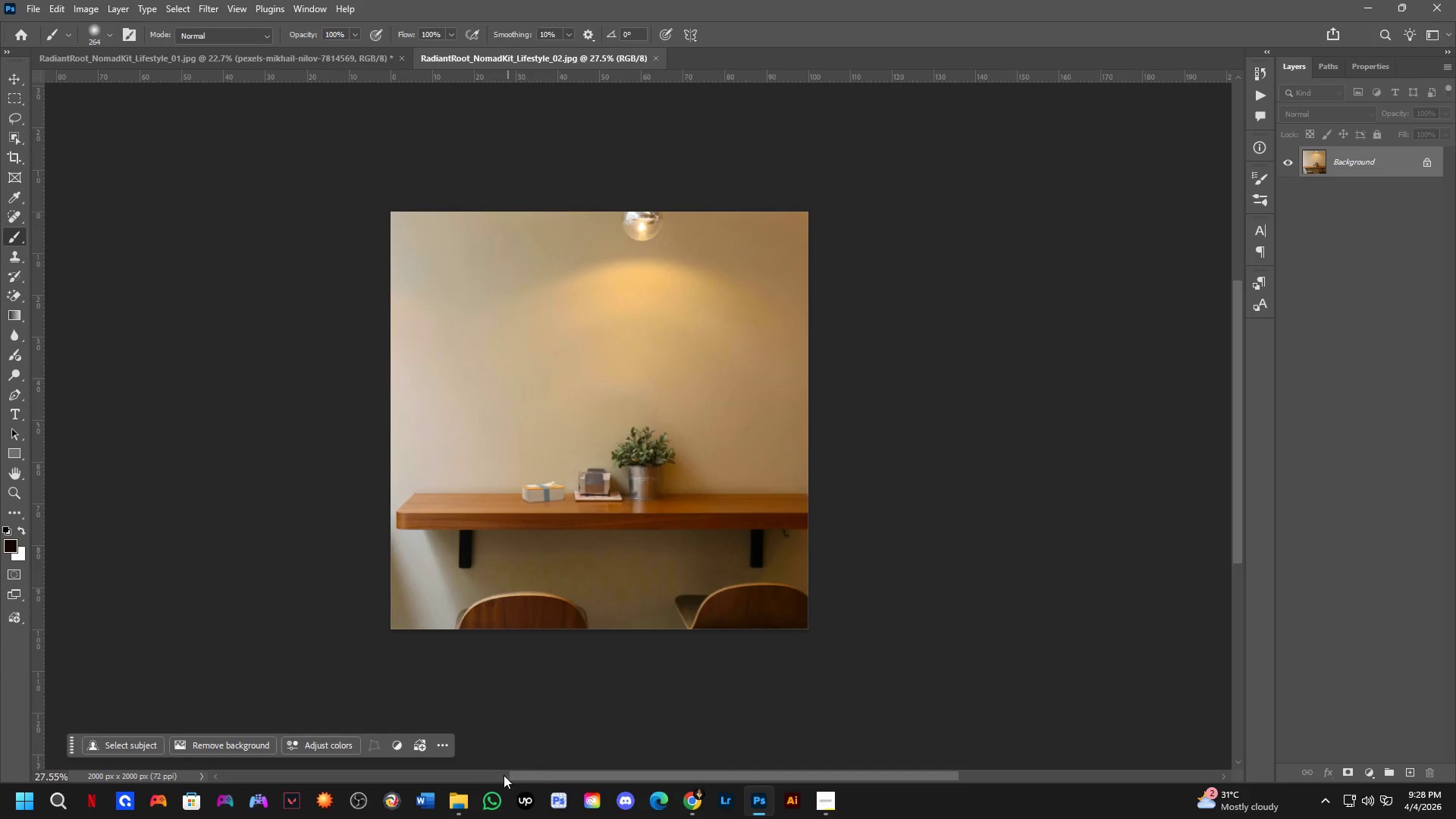 
scroll: coordinate [519, 331], scroll_direction: down, amount: 2.0
 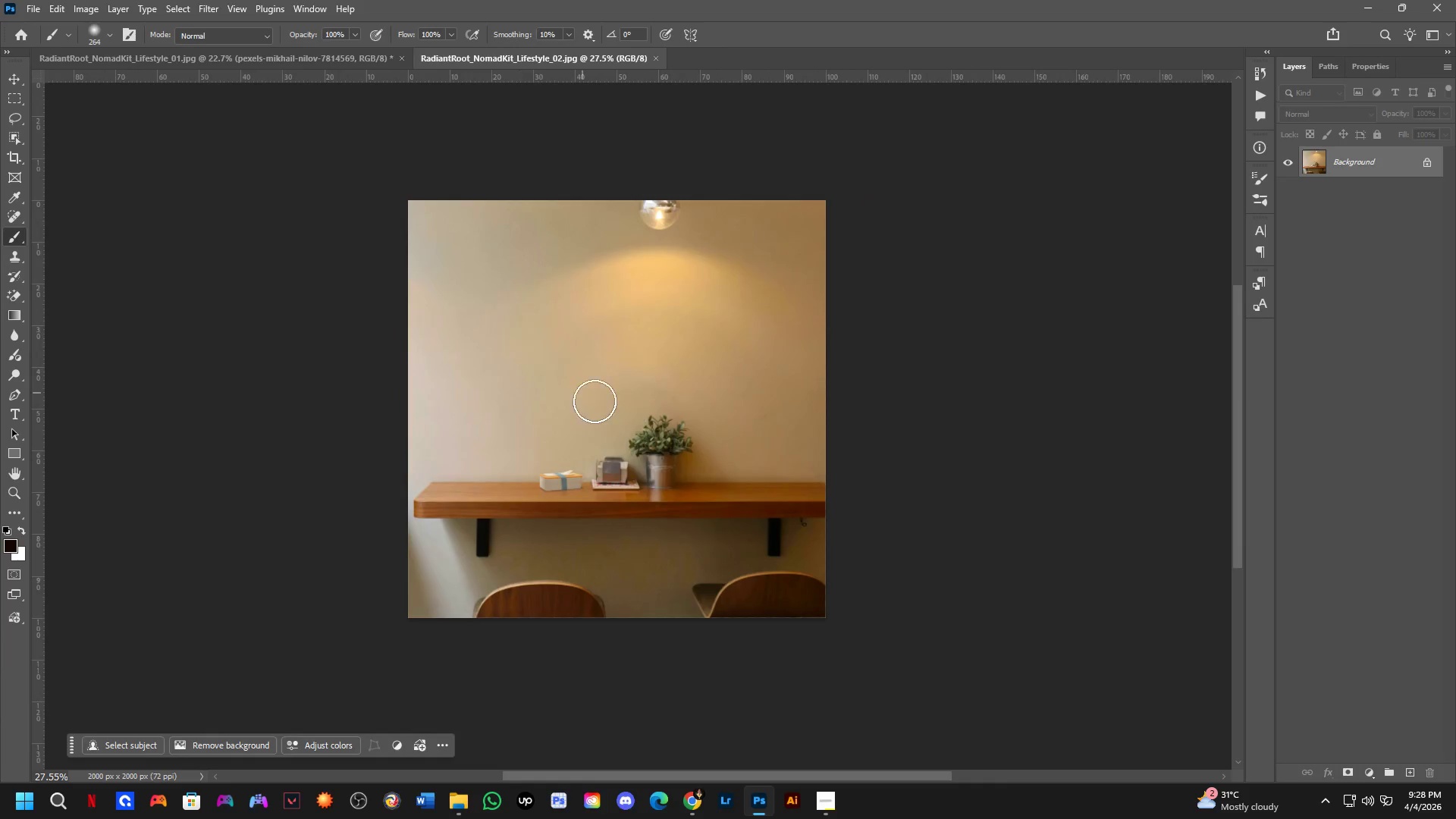 
left_click([457, 814])
 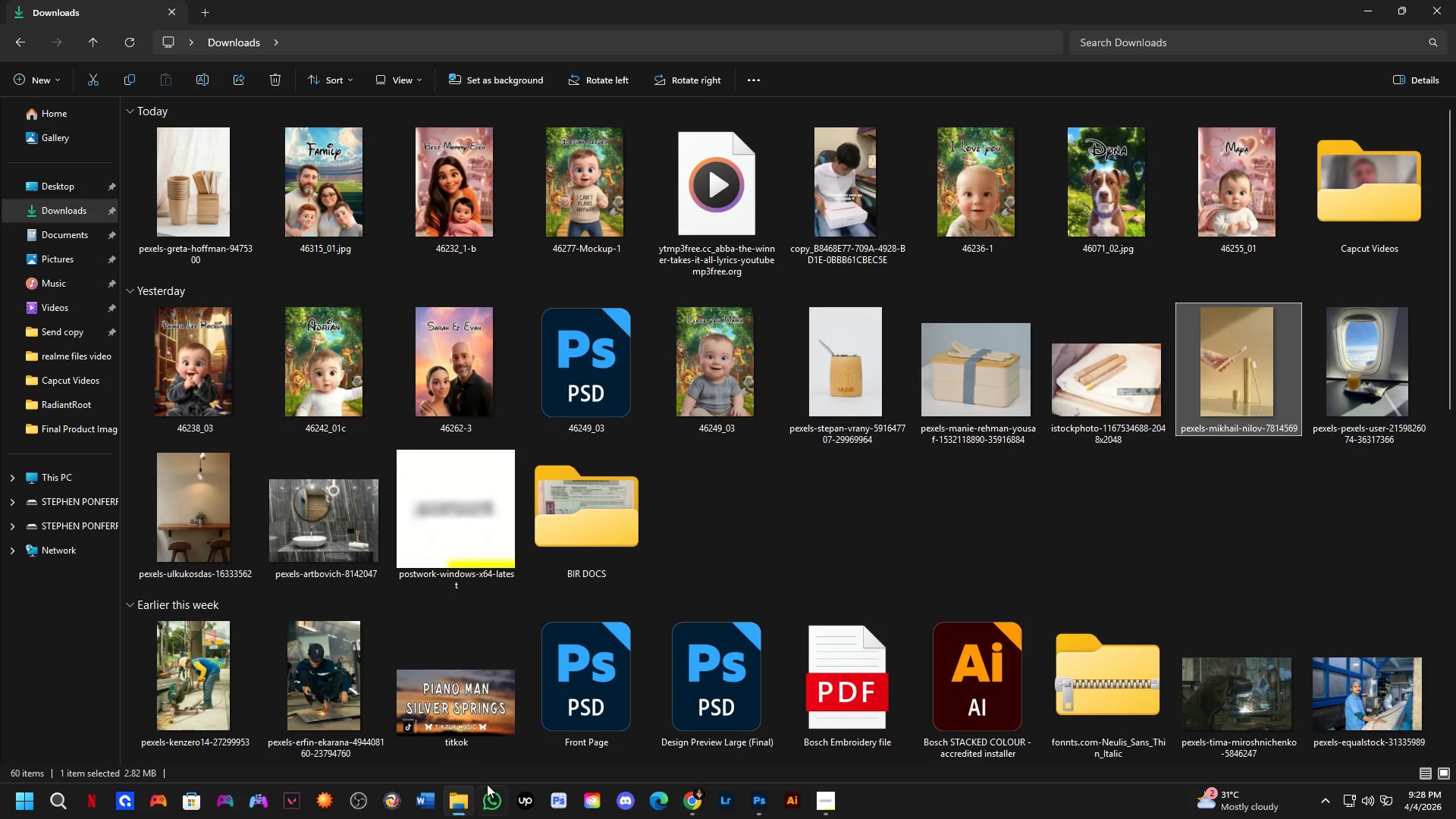 
scroll: coordinate [422, 588], scroll_direction: up, amount: 4.0
 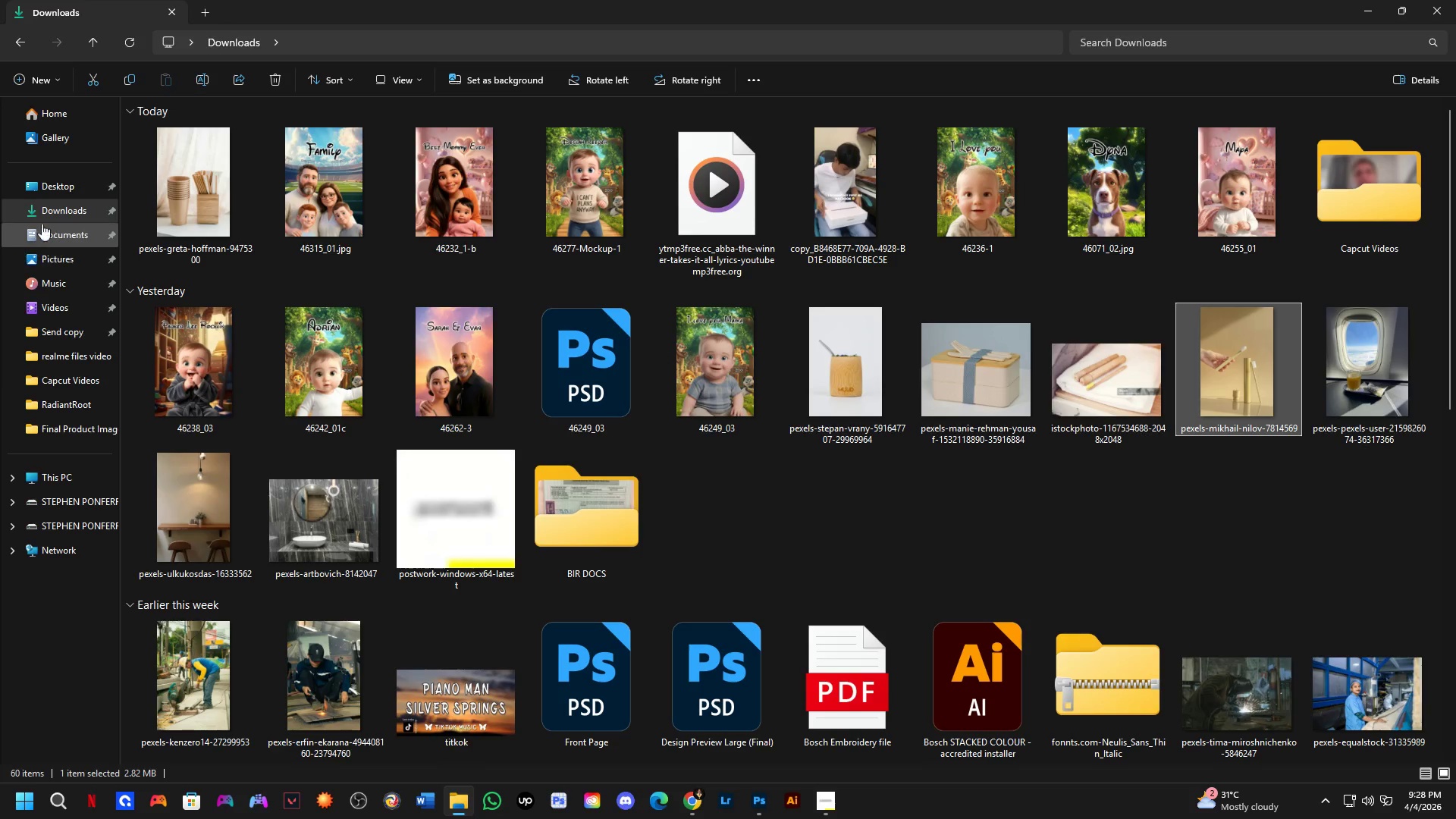 
left_click([49, 216])
 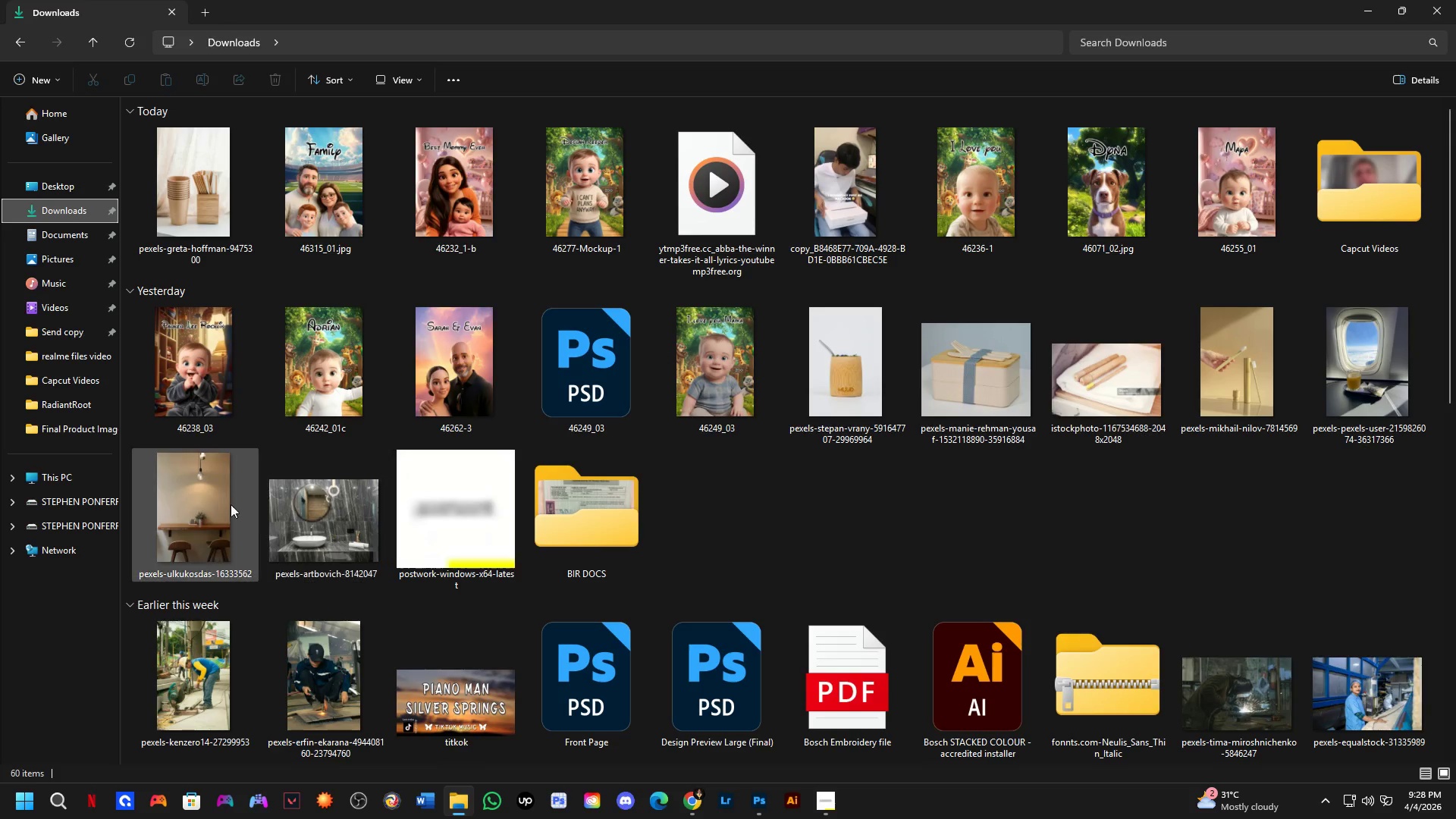 
left_click_drag(start_coordinate=[205, 488], to_coordinate=[592, 446])
 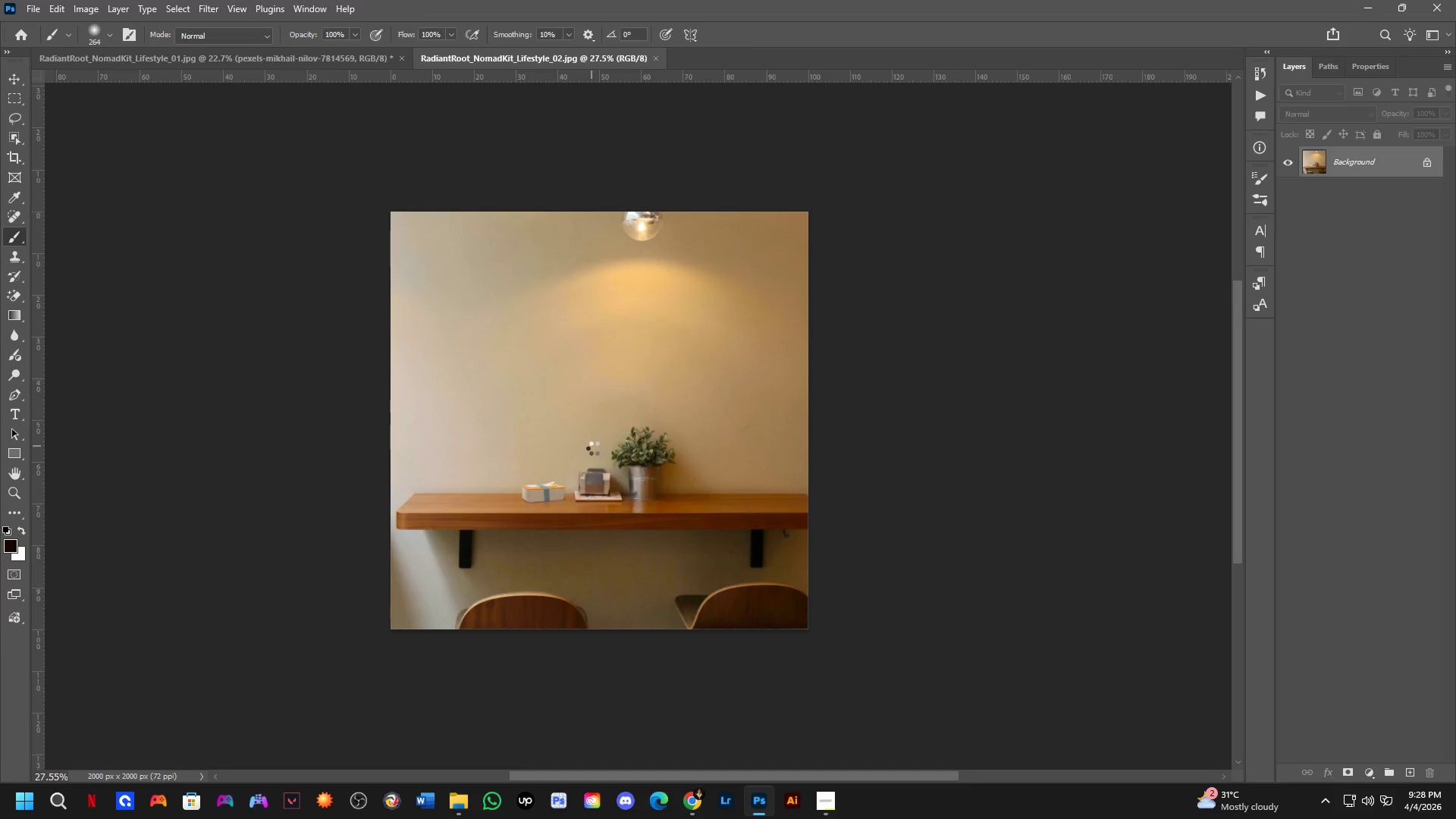 
key(Alt+AltLeft)
 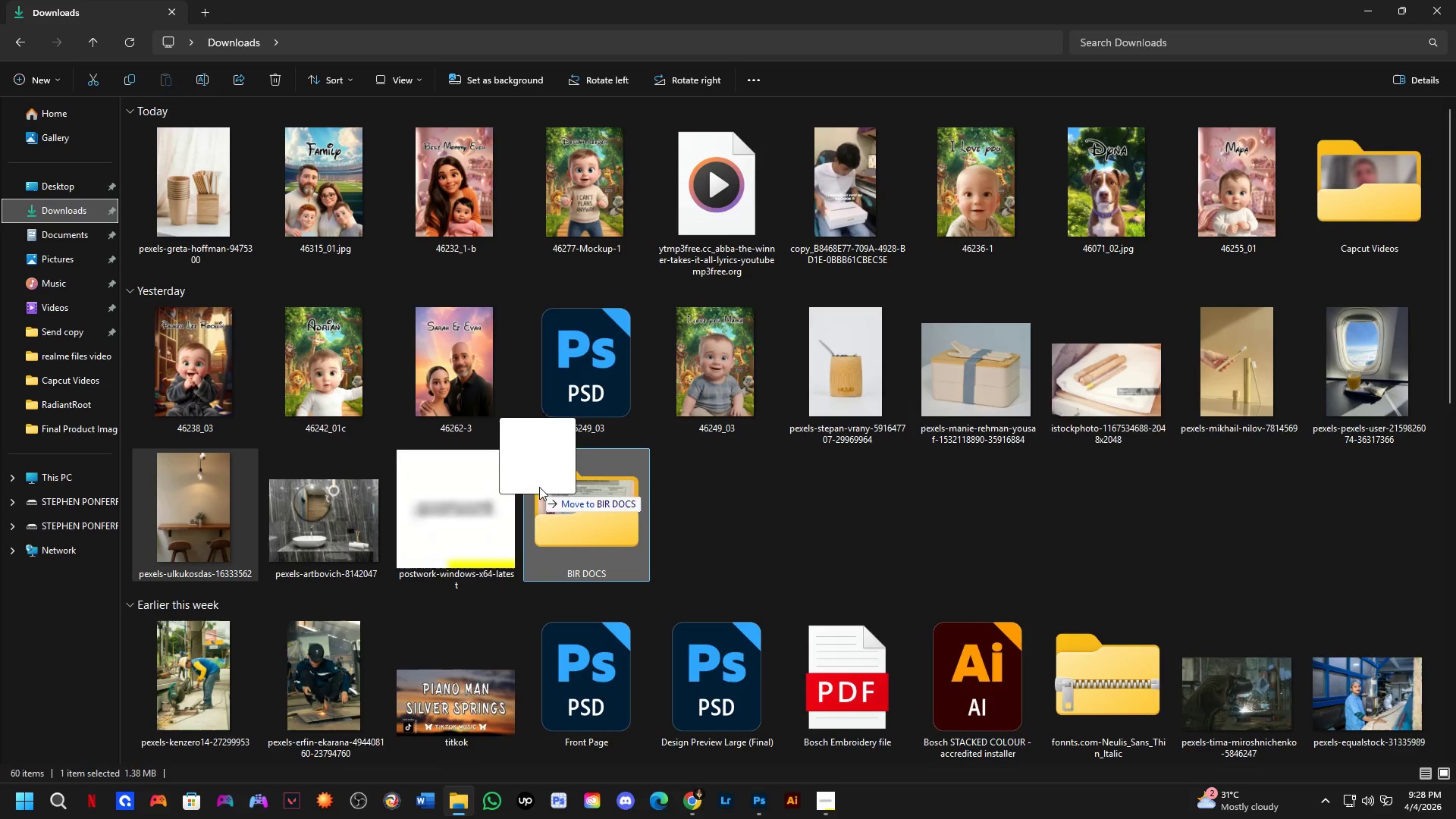 
key(Alt+Tab)
 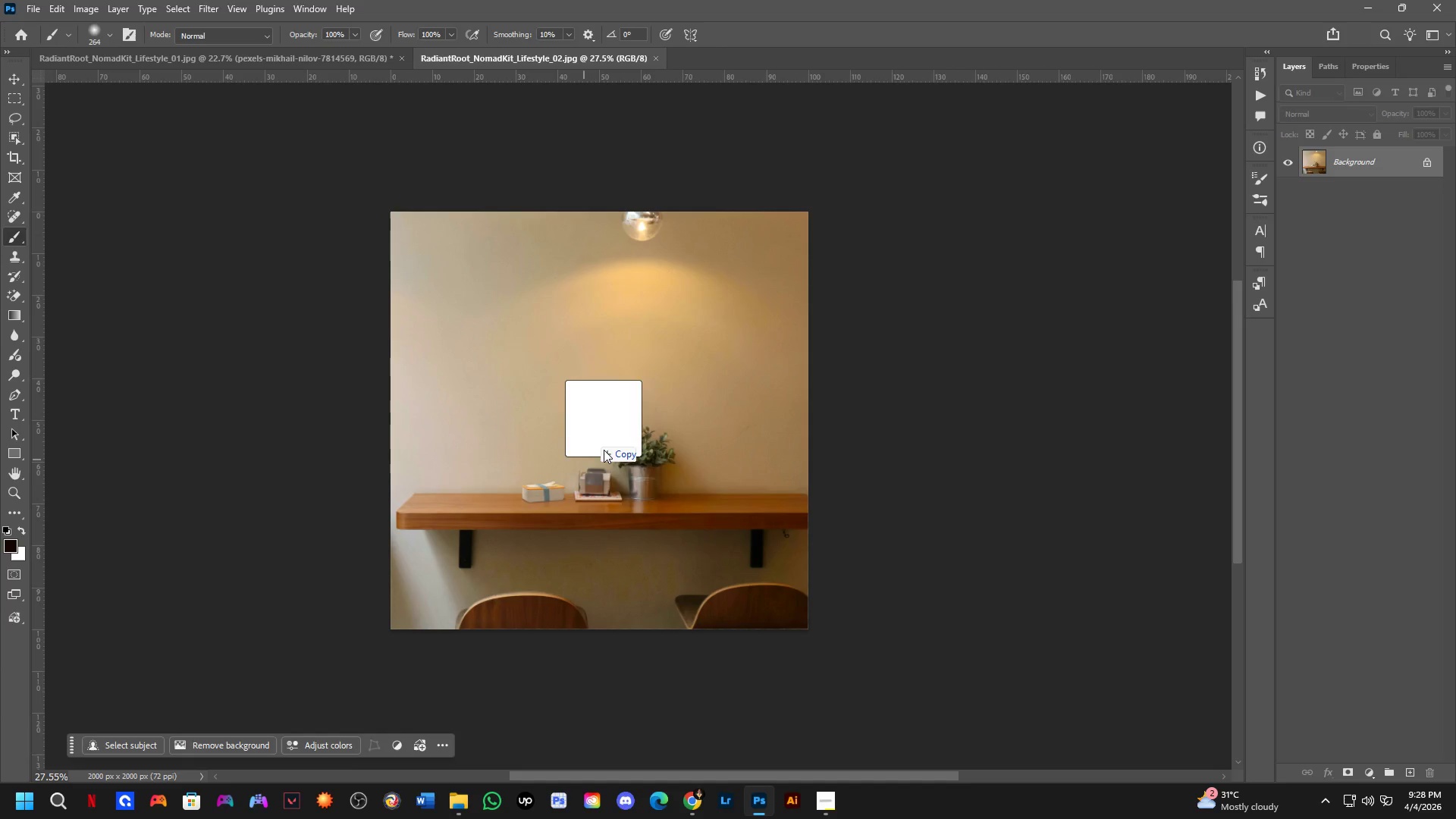 
hold_key(key=ShiftLeft, duration=1.17)
 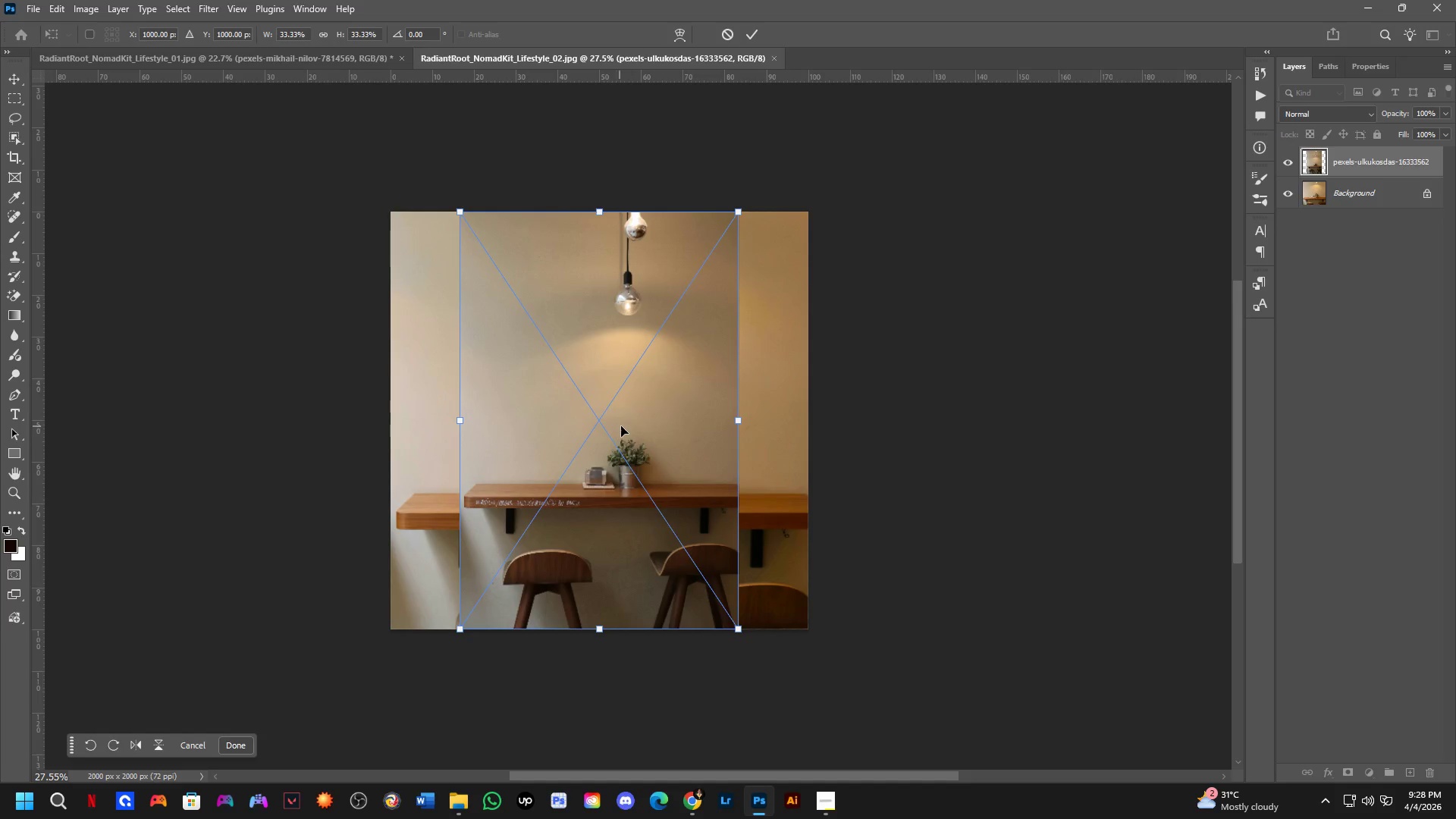 
hold_key(key=ShiftLeft, duration=0.36)
 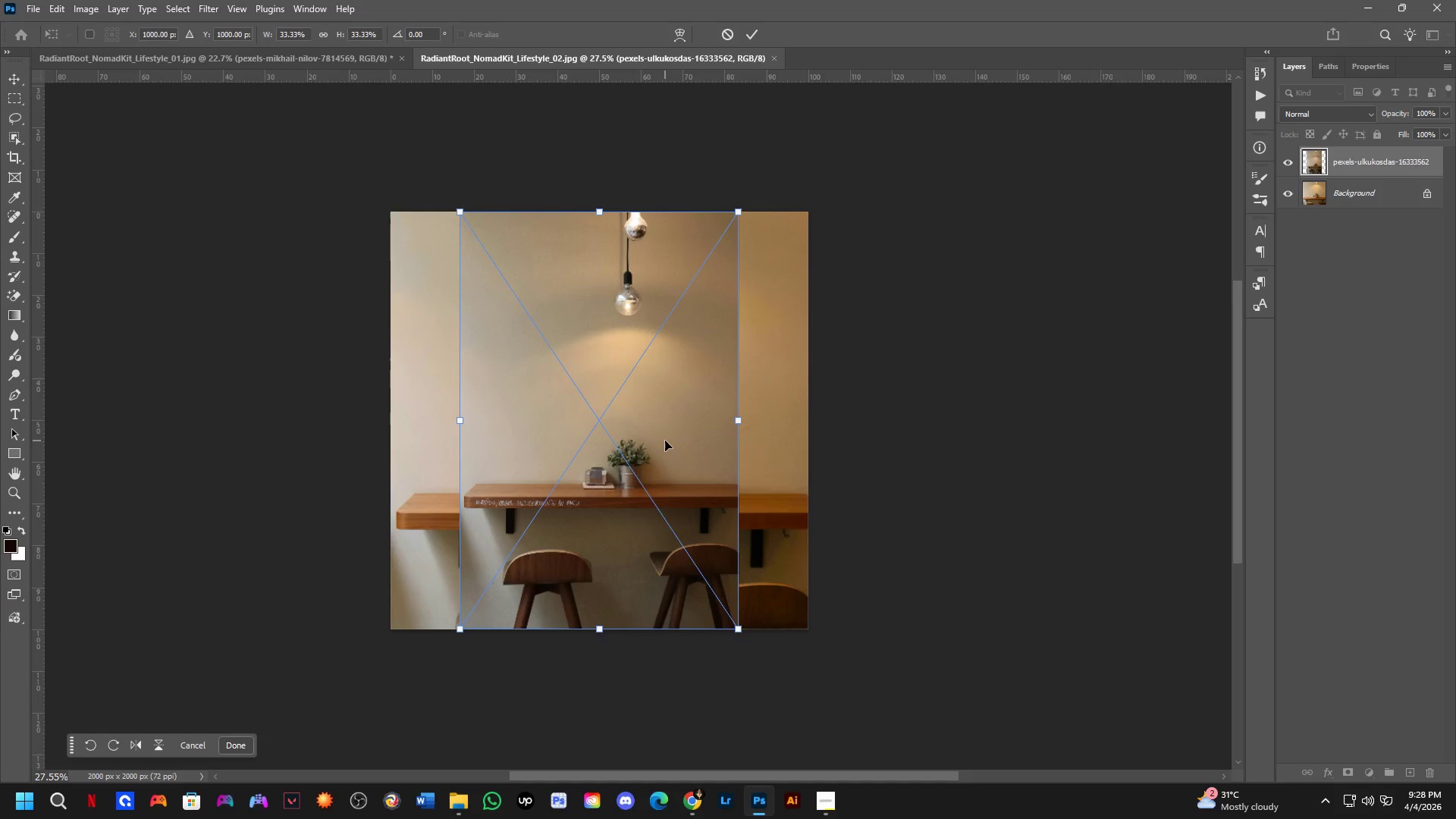 
key(NumpadEnter)
 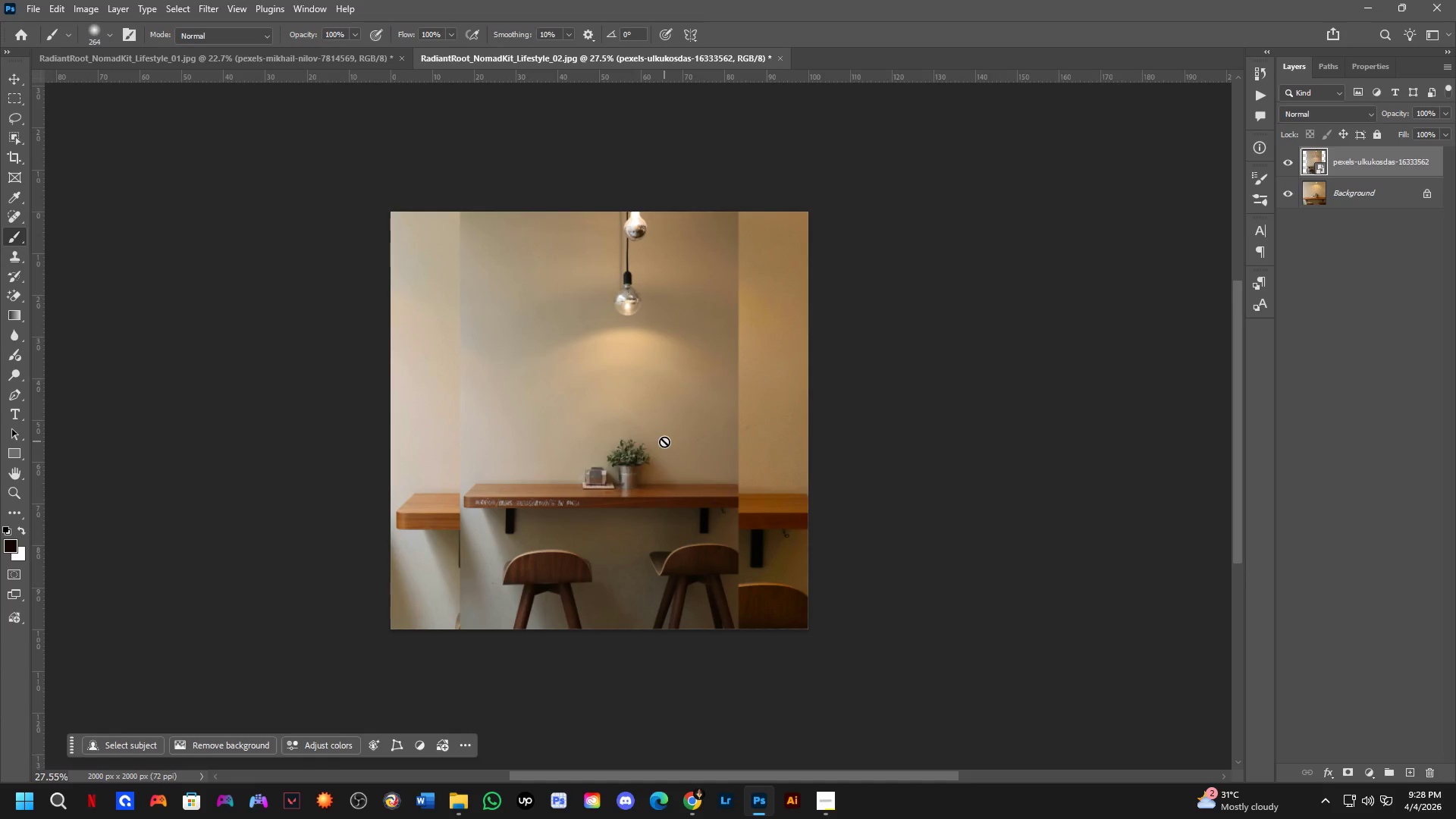 
type(cb)
 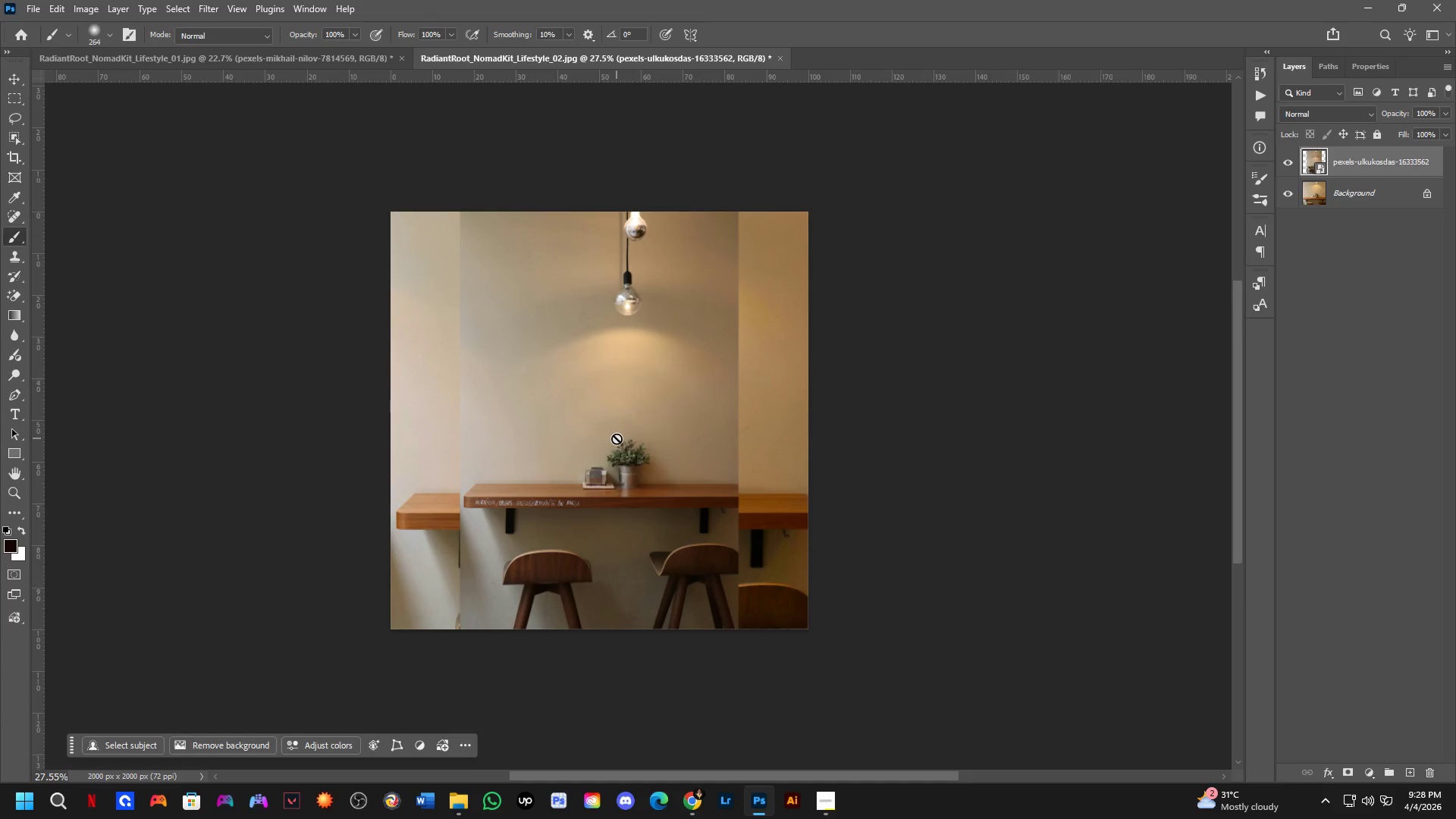 
key(Control+T)
 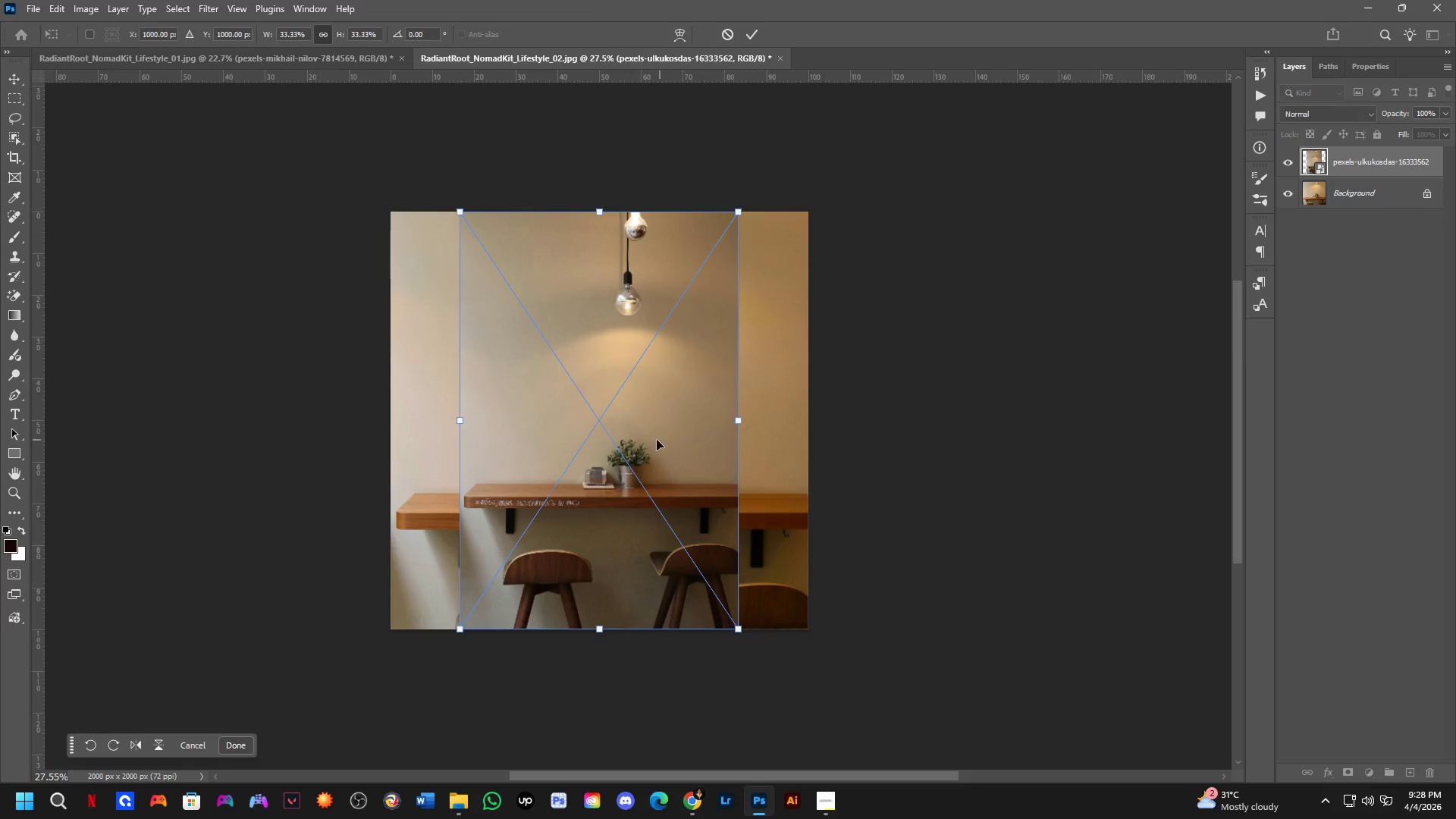 
hold_key(key=ShiftLeft, duration=1.59)
left_click_drag(start_coordinate=[645, 440], to_coordinate=[293, 477])
 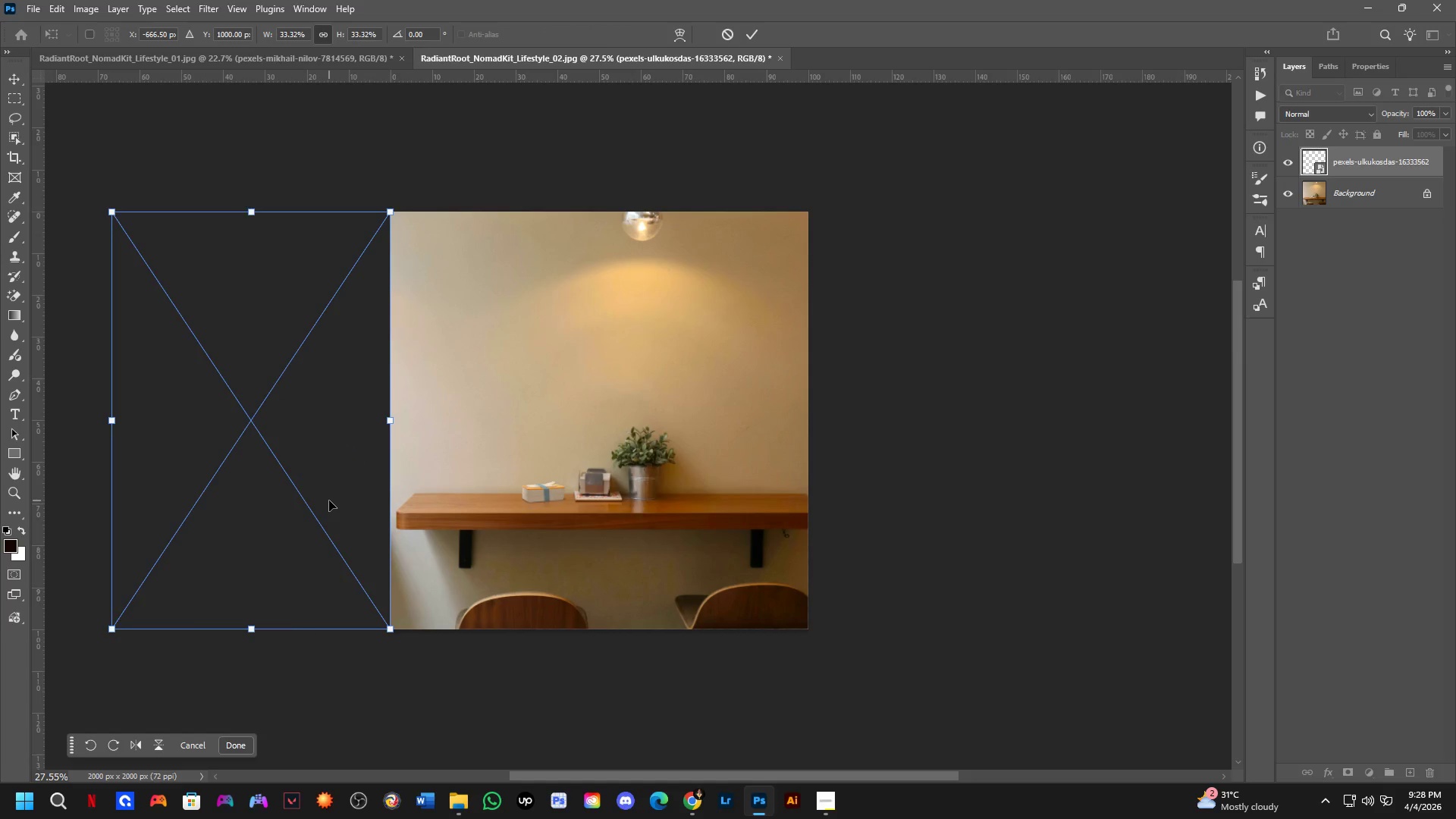 
key(NumpadEnter)
 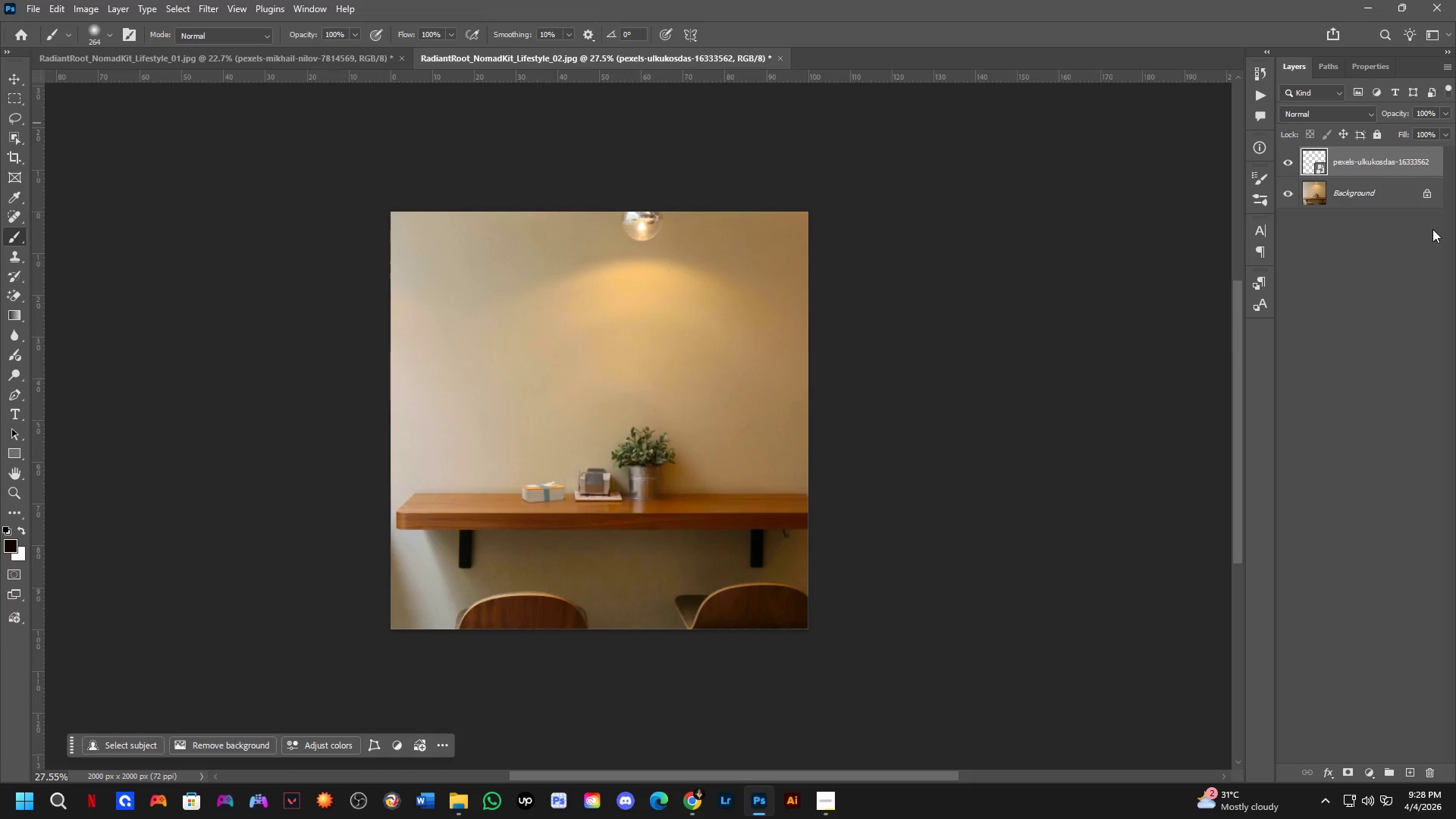 
left_click([1426, 192])
 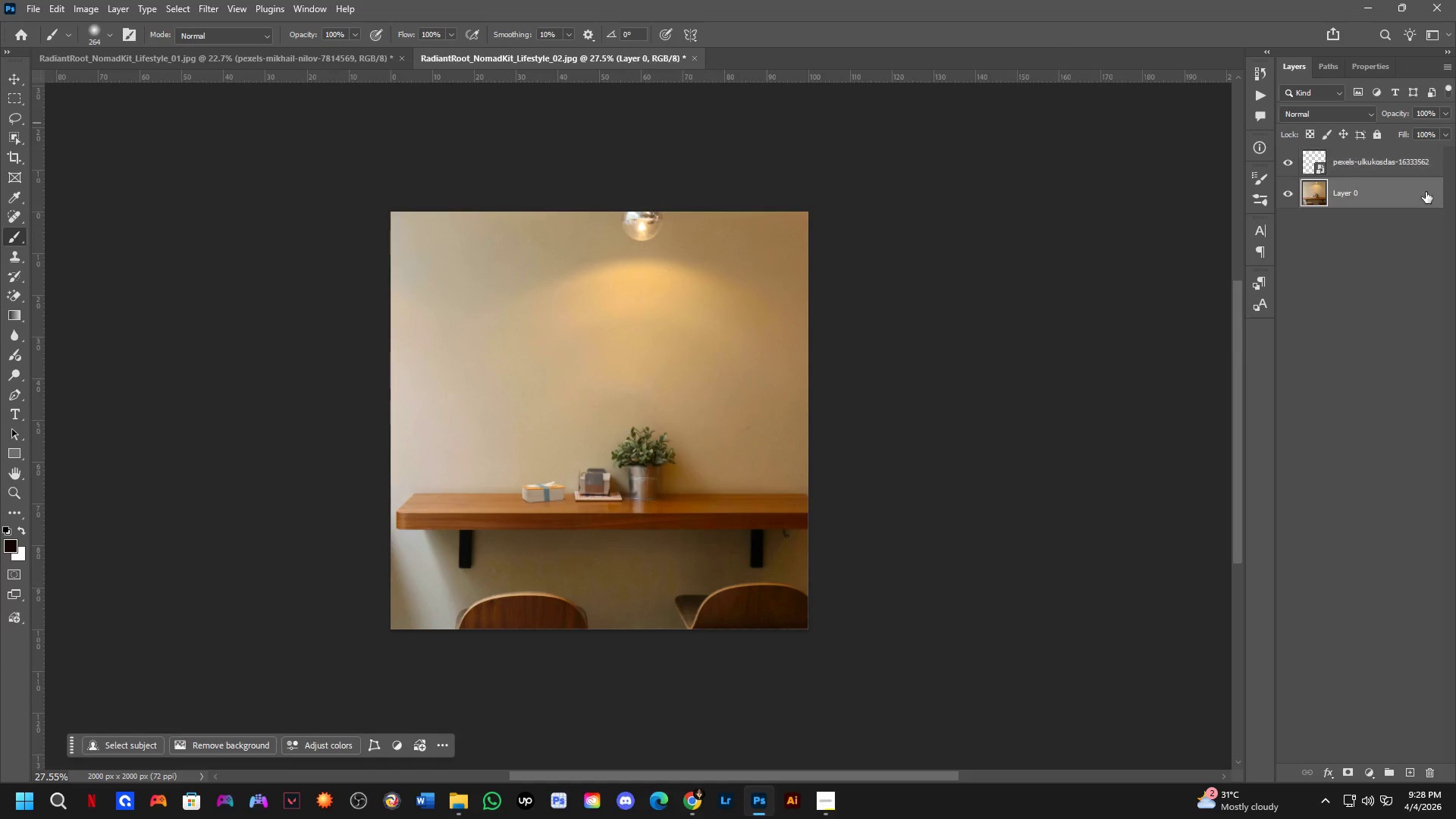 
key(C)
 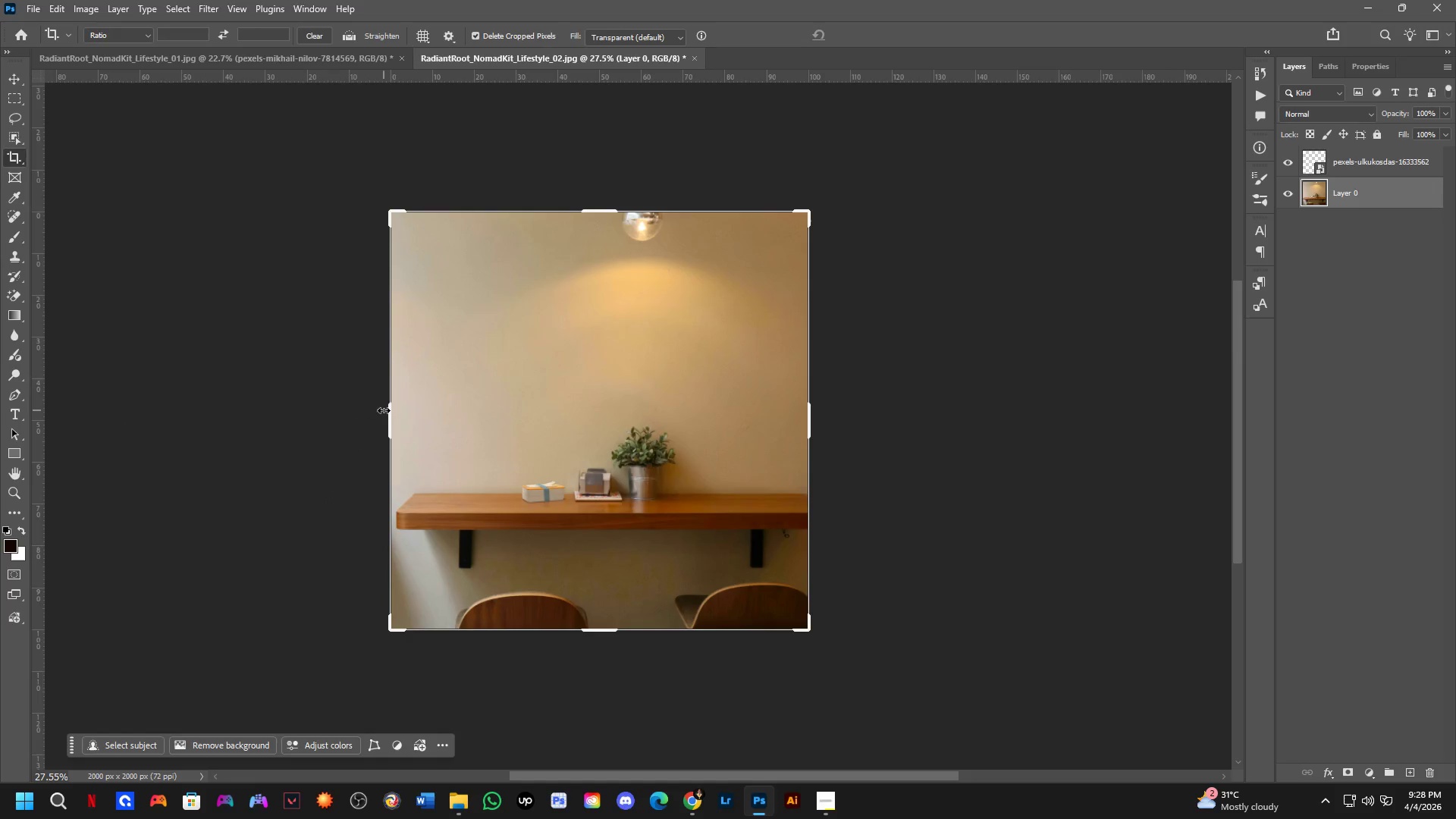 
left_click_drag(start_coordinate=[385, 411], to_coordinate=[245, 444])
 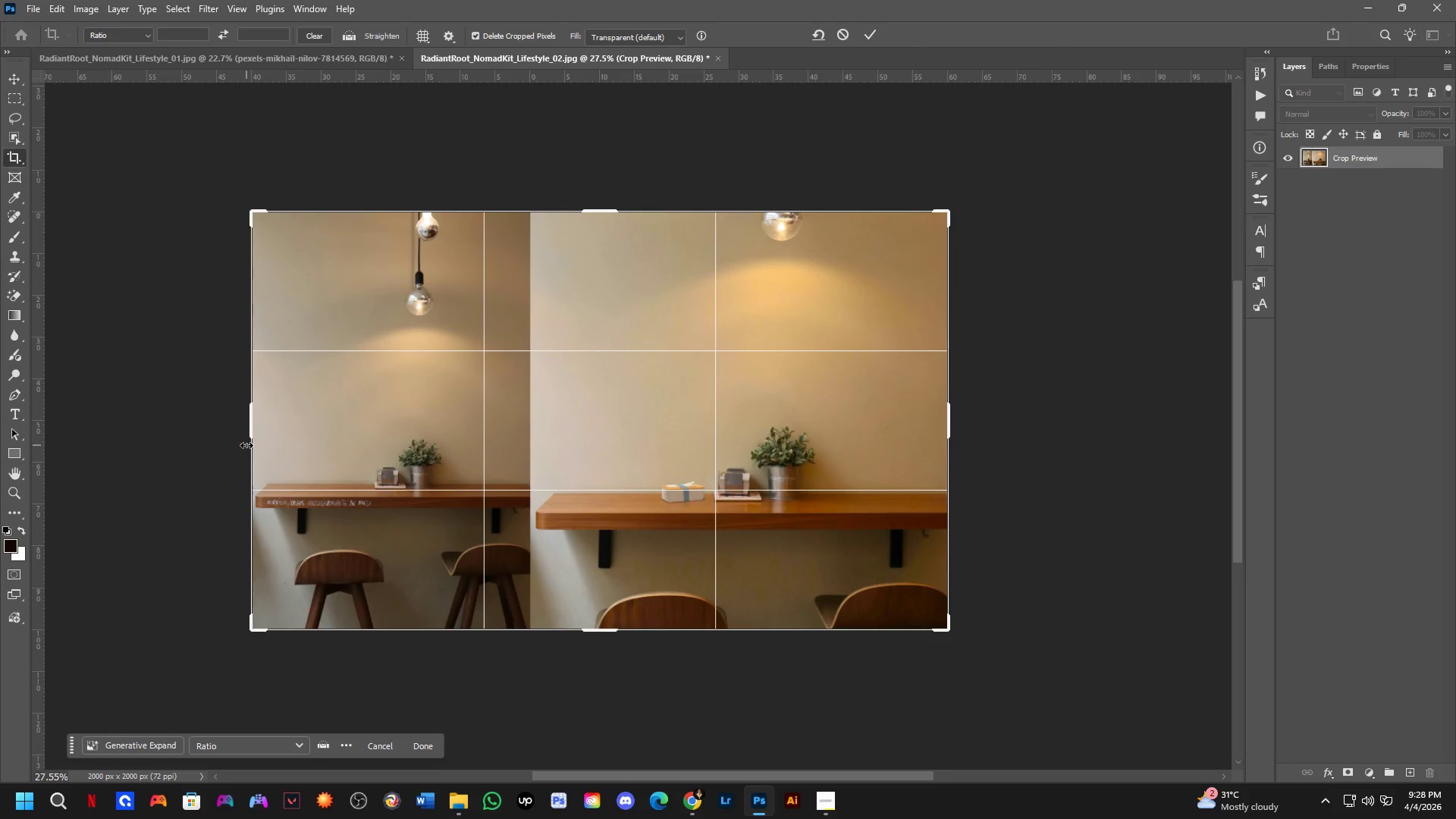 
key(NumpadEnter)
 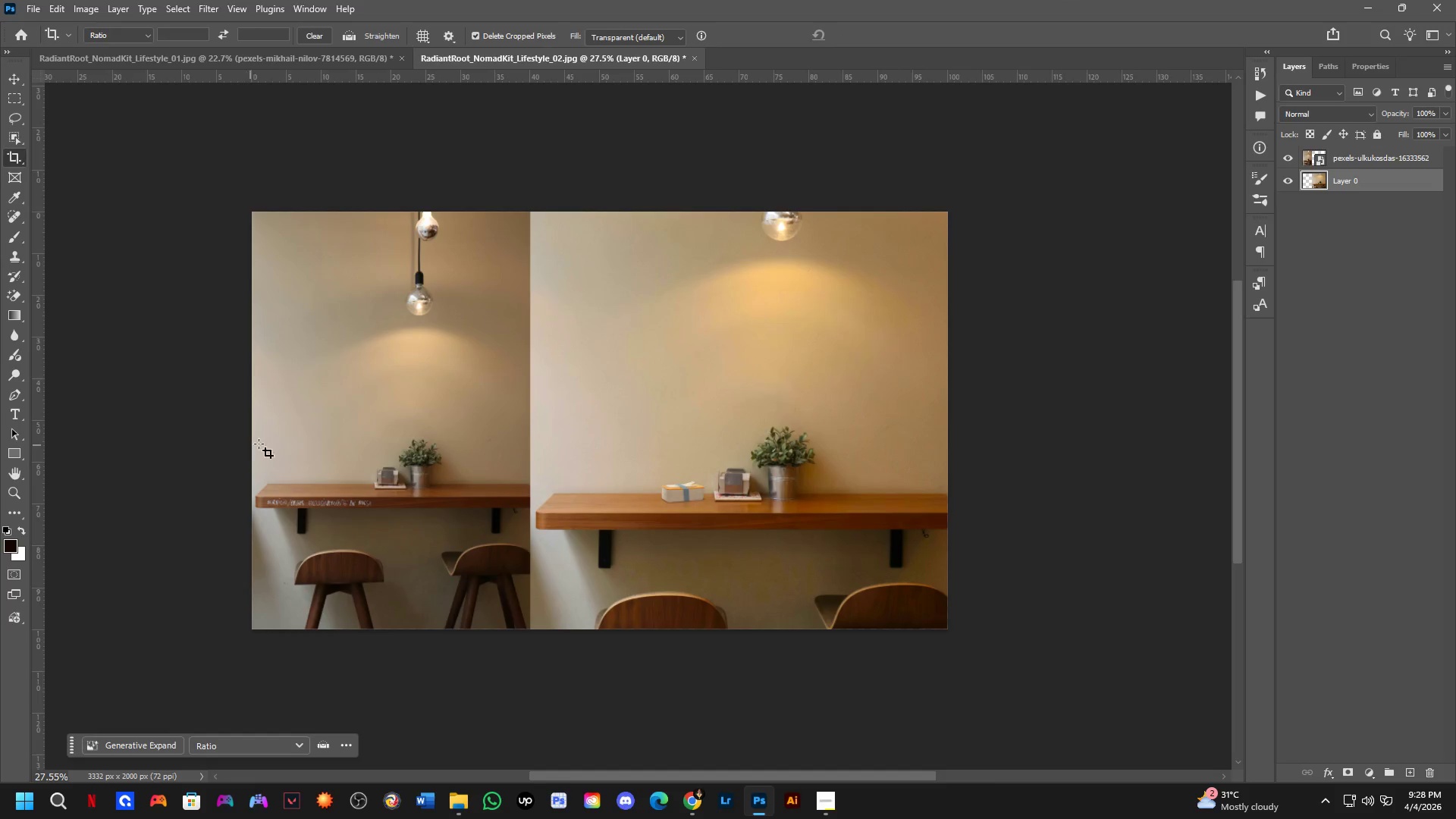 
key(Alt+AltLeft)
 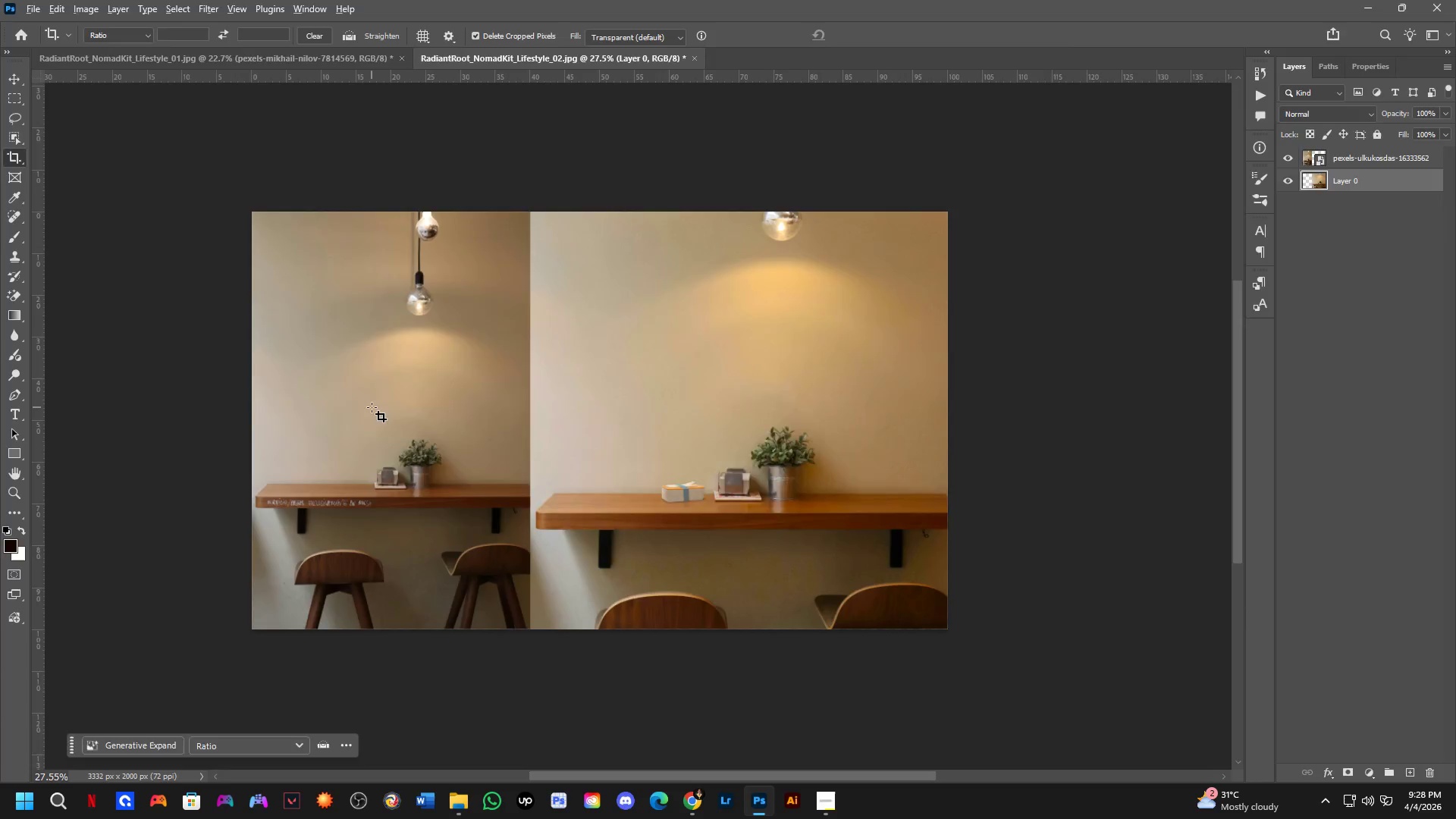 
key(Alt+Tab)
 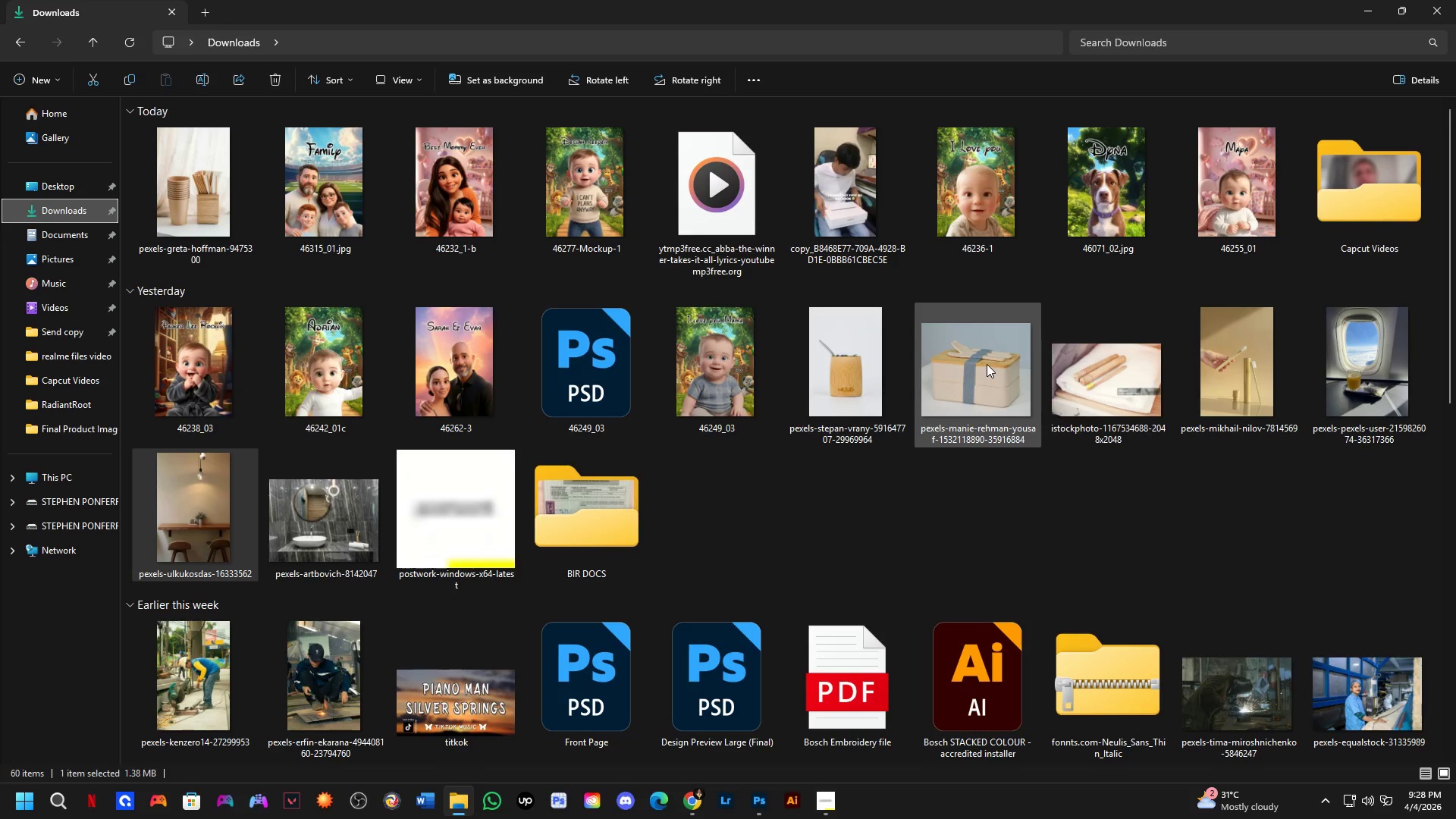 
left_click_drag(start_coordinate=[979, 359], to_coordinate=[653, 460])
 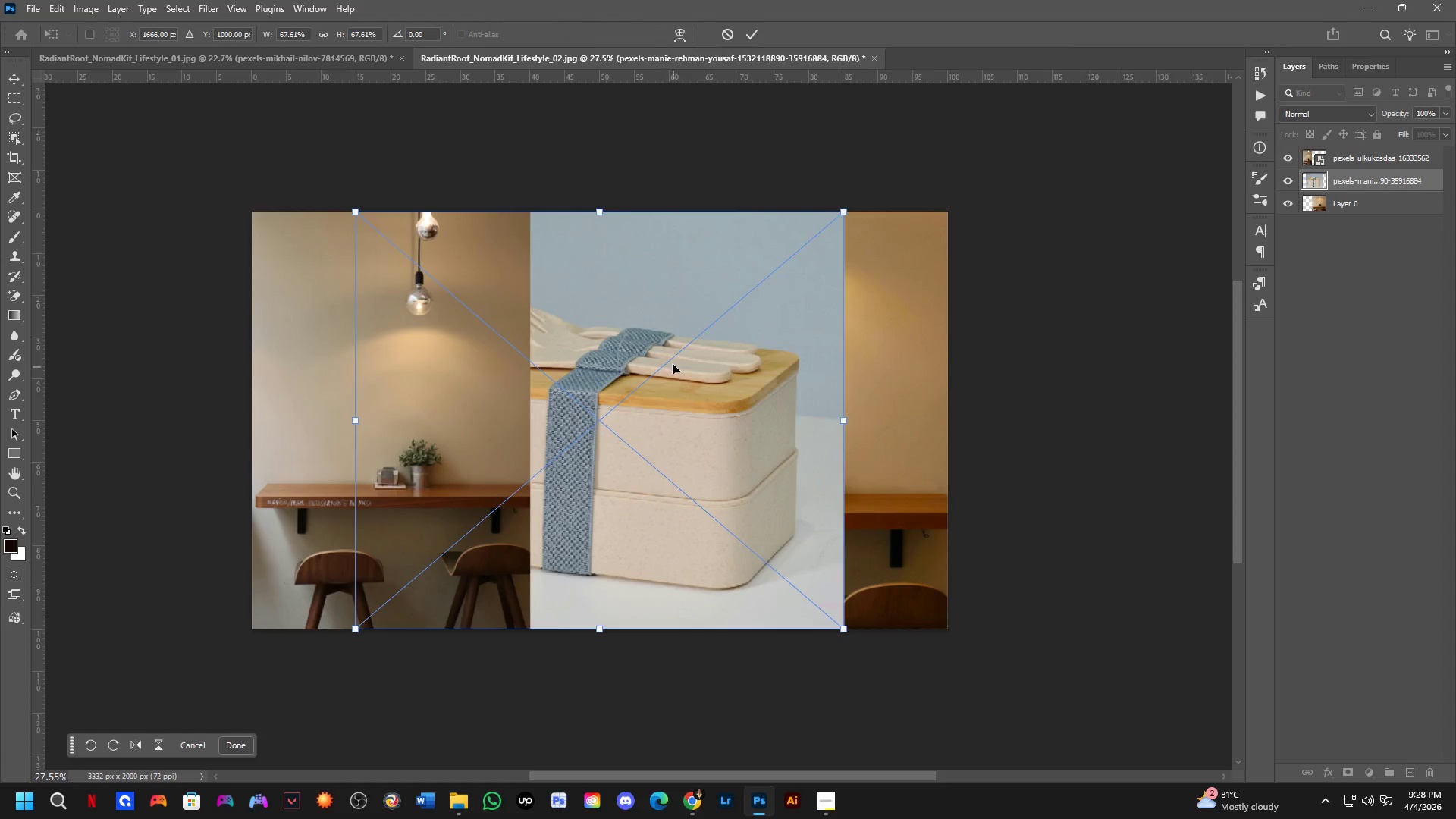 
key(Alt+AltLeft)
 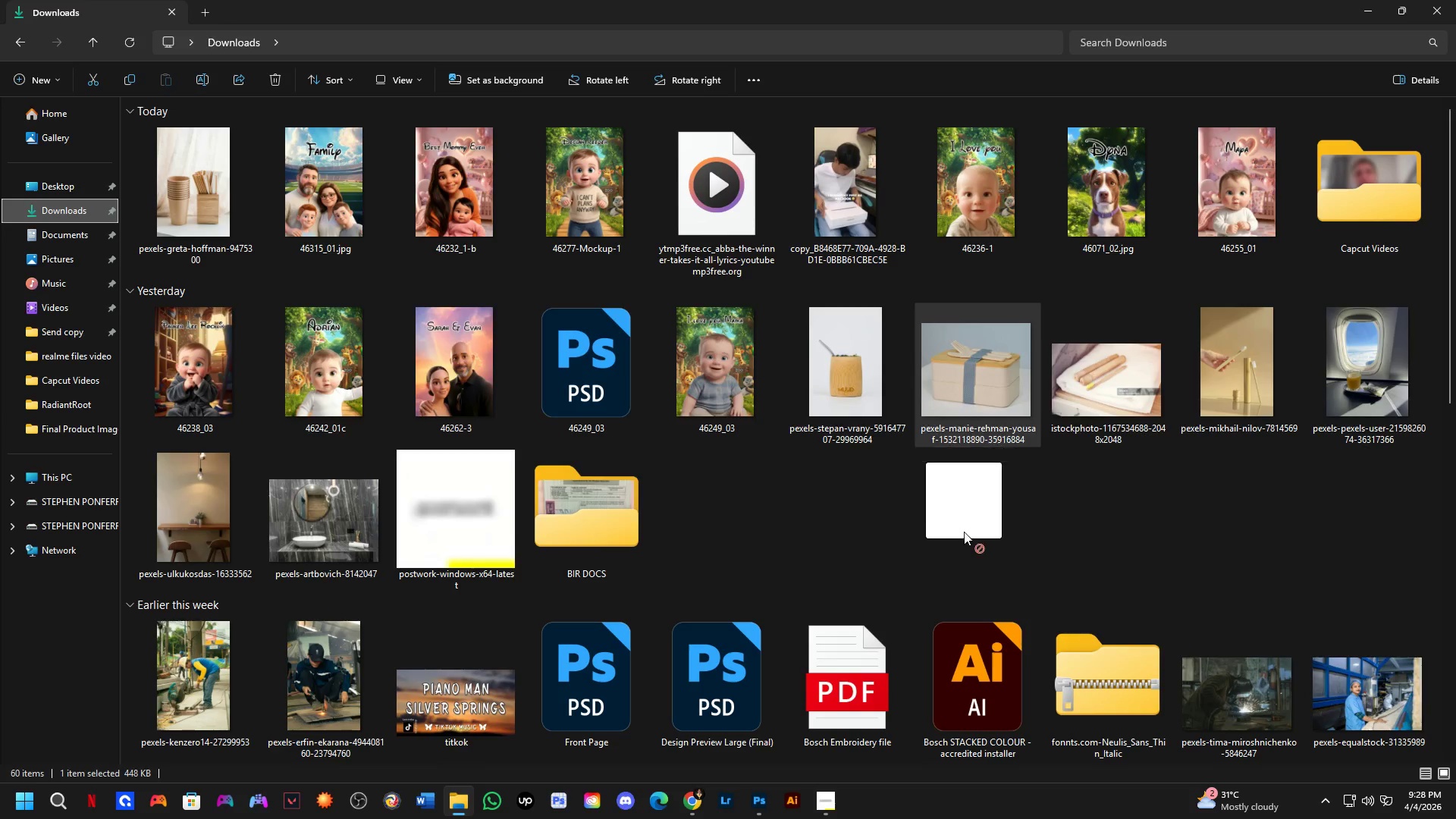 
key(Alt+Tab)
 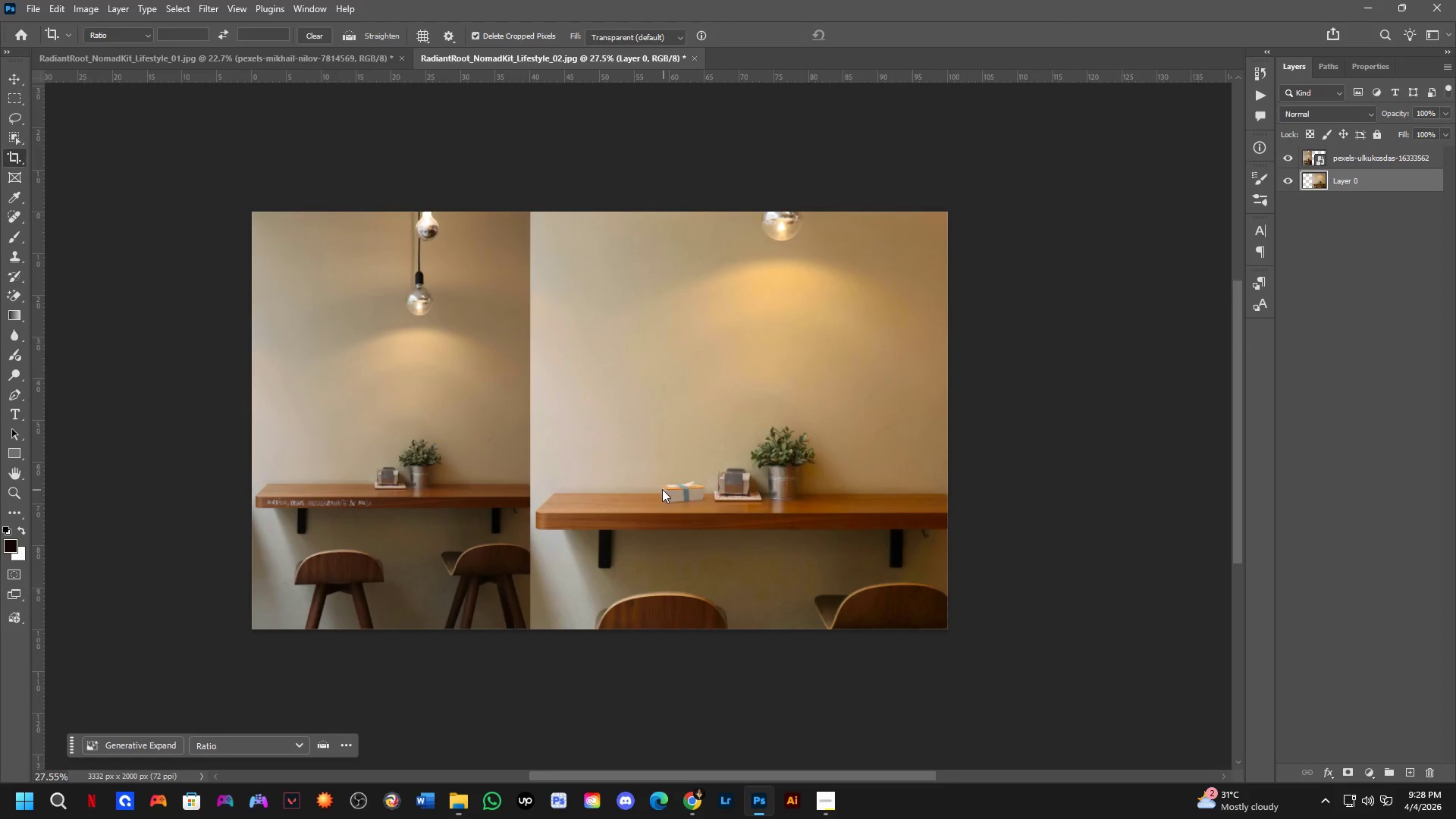 
hold_key(key=ShiftLeft, duration=0.7)
 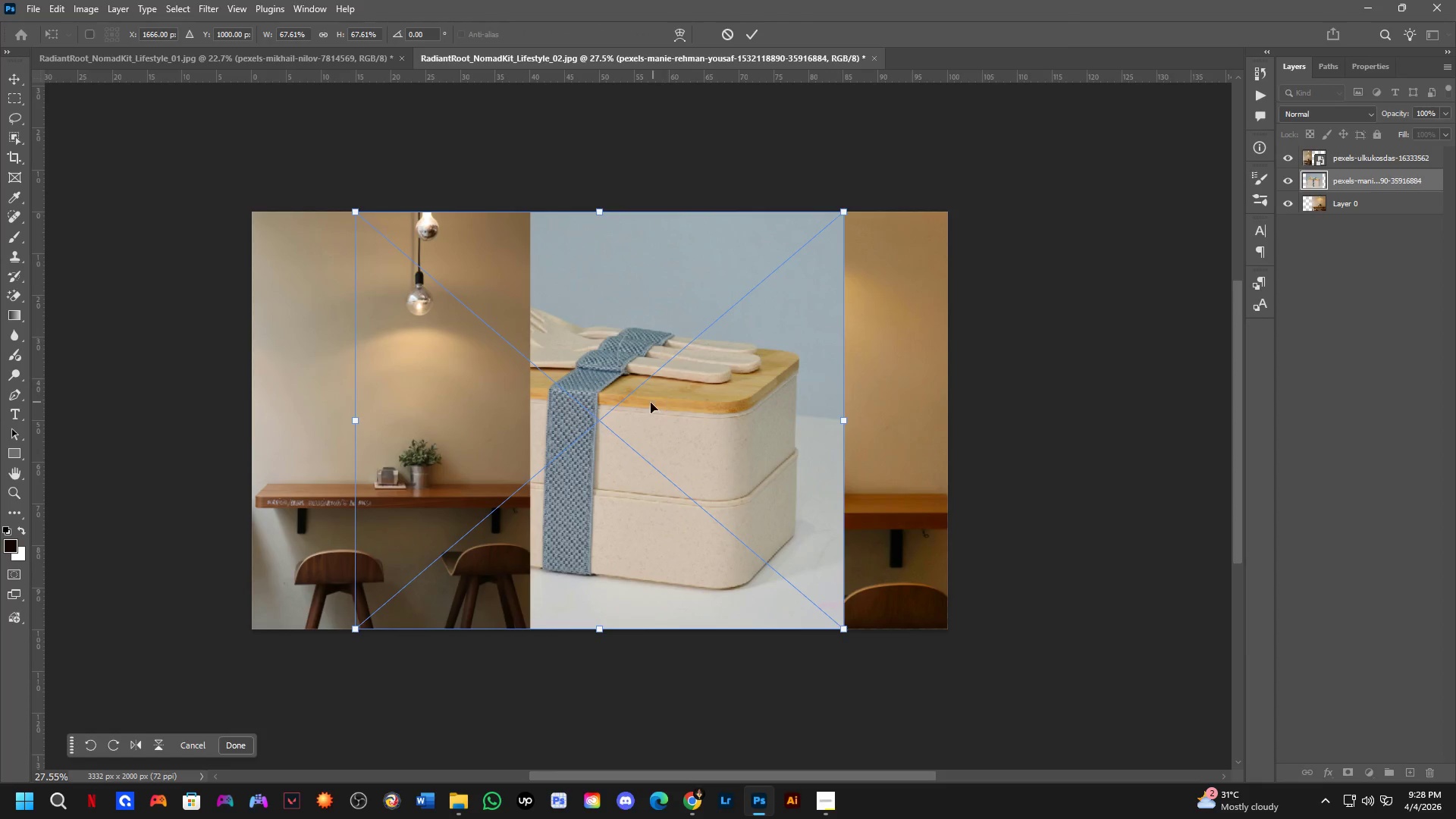 
left_click_drag(start_coordinate=[580, 416], to_coordinate=[755, 416])
 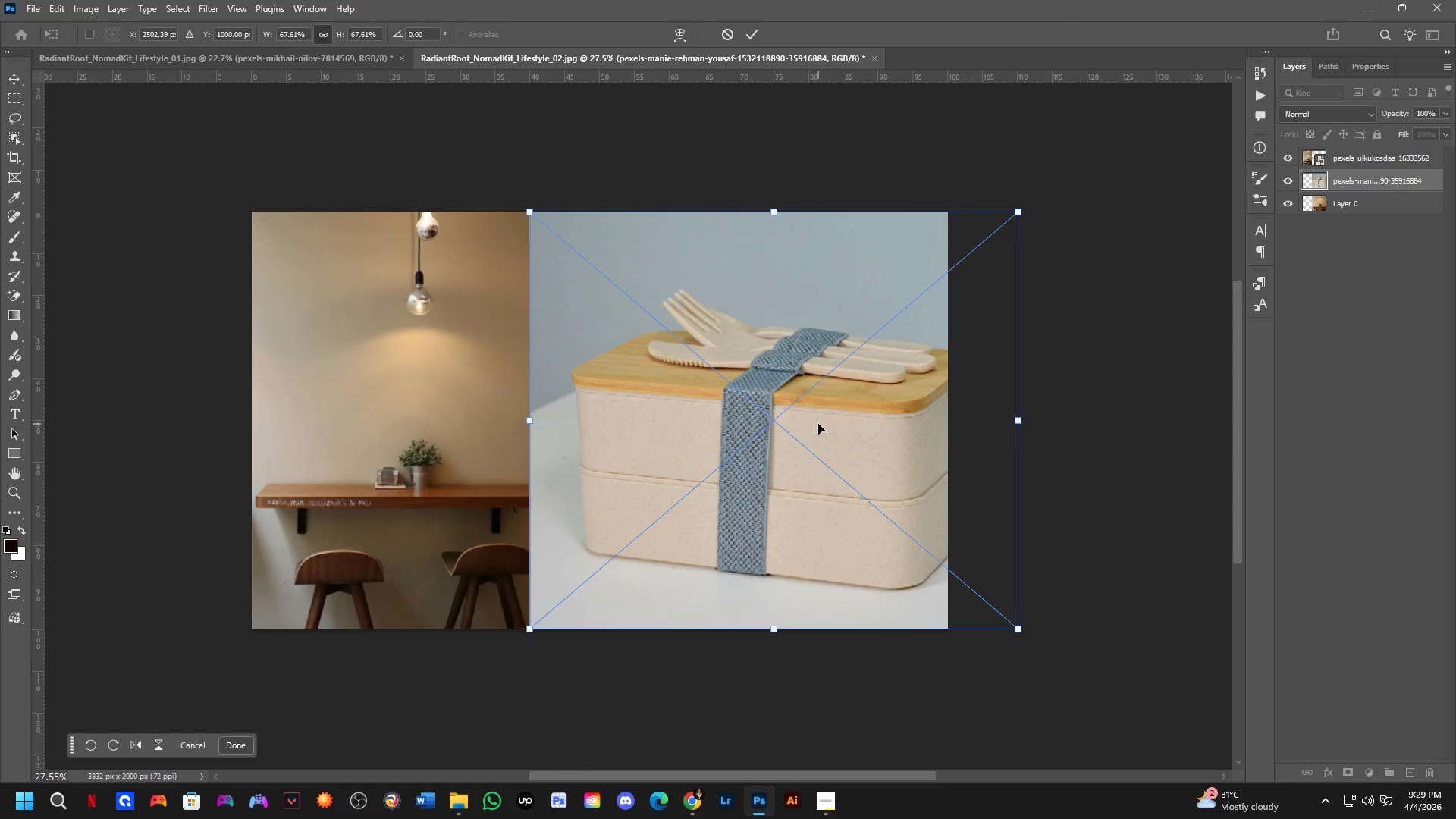 
key(NumpadEnter)
 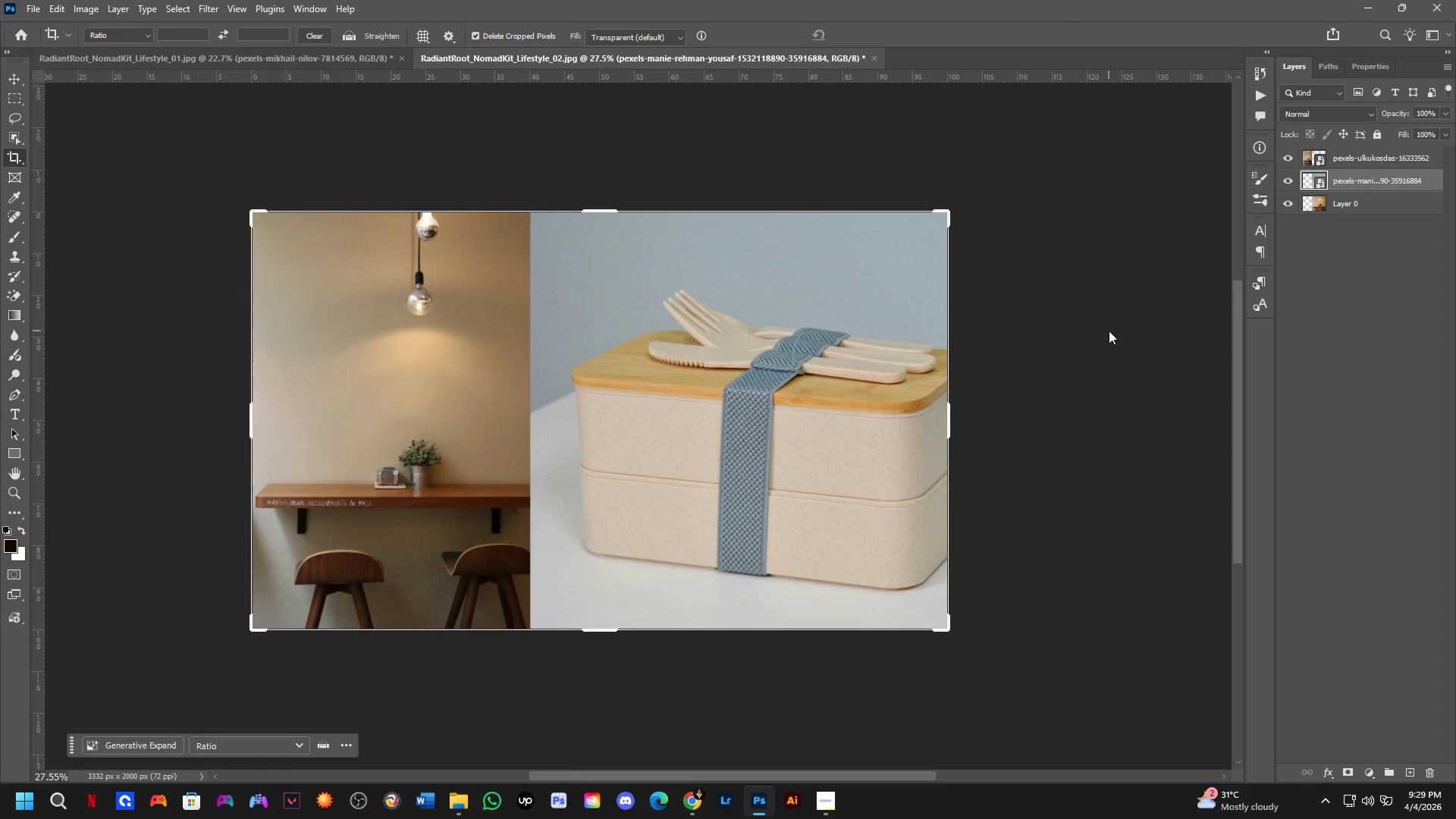 
key(B)
 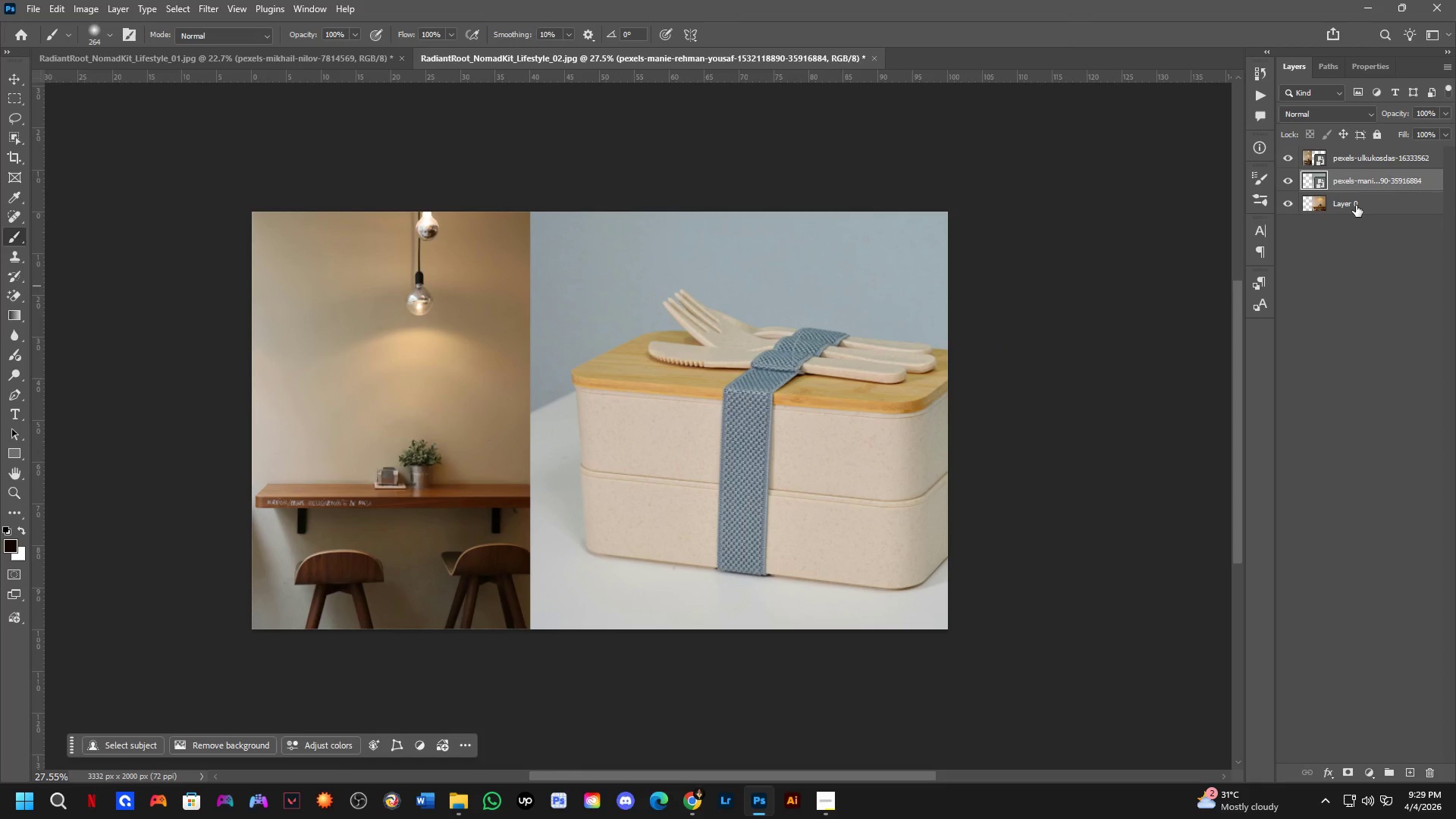 
left_click([1356, 206])
 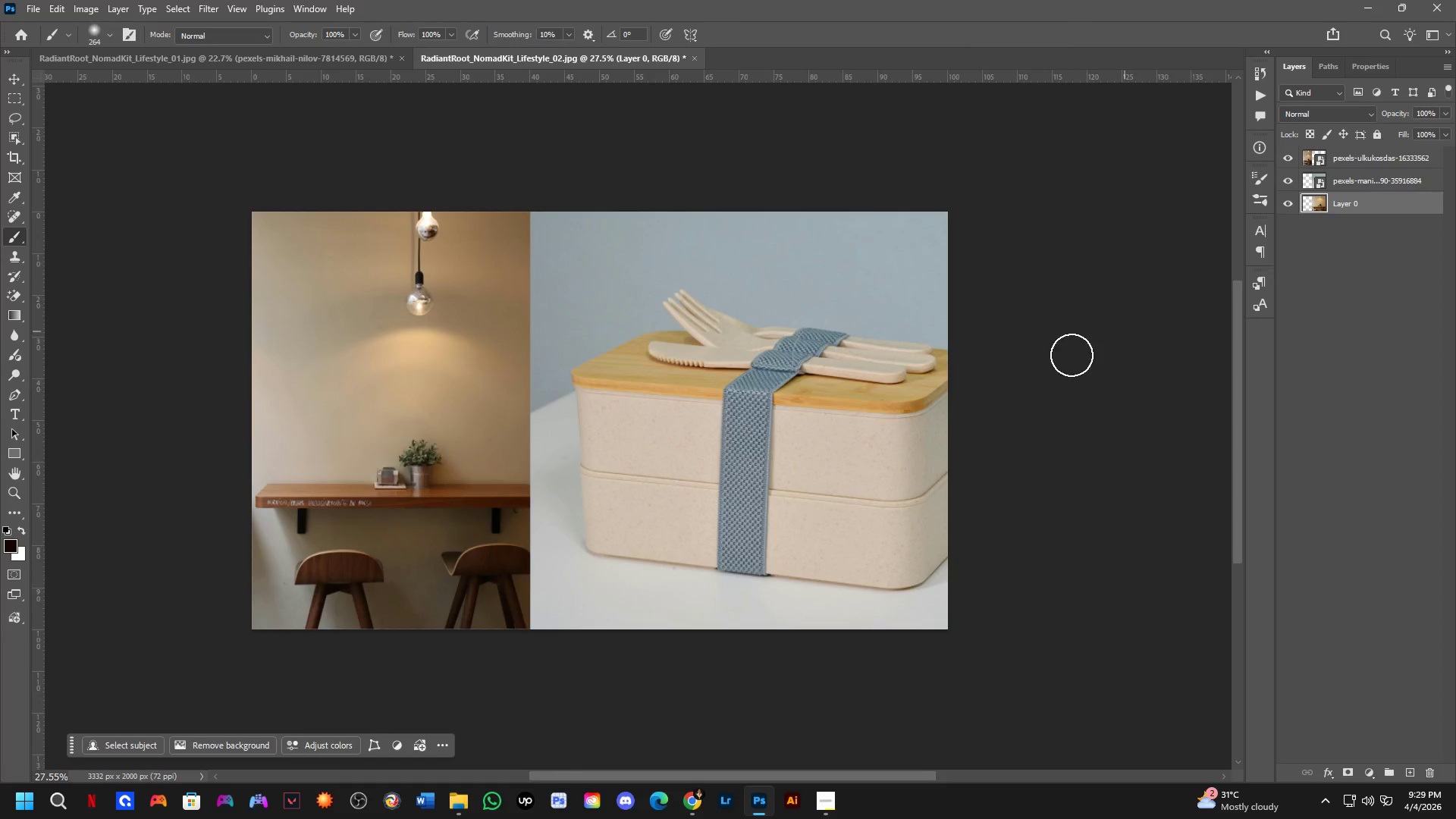 
hold_key(key=ControlLeft, duration=0.31)
 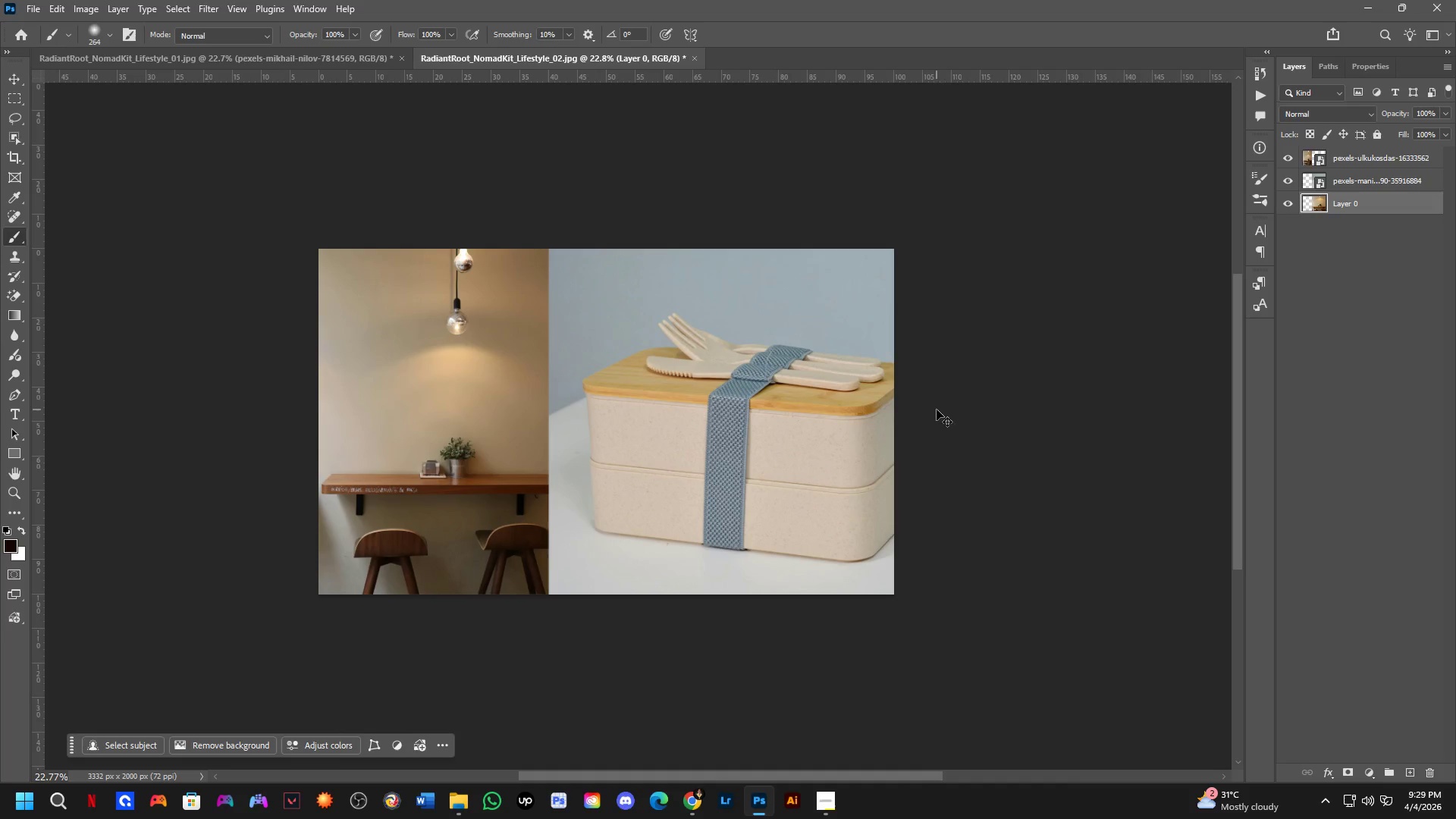 
scroll: coordinate [983, 389], scroll_direction: down, amount: 2.0
 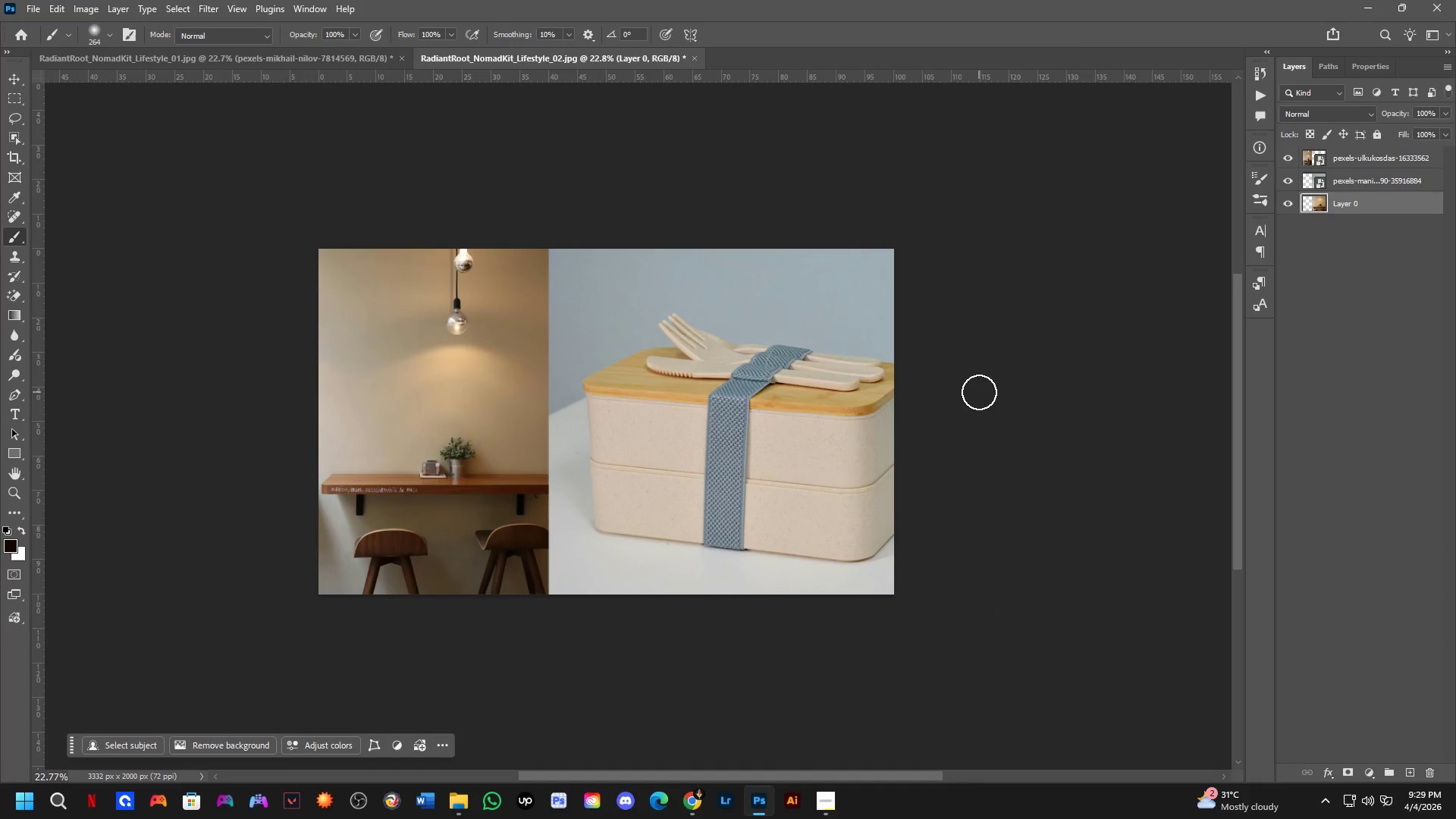 
key(Control+ControlLeft)
 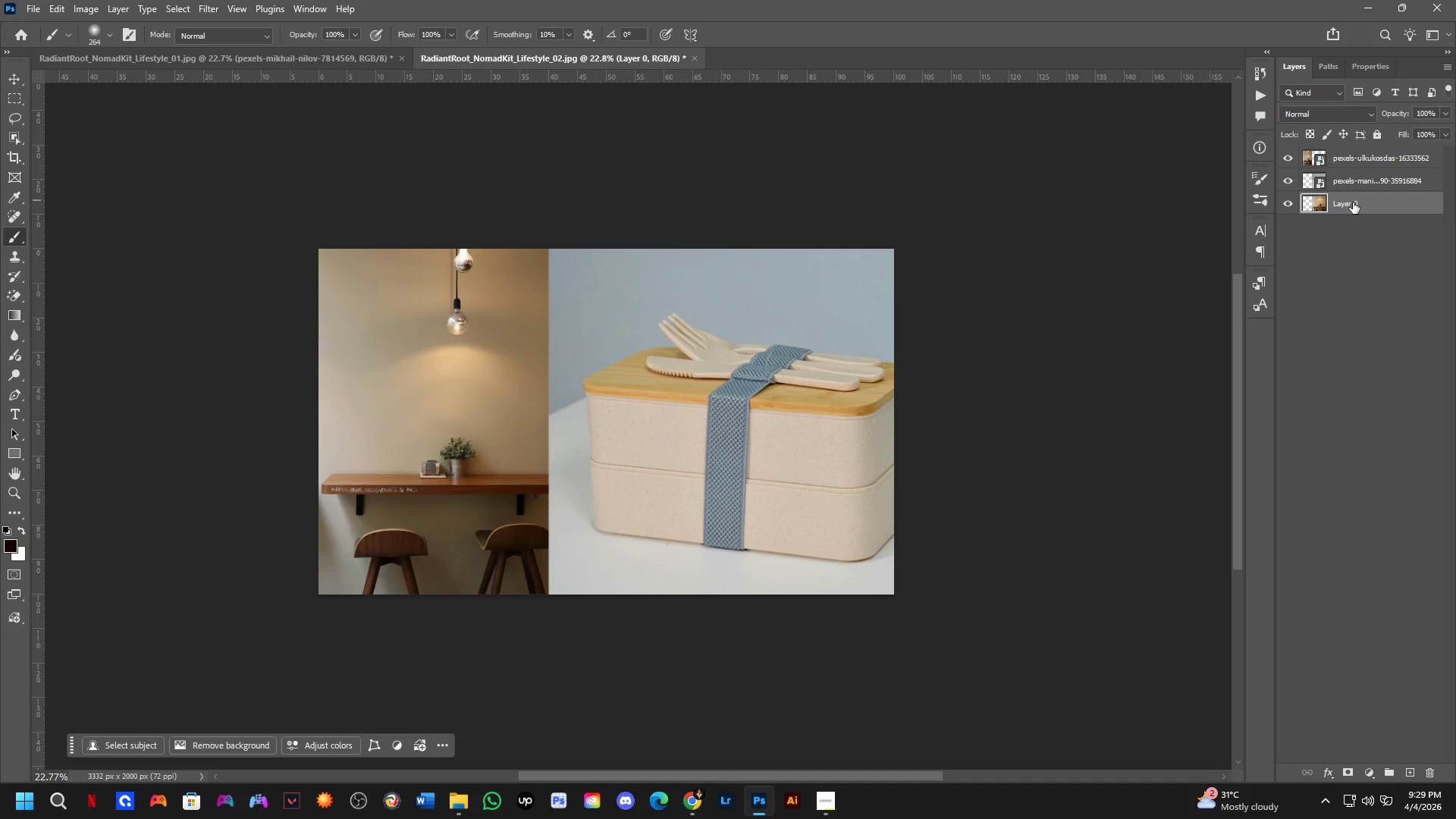 
key(Control+ControlLeft)
 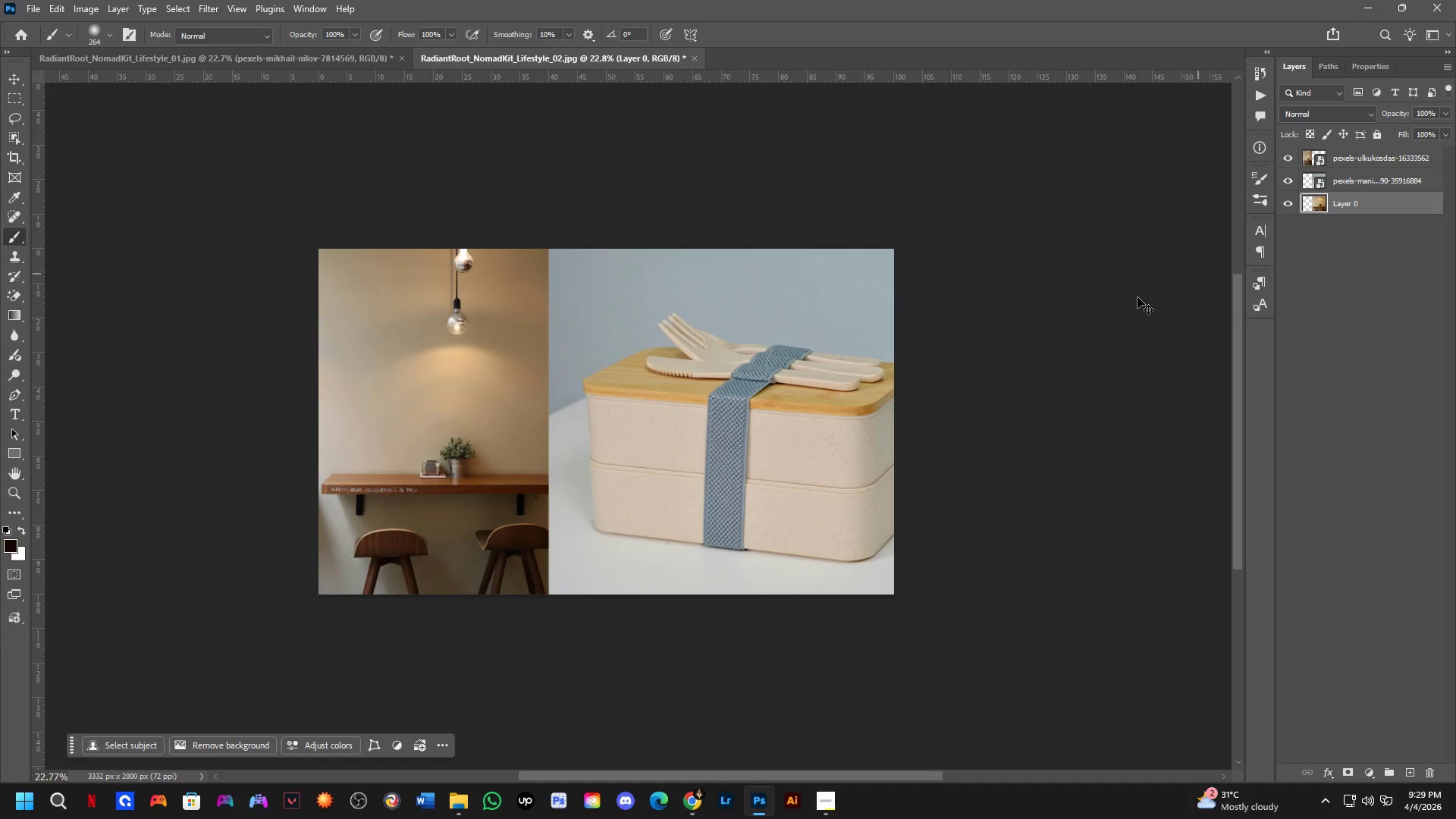 
key(Control+T)
 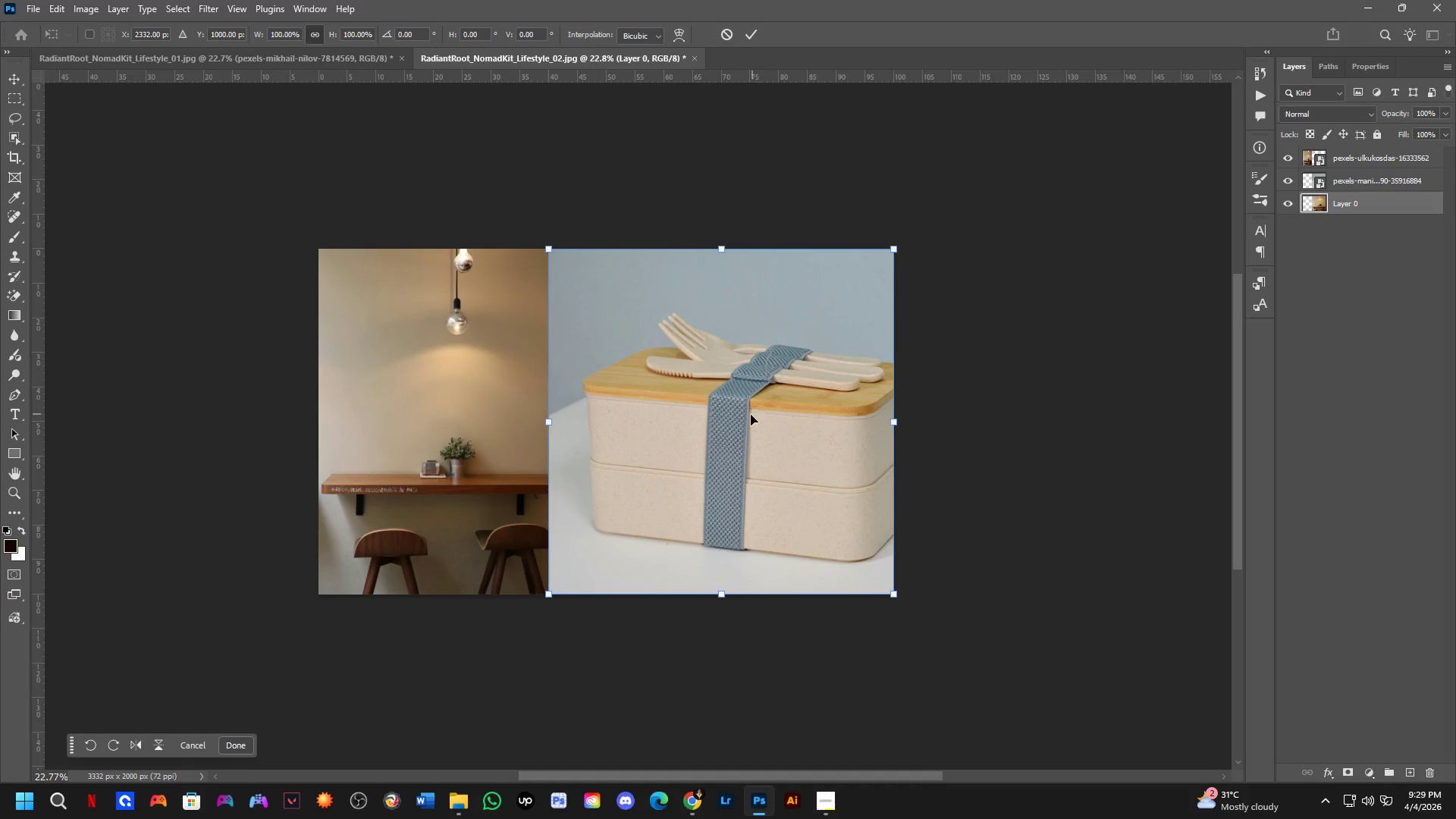 
hold_key(key=ShiftLeft, duration=2.88)
left_click_drag(start_coordinate=[733, 427], to_coordinate=[1077, 401])
 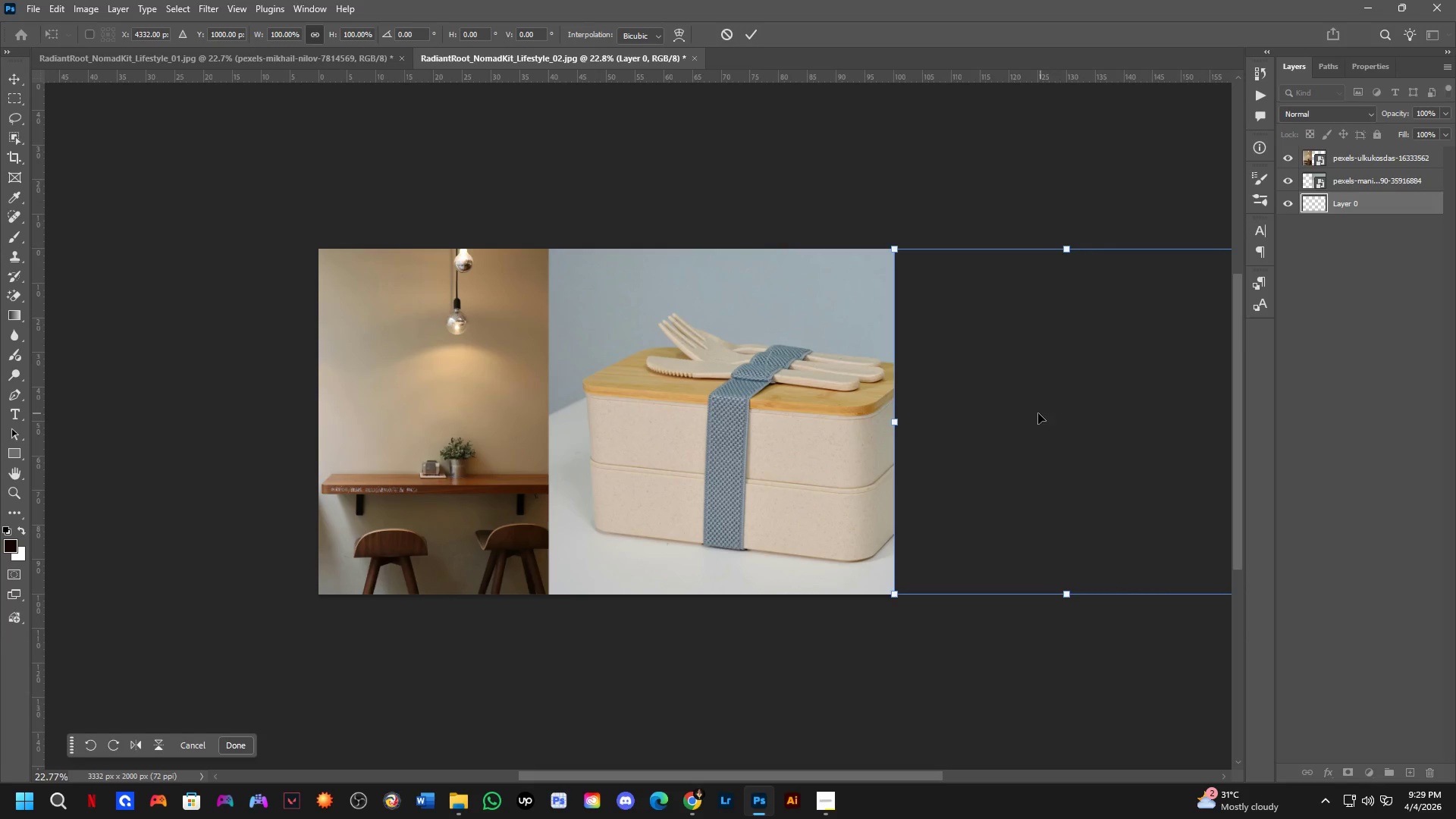 
scroll: coordinate [1035, 413], scroll_direction: down, amount: 3.0
 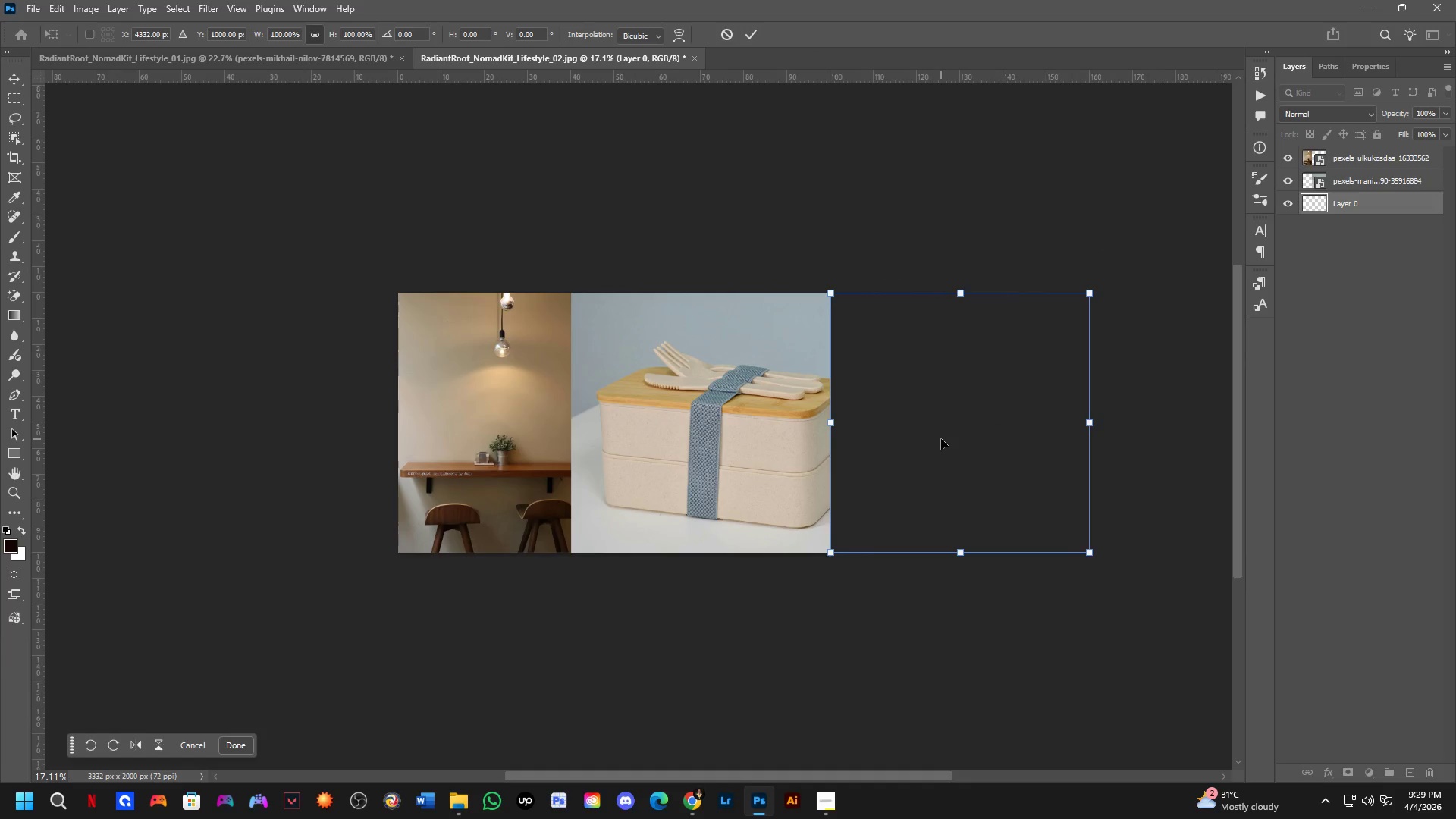 
key(NumpadEnter)
 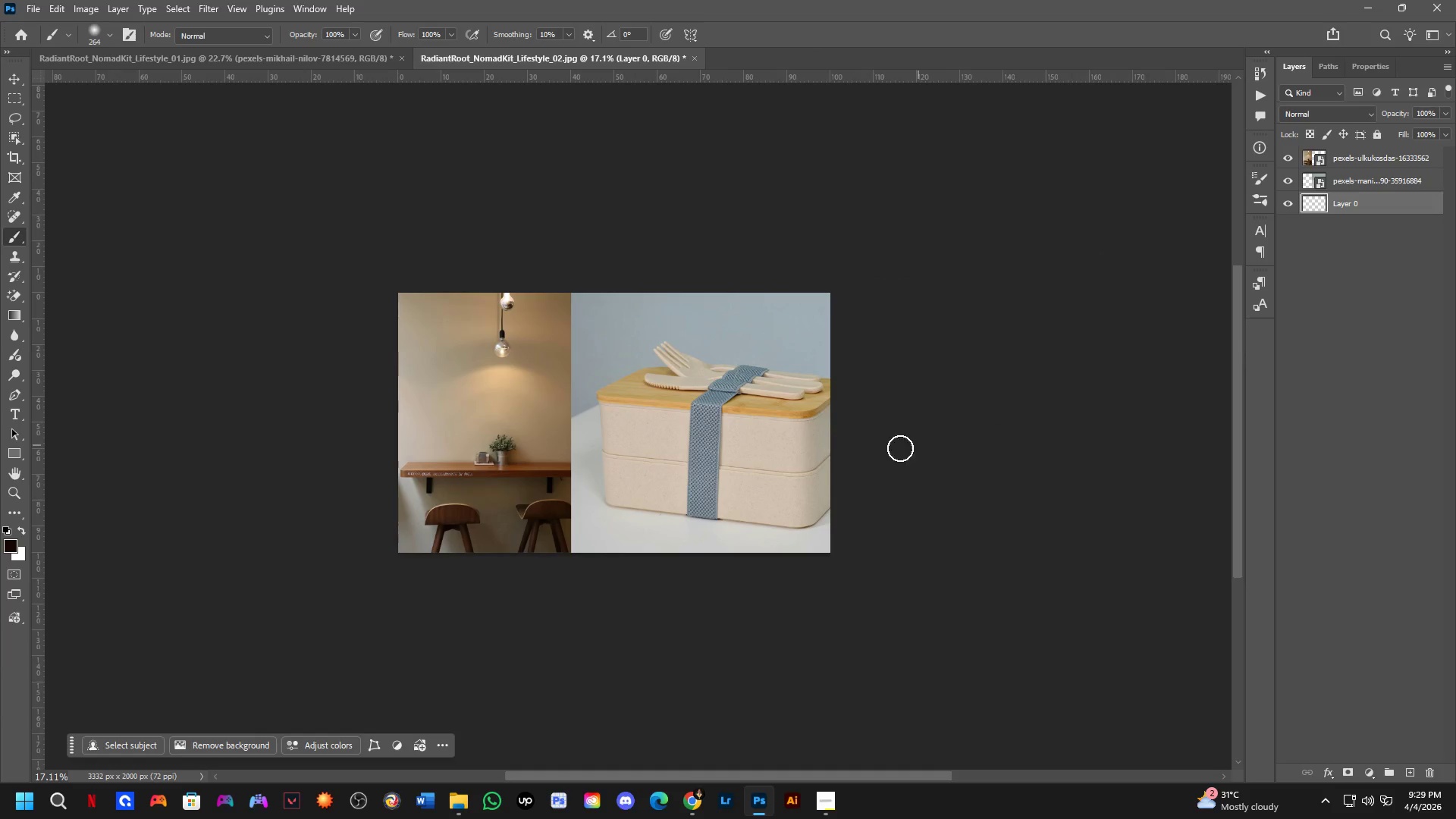 
hold_key(key=Space, duration=0.77)
 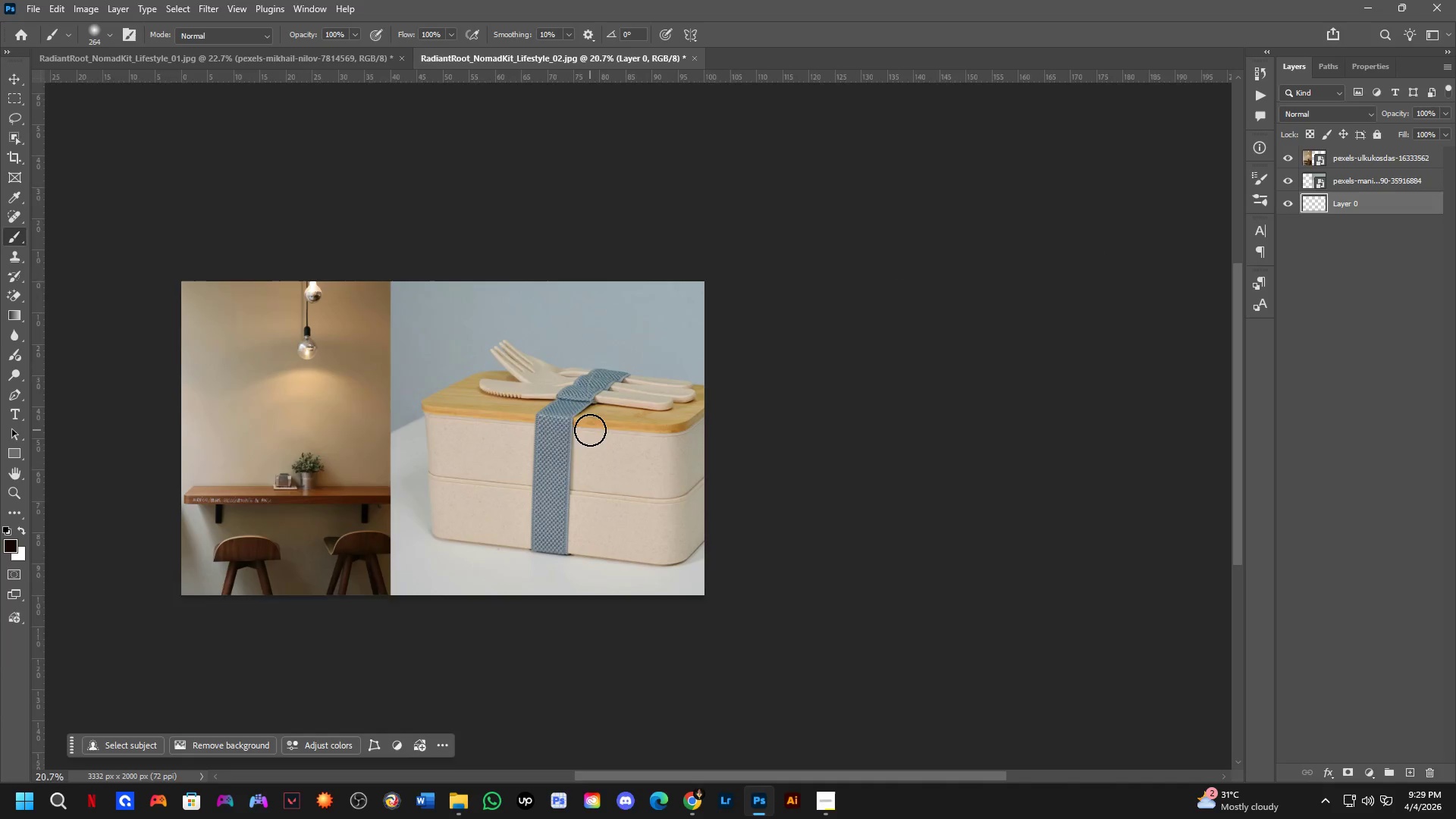 
left_click_drag(start_coordinate=[712, 416], to_coordinate=[566, 430])
 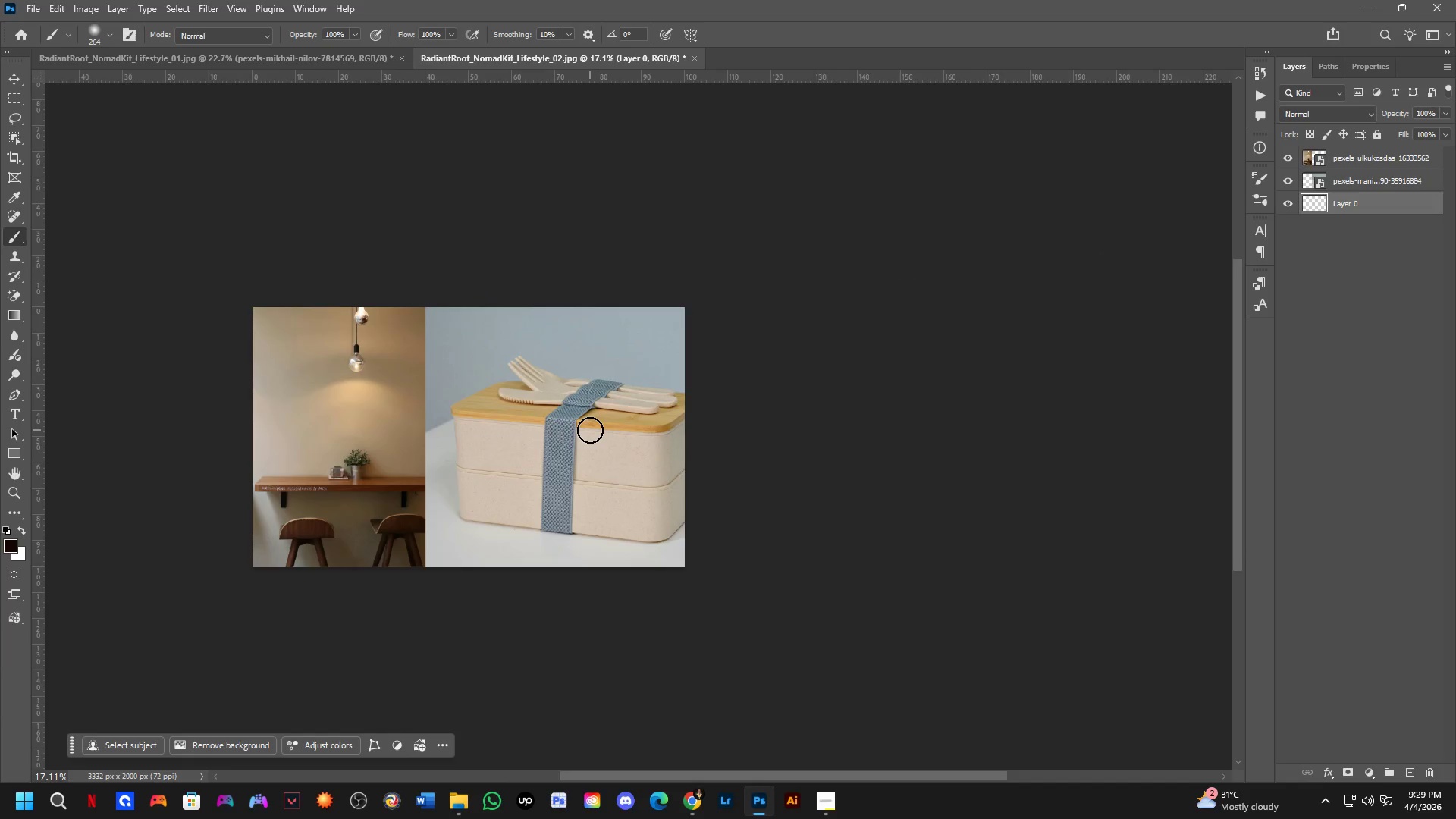 
hold_key(key=Space, duration=0.52)
 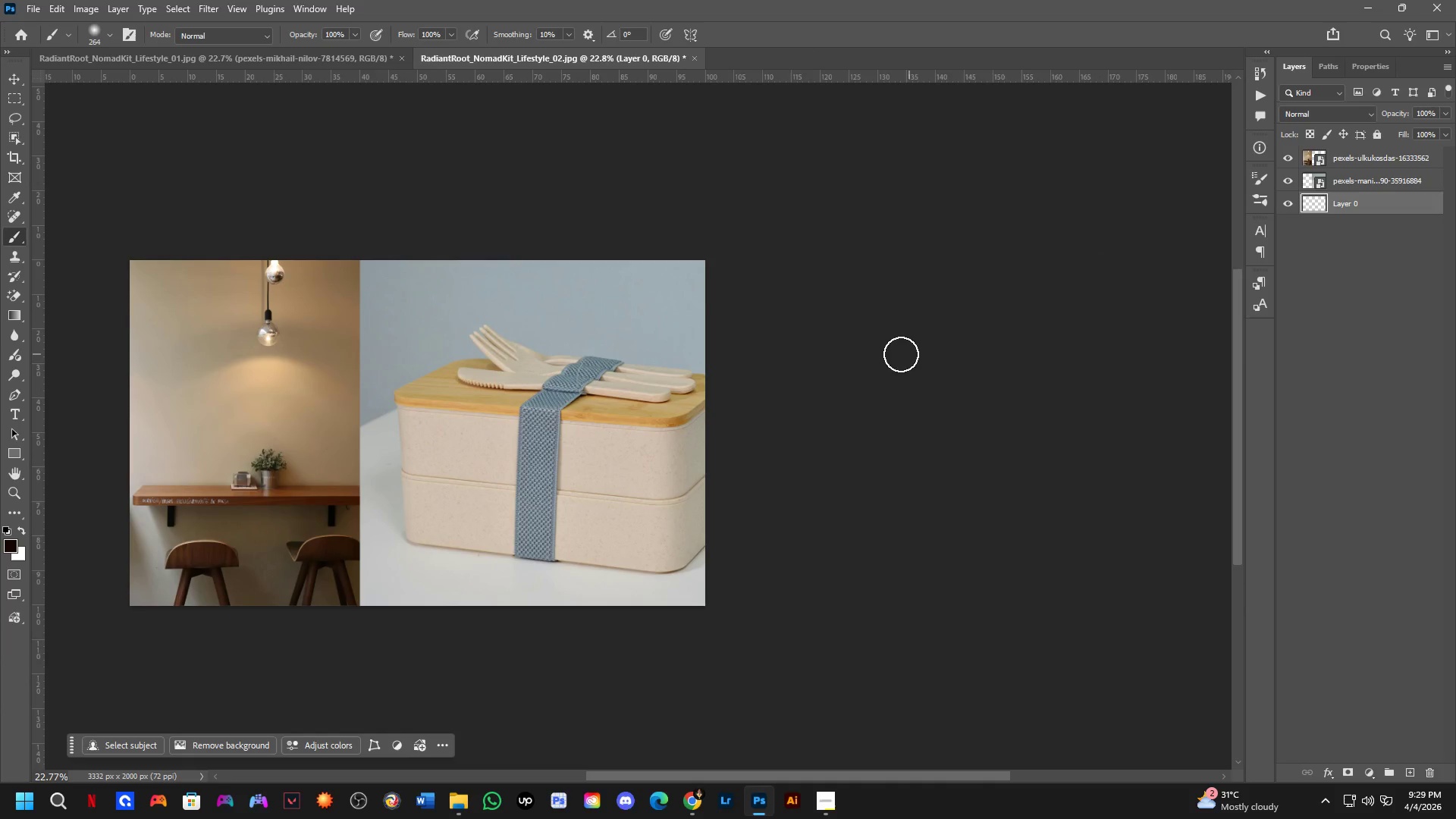 
left_click_drag(start_coordinate=[639, 492], to_coordinate=[629, 485])
 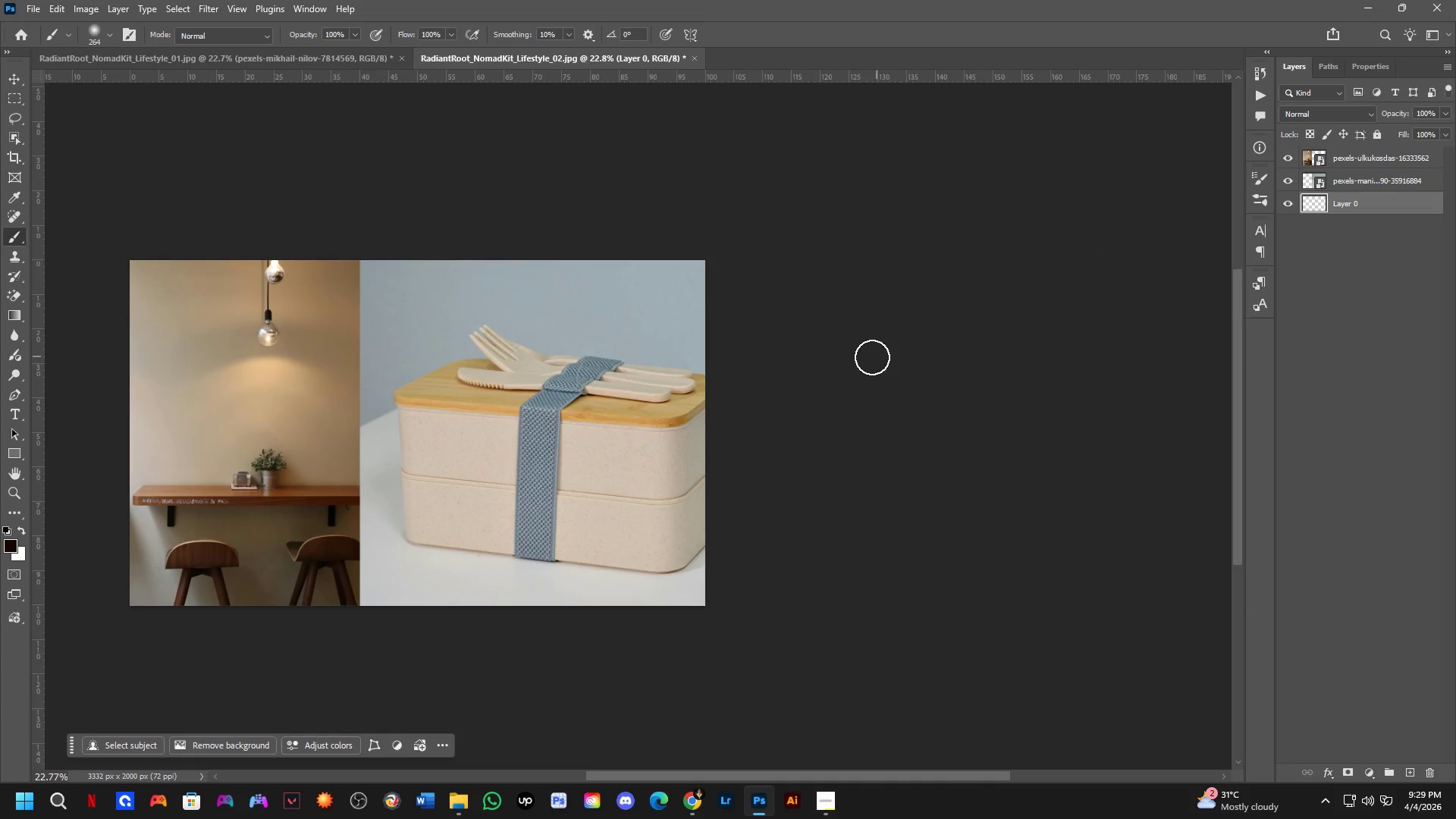 
scroll: coordinate [590, 430], scroll_direction: up, amount: 3.0
 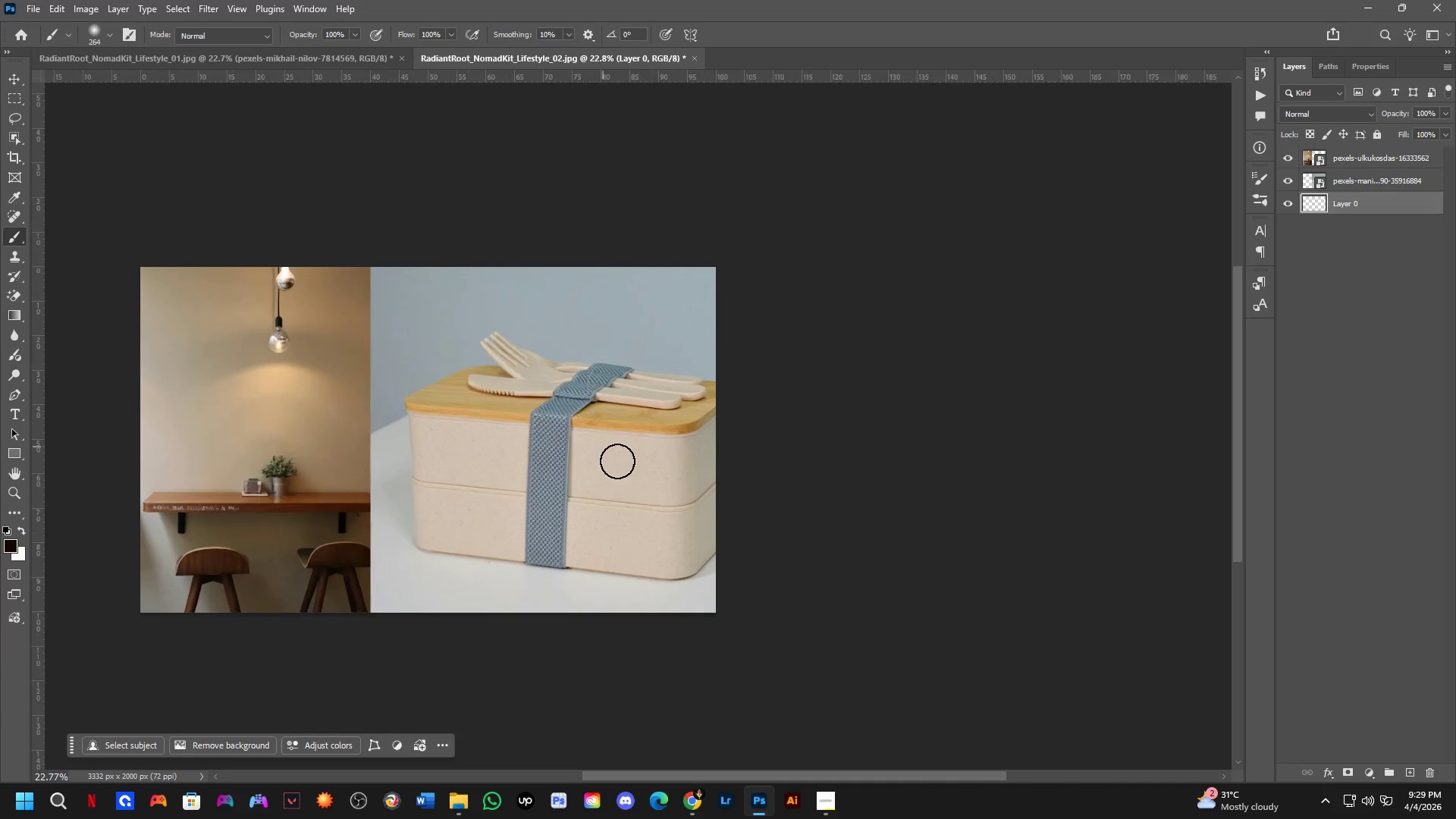 
key(C)
 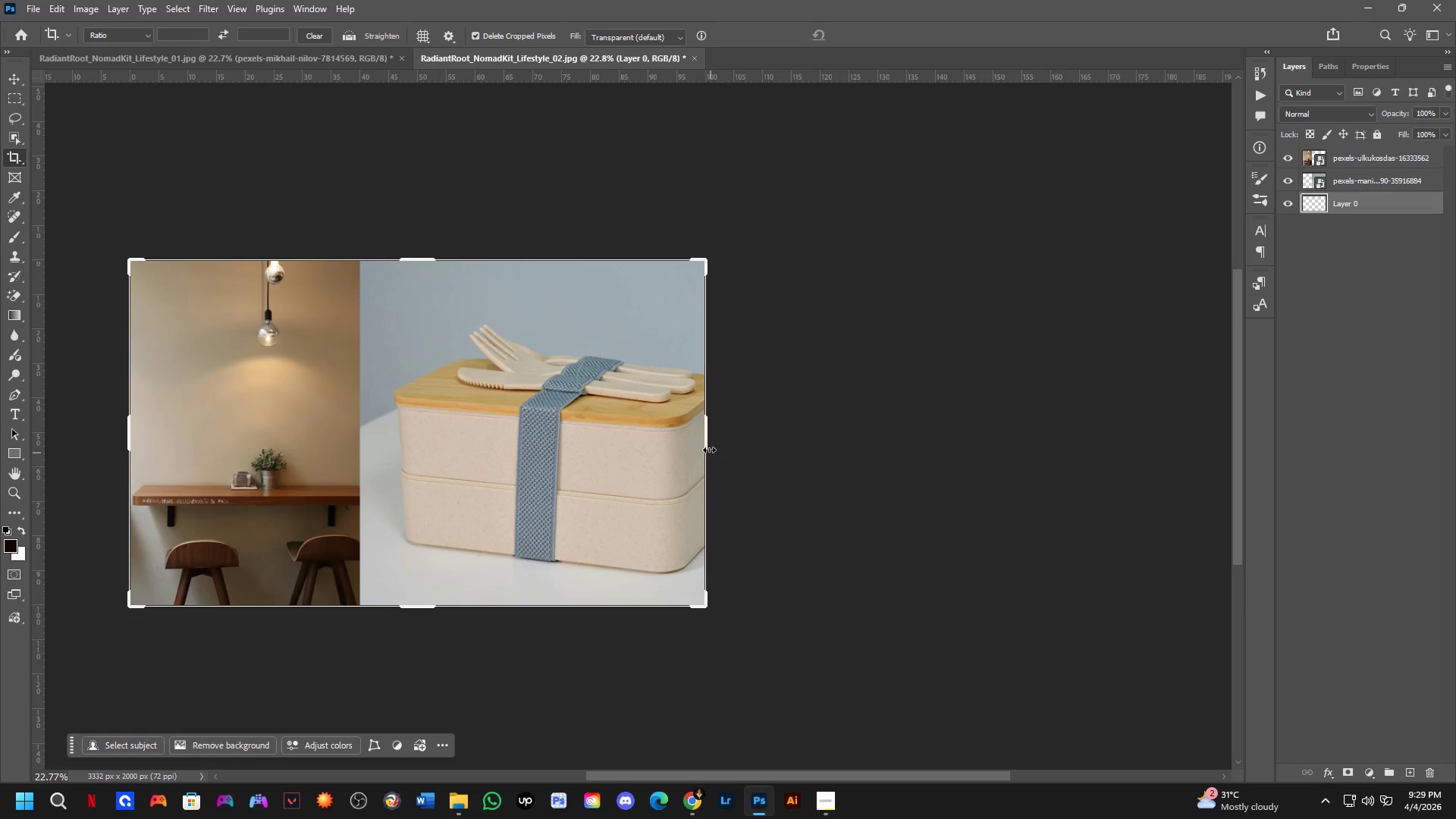 
left_click_drag(start_coordinate=[706, 432], to_coordinate=[877, 457])
 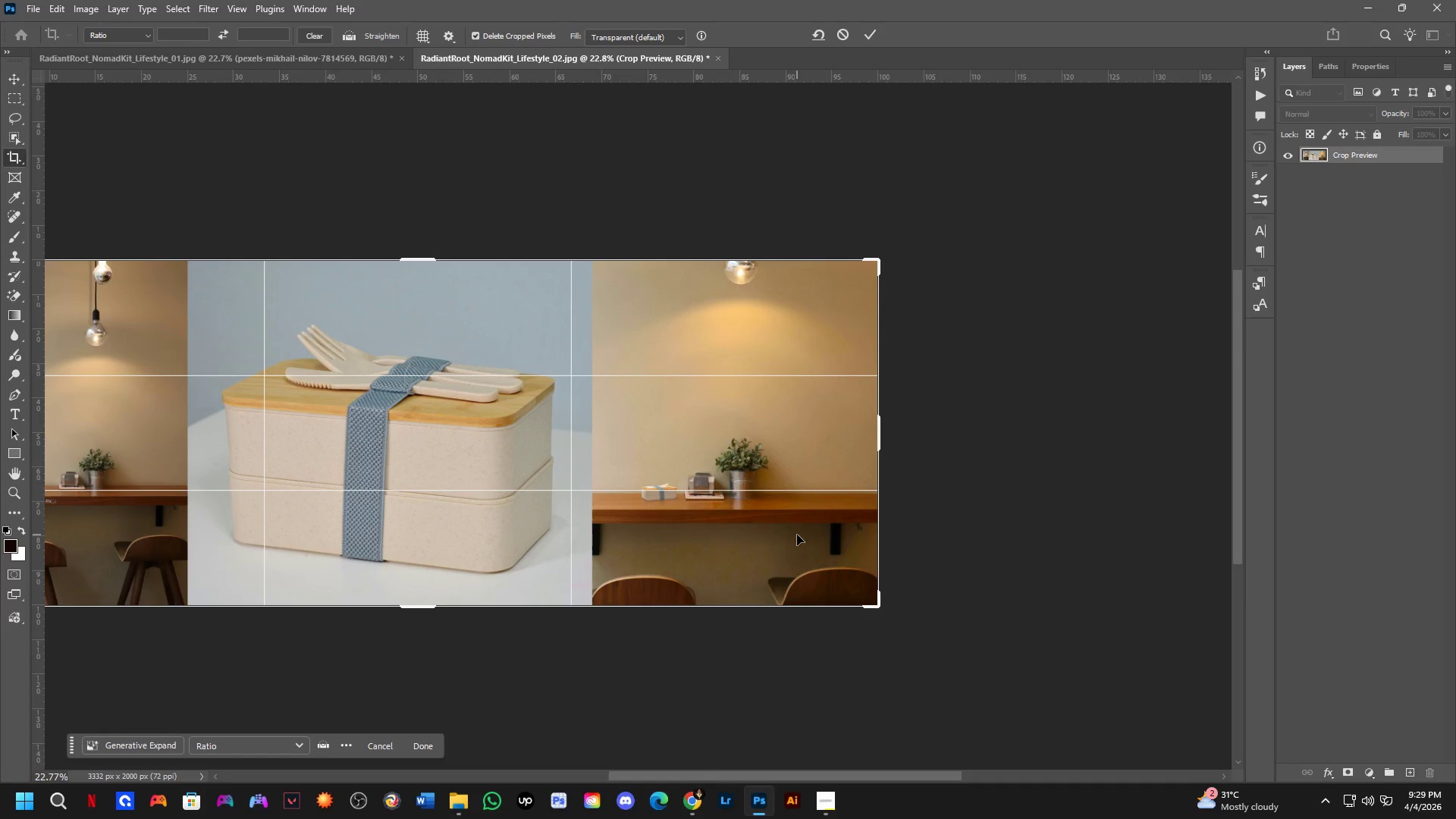 
key(NumpadEnter)
 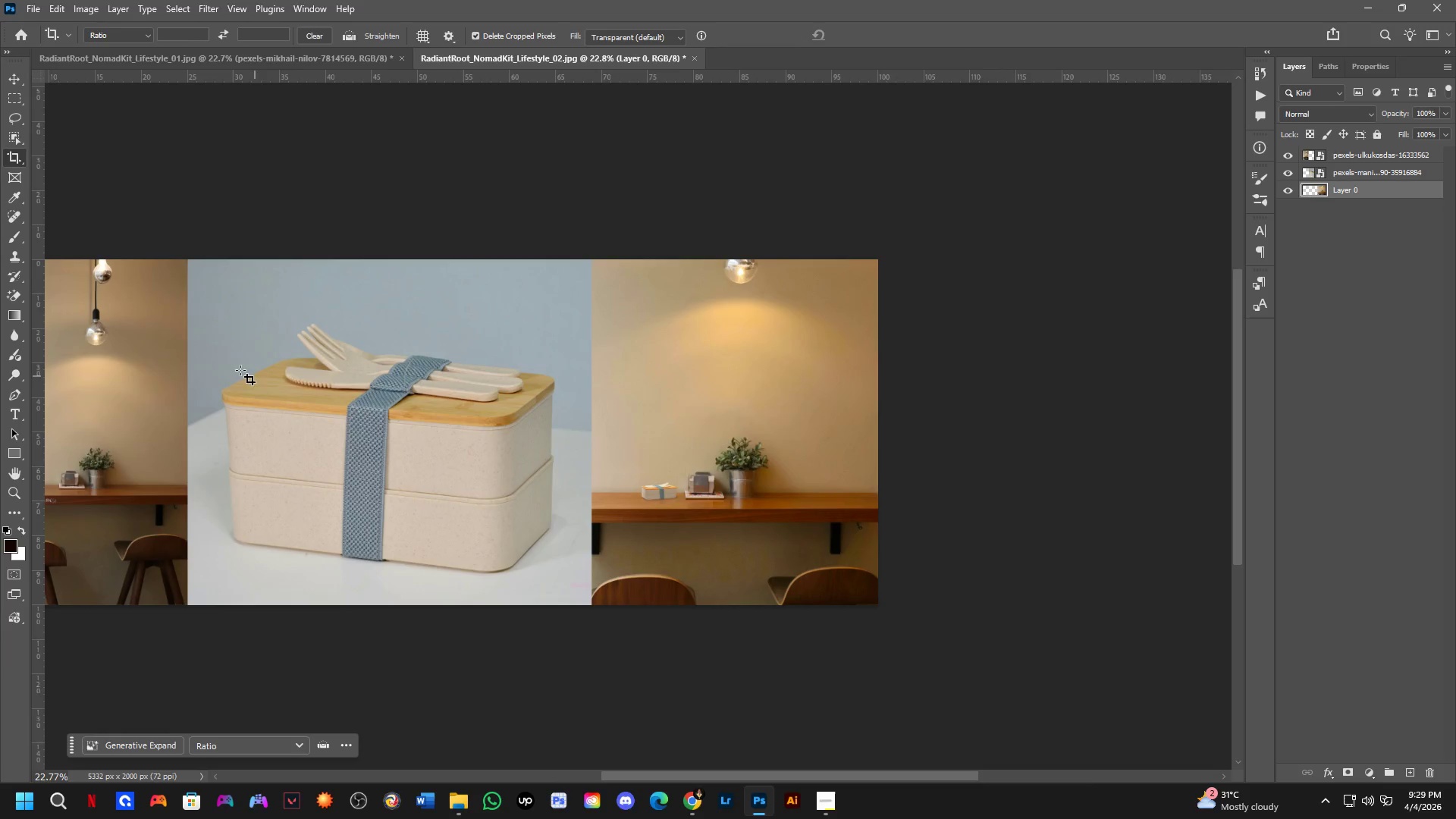 
hold_key(key=Space, duration=0.64)
 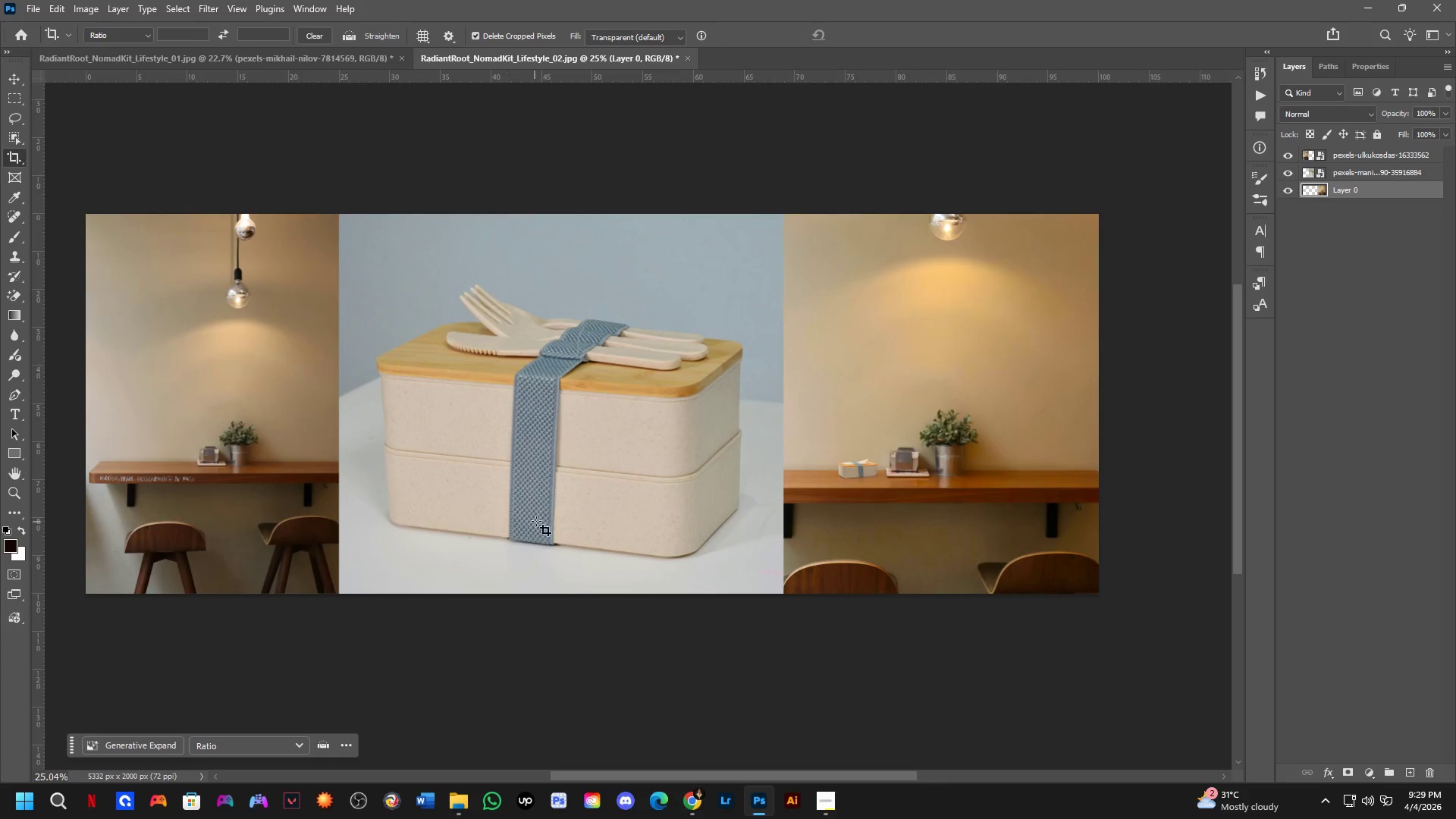 
left_click_drag(start_coordinate=[332, 383], to_coordinate=[530, 413])
 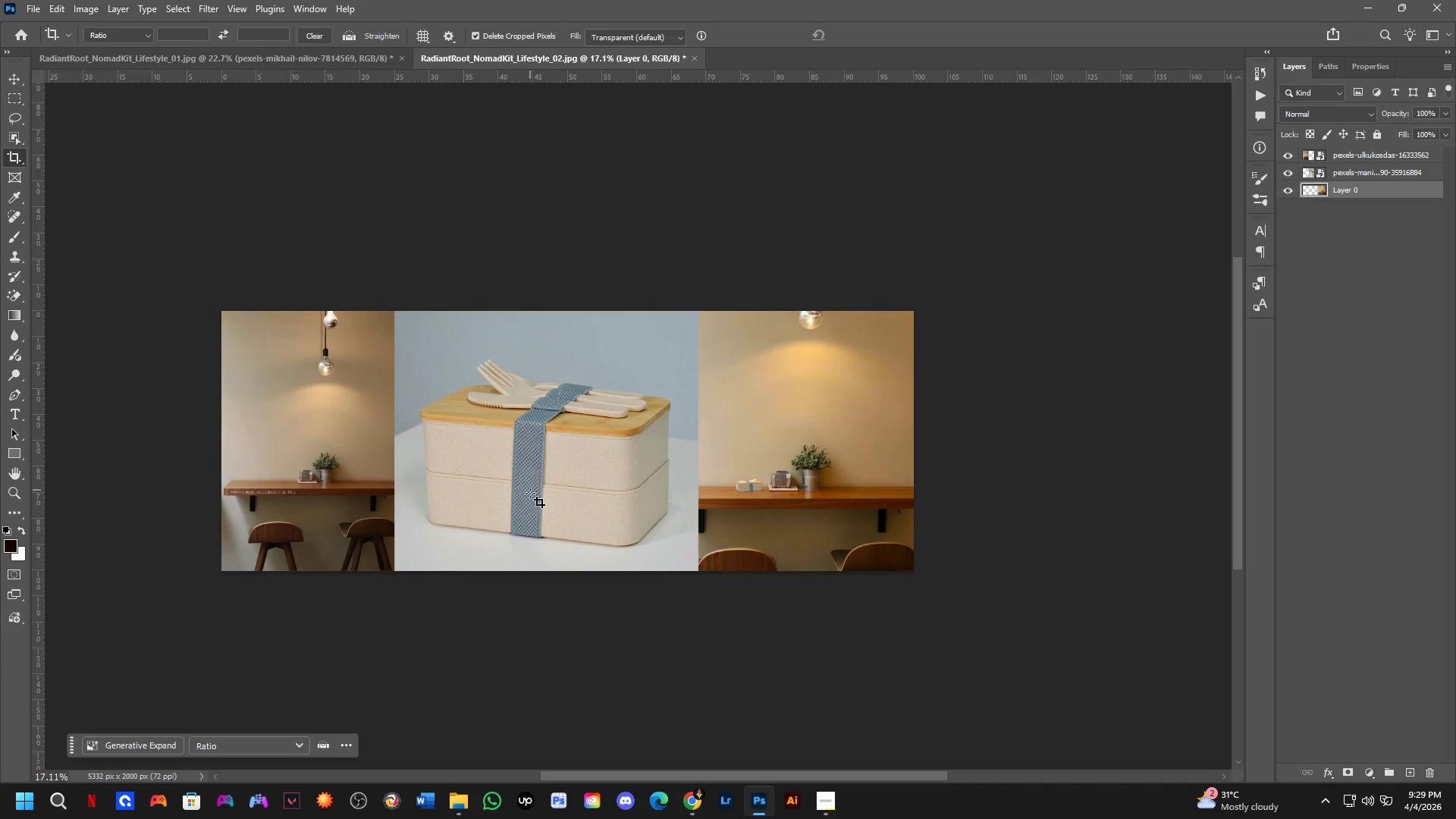 
scroll: coordinate [225, 347], scroll_direction: down, amount: 3.0
 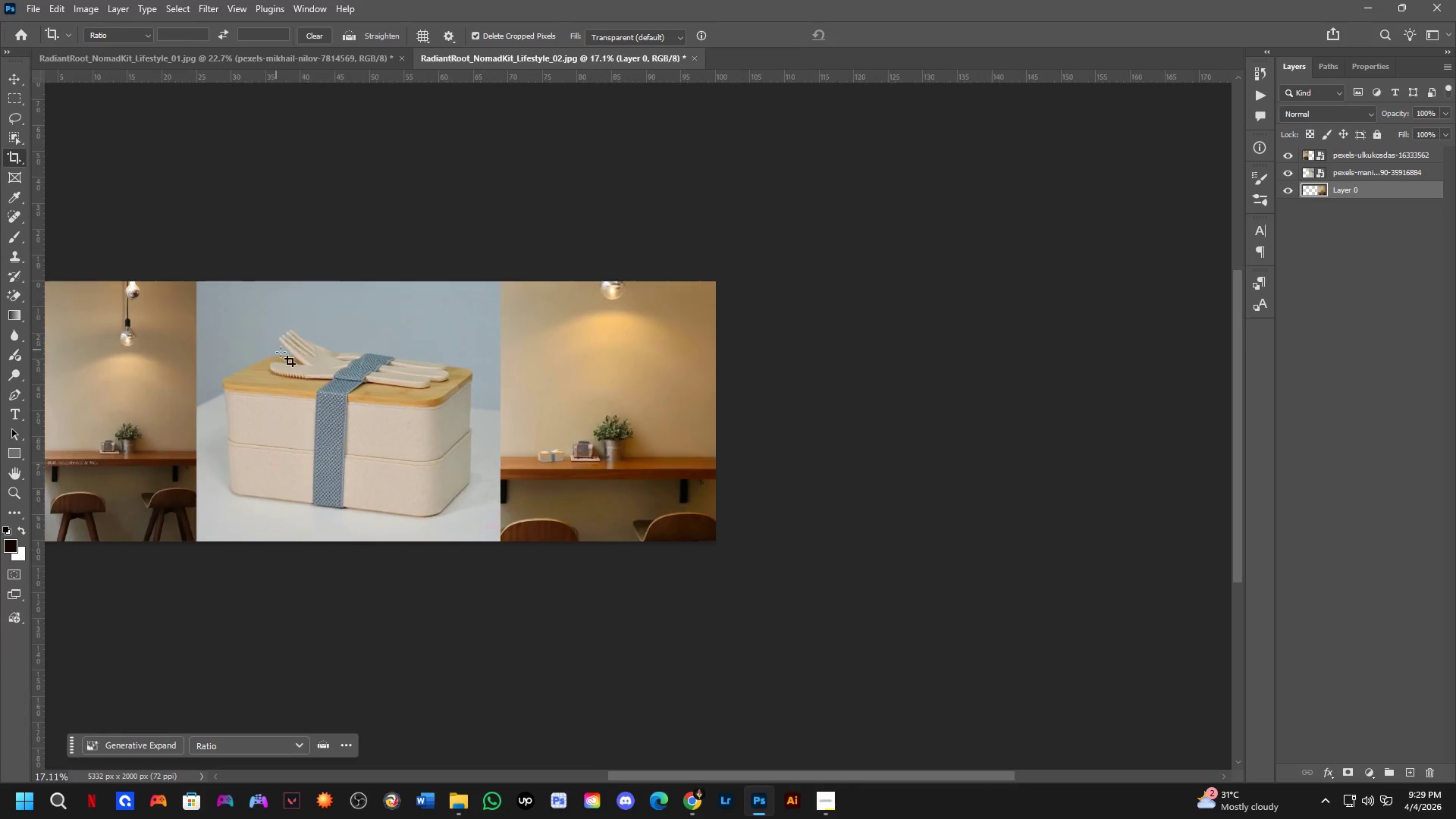 
hold_key(key=ControlLeft, duration=0.55)
left_click([537, 520])
 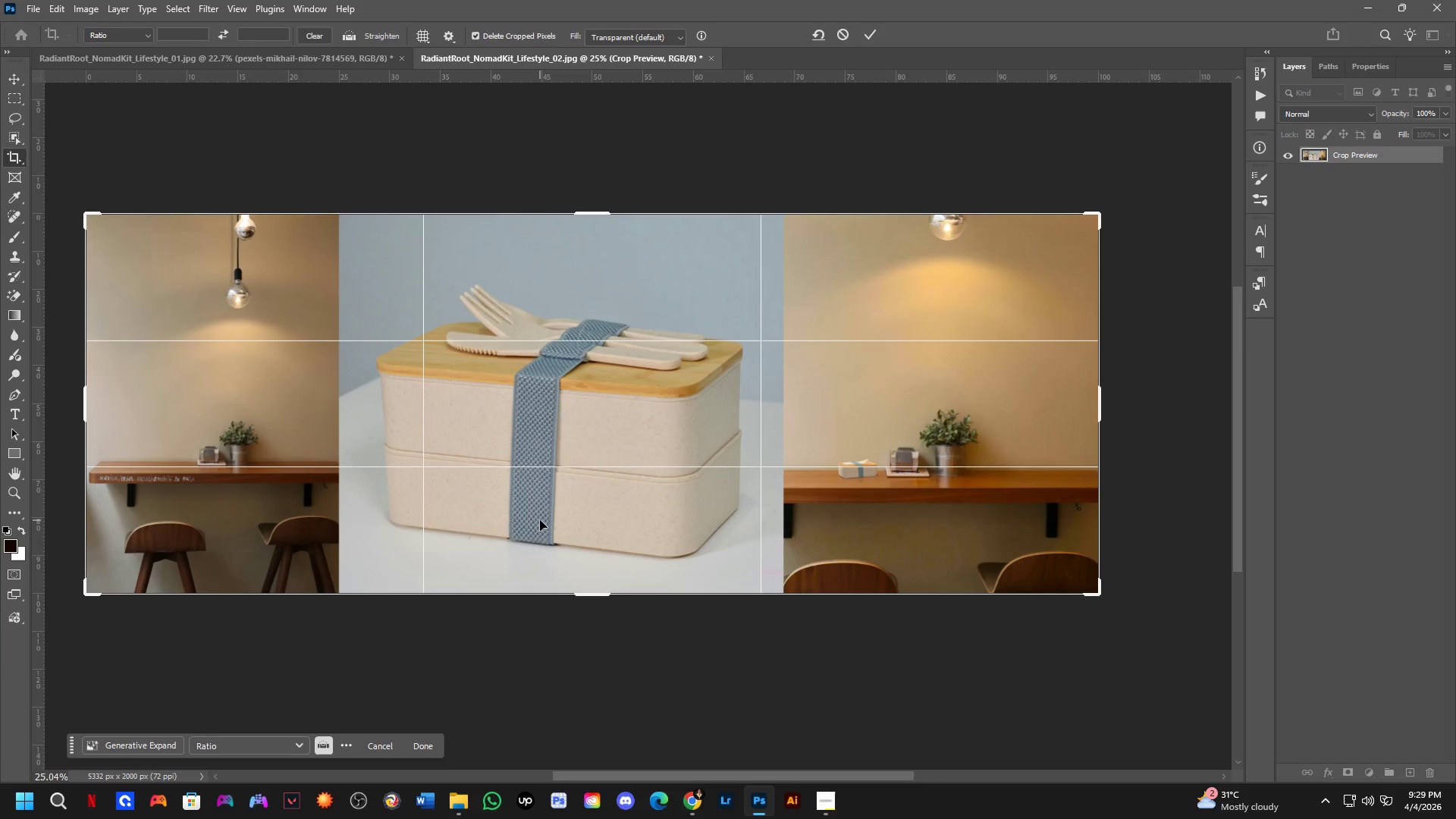 
scroll: coordinate [506, 535], scroll_direction: up, amount: 4.0
 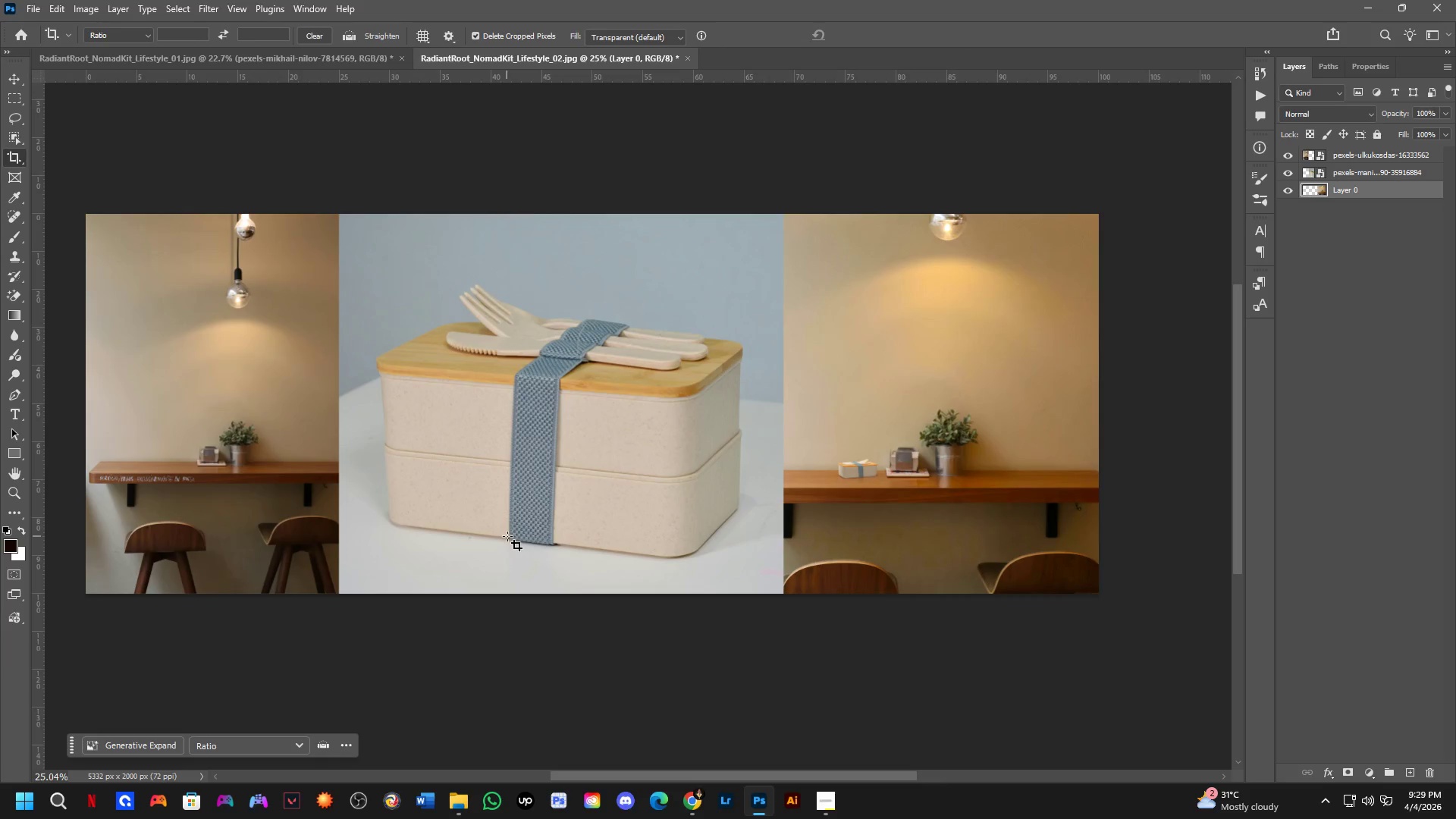 
key(B)
 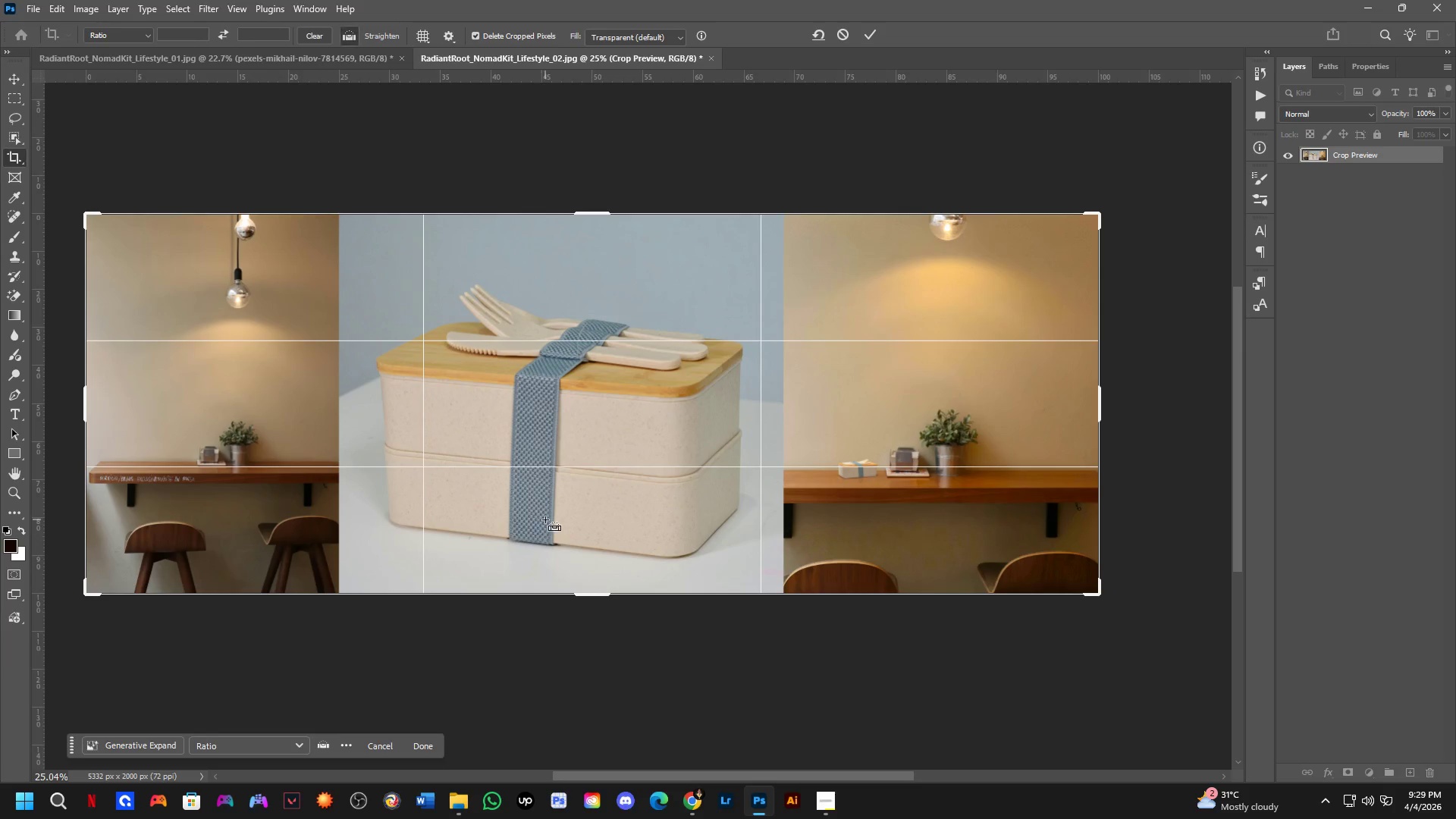 
hold_key(key=ControlLeft, duration=0.64)
 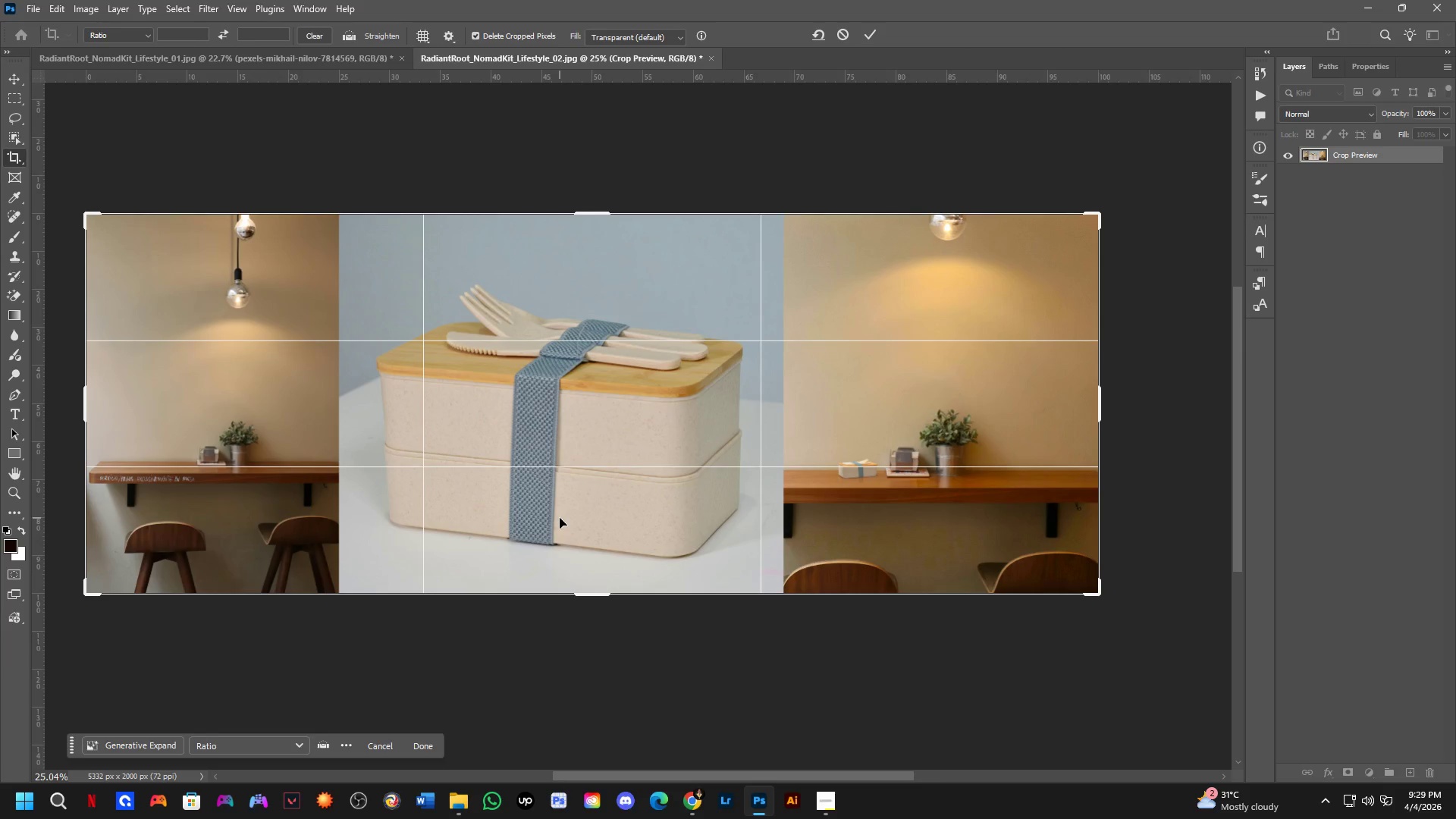 
key(B)
 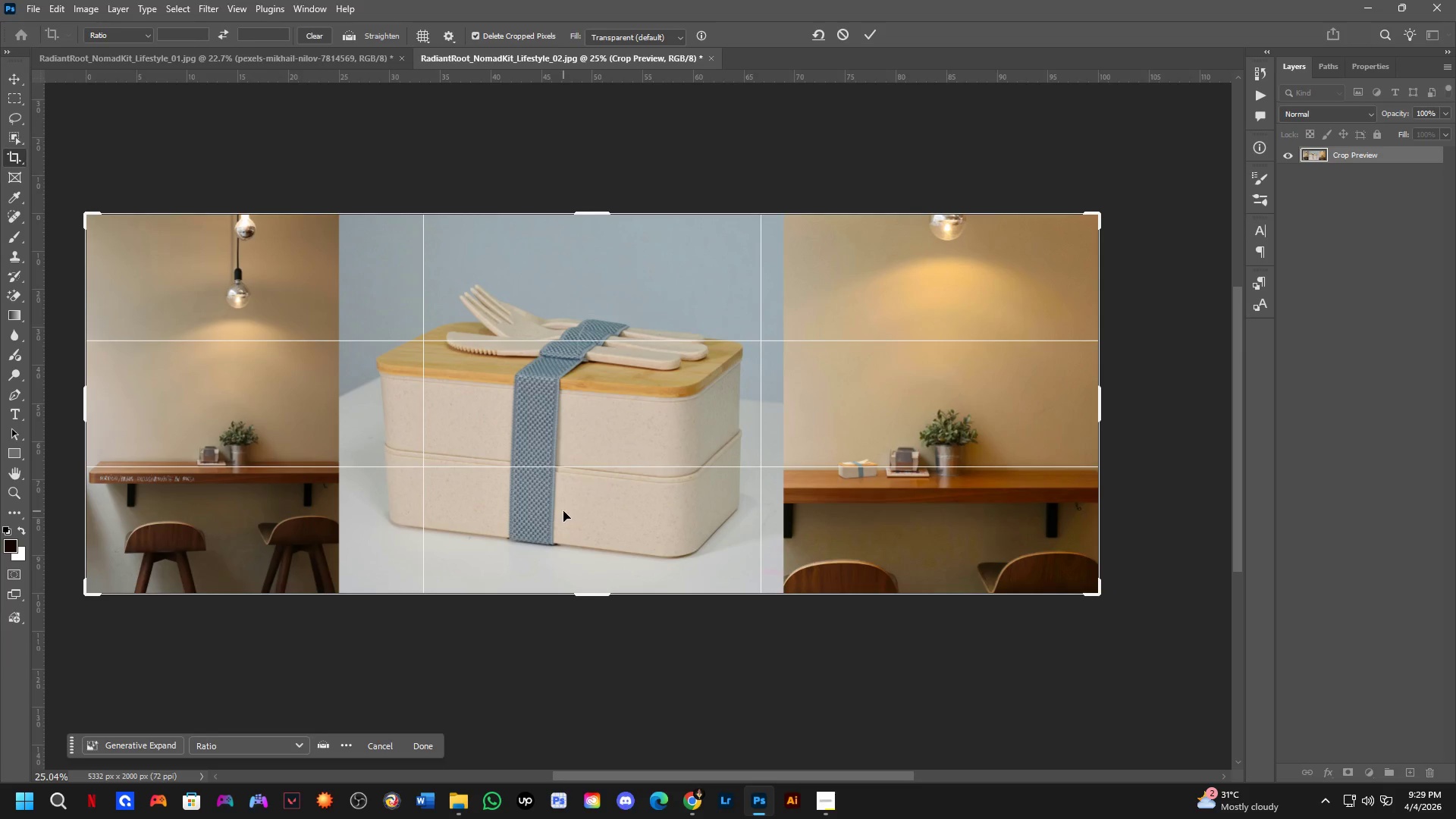 
key(NumpadEnter)
 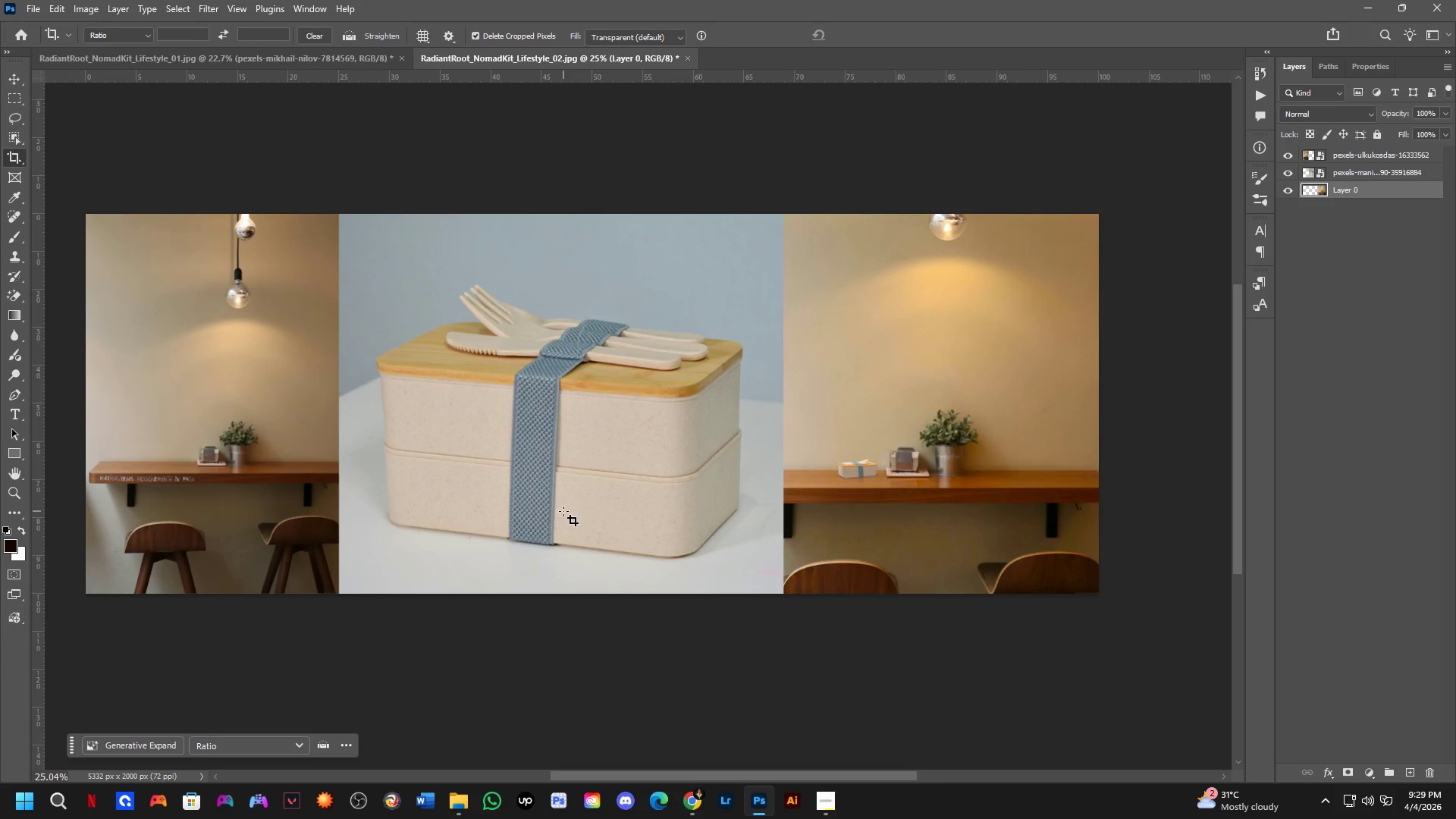 
hold_key(key=ControlLeft, duration=0.48)
left_click([563, 511])
 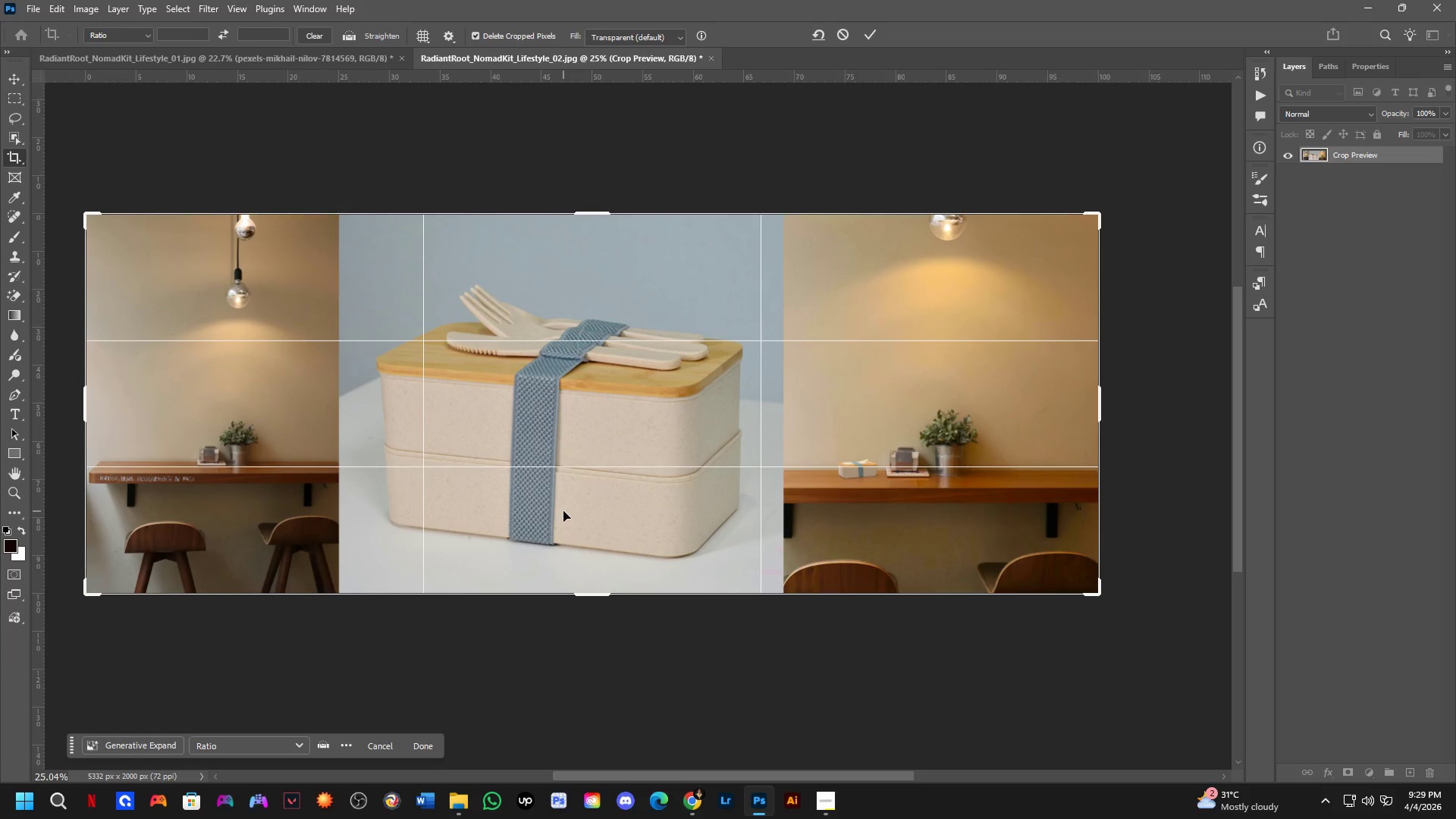 
key(B)
 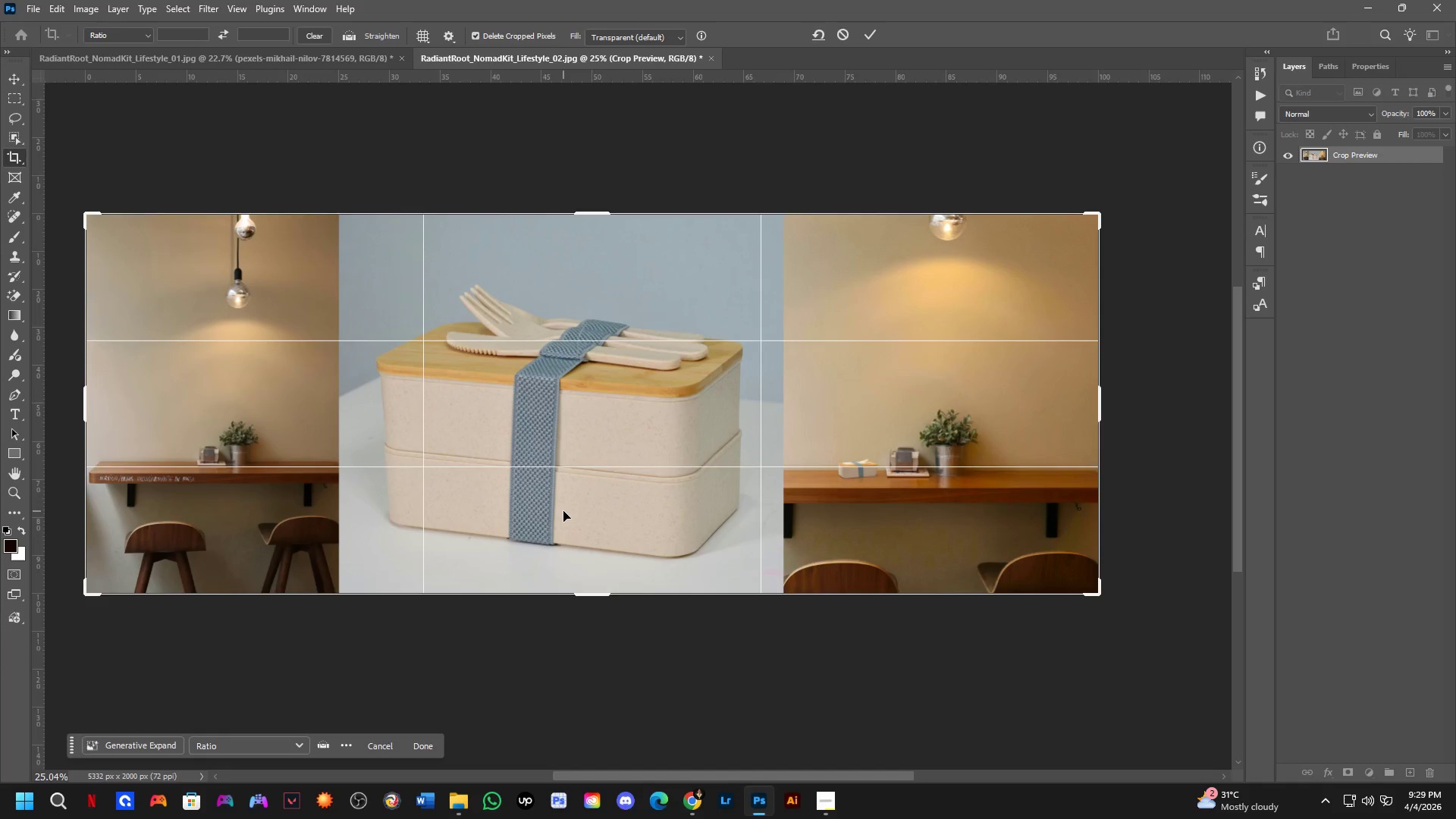 
key(Escape)
 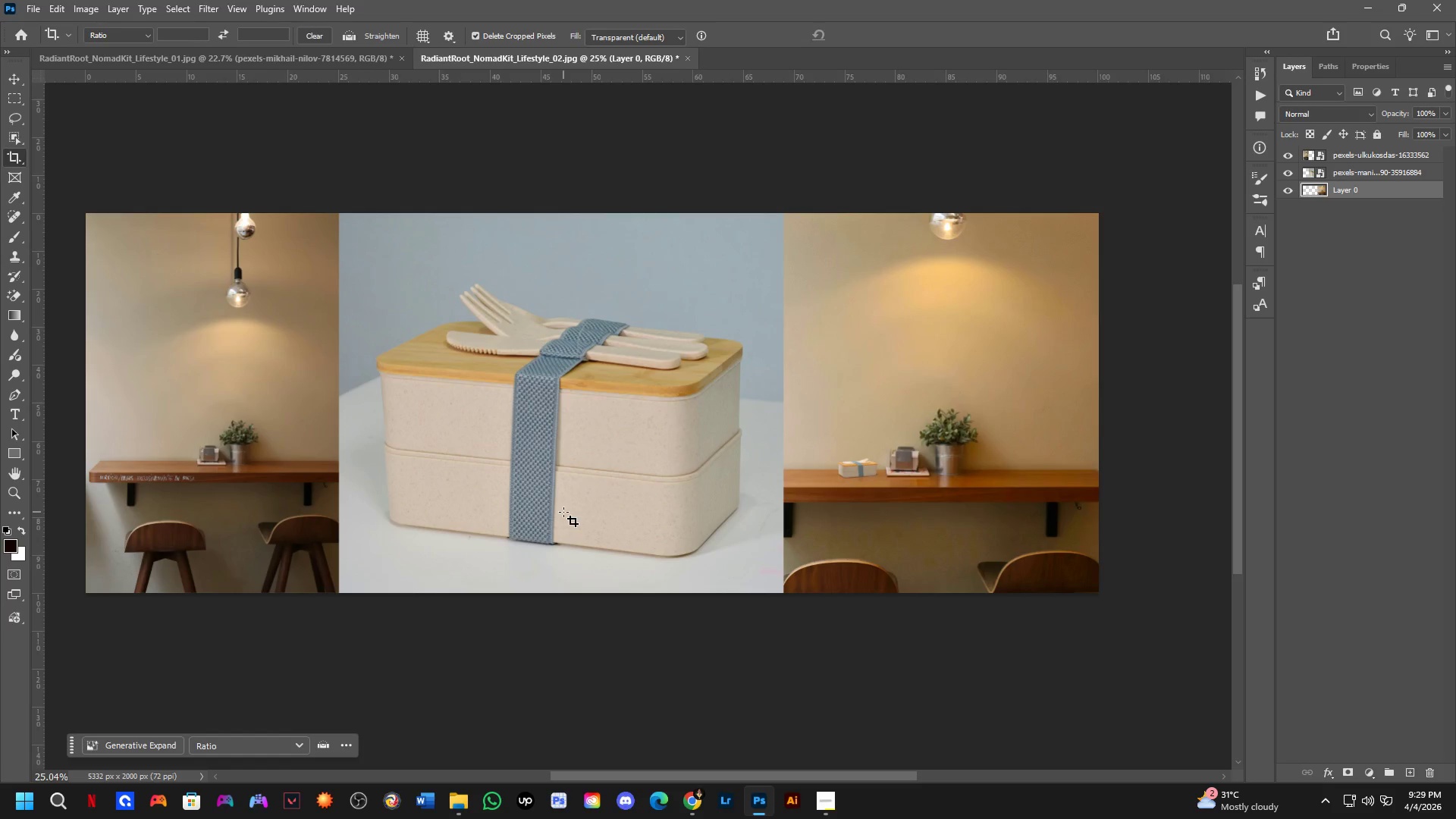 
key(B)
 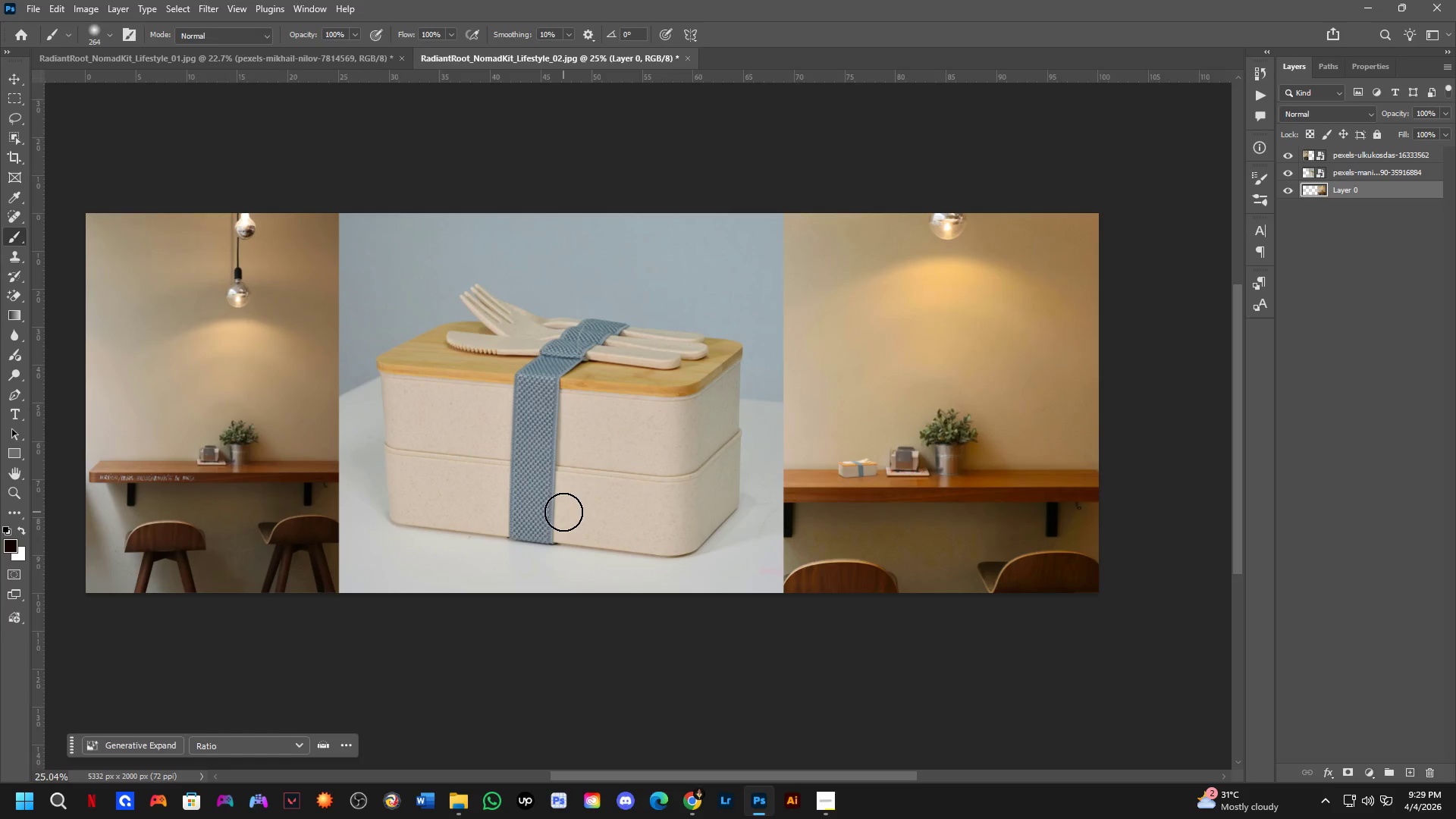 
hold_key(key=ControlLeft, duration=0.41)
left_click([563, 512])
 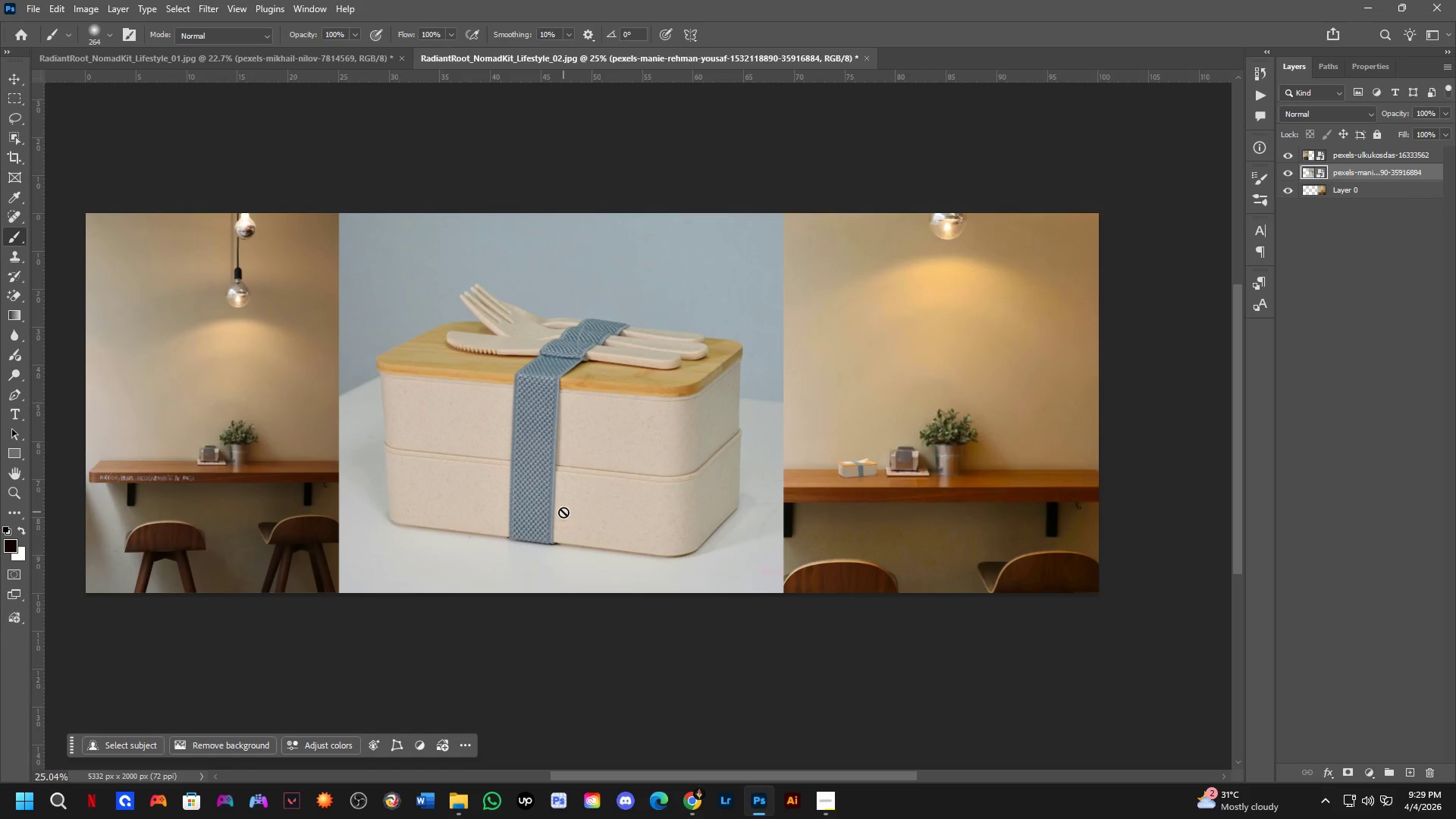 
key(Control+T)
 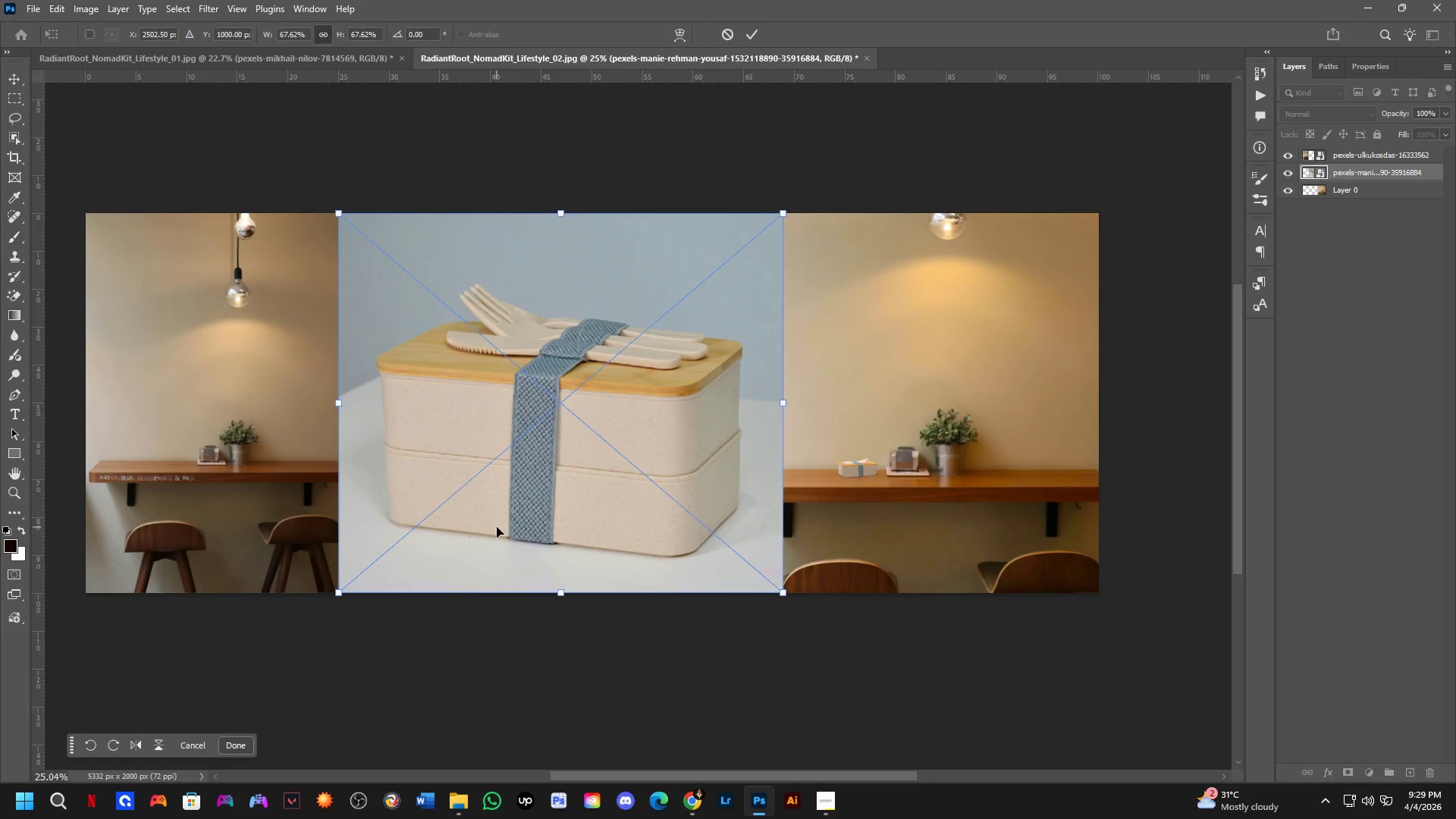 
left_click_drag(start_coordinate=[497, 527], to_coordinate=[503, 523])
 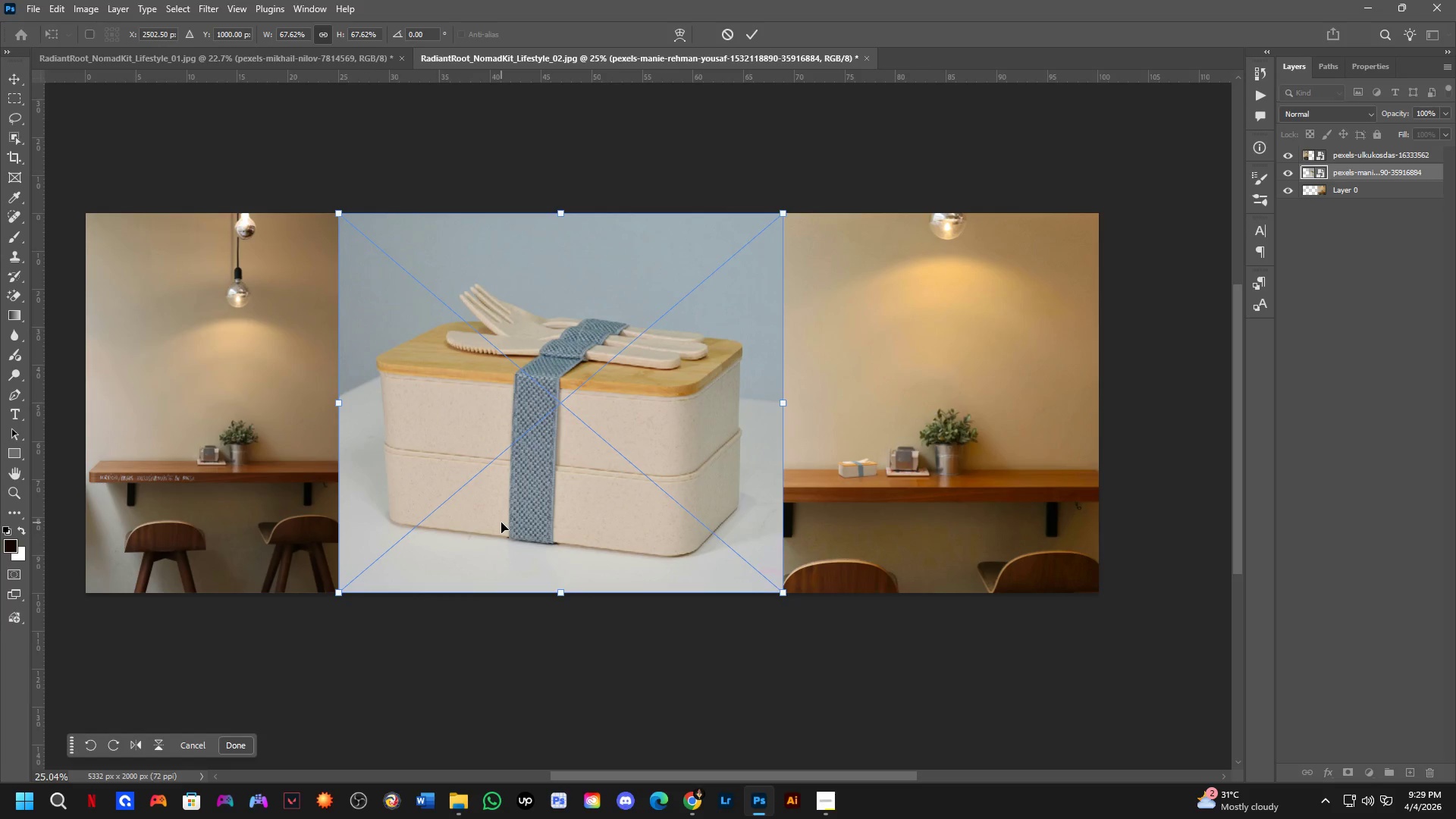 
key(NumpadEnter)
 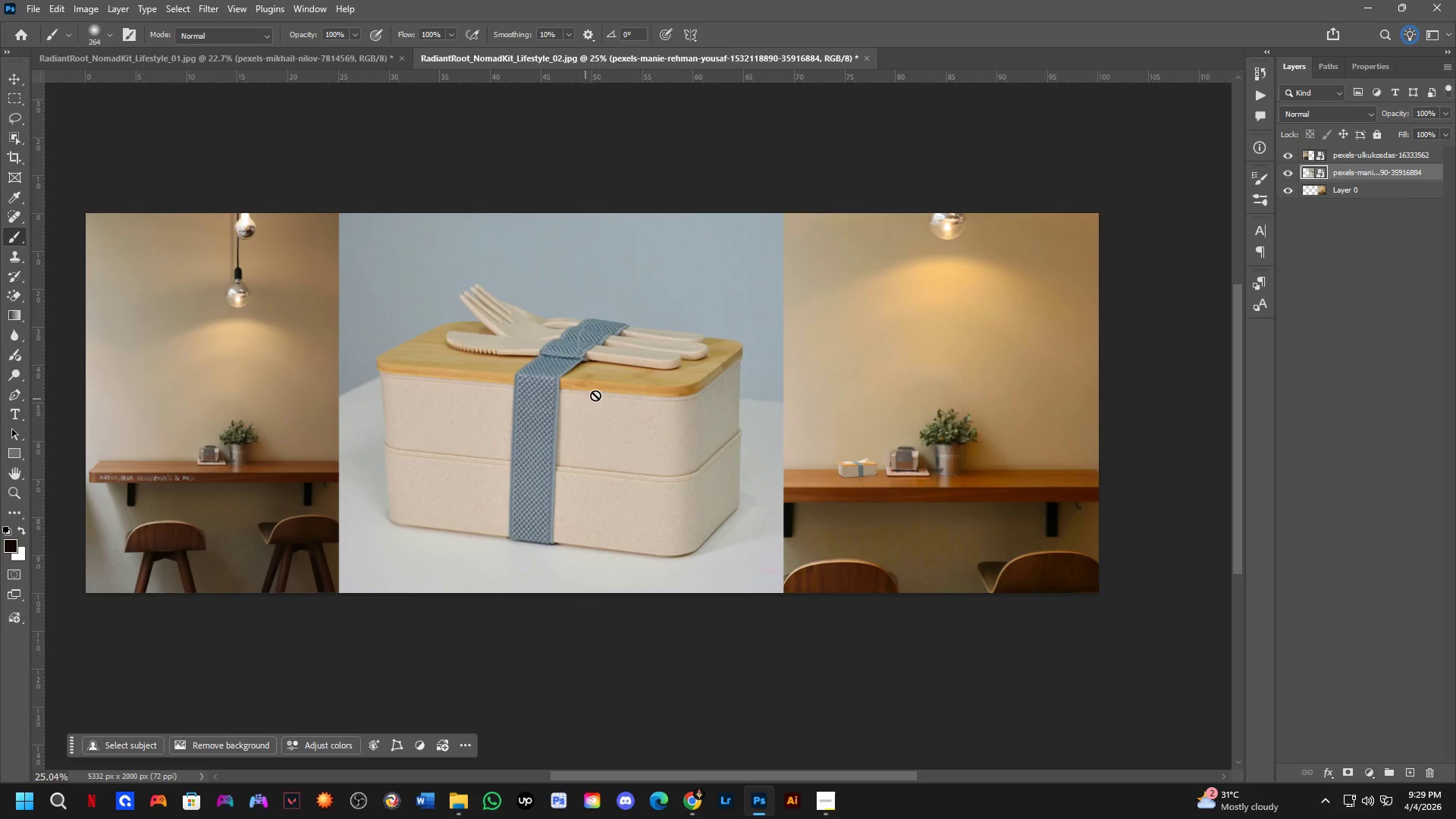 
hold_key(key=ControlLeft, duration=1.67)
left_click_drag(start_coordinate=[880, 387], to_coordinate=[949, 387])
 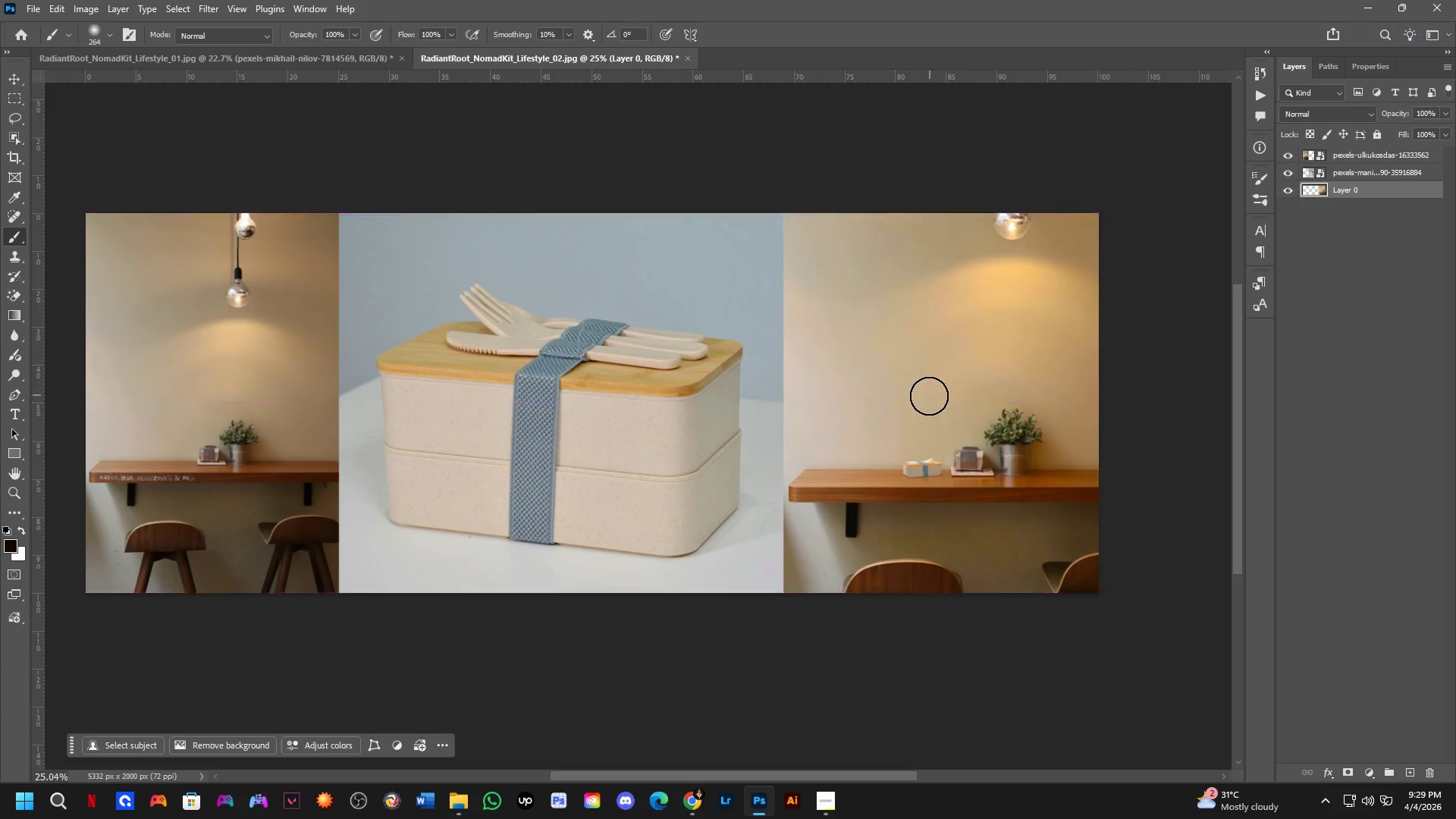 
hold_key(key=Space, duration=0.56)
 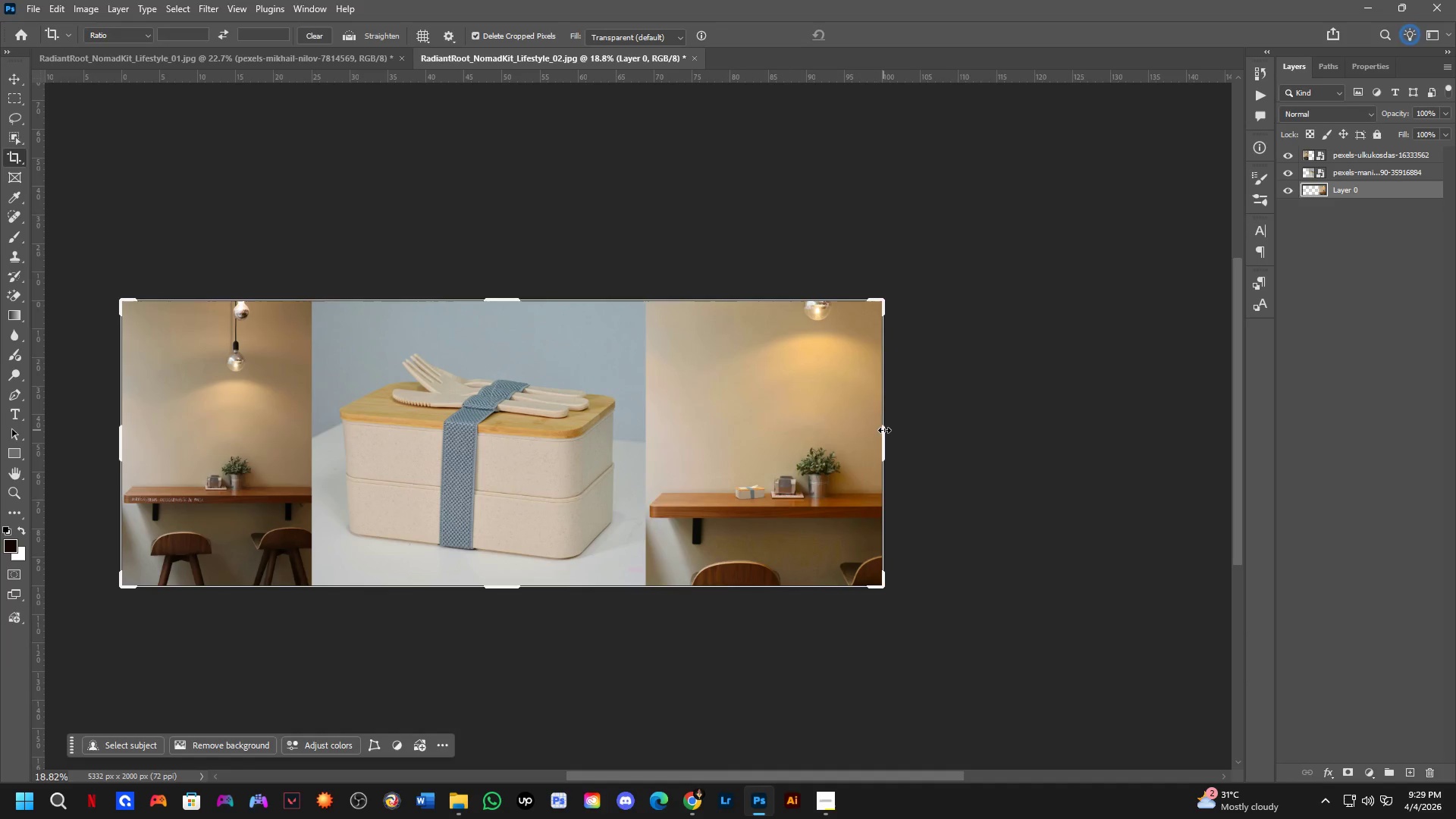 
left_click_drag(start_coordinate=[962, 408], to_coordinate=[789, 449])
 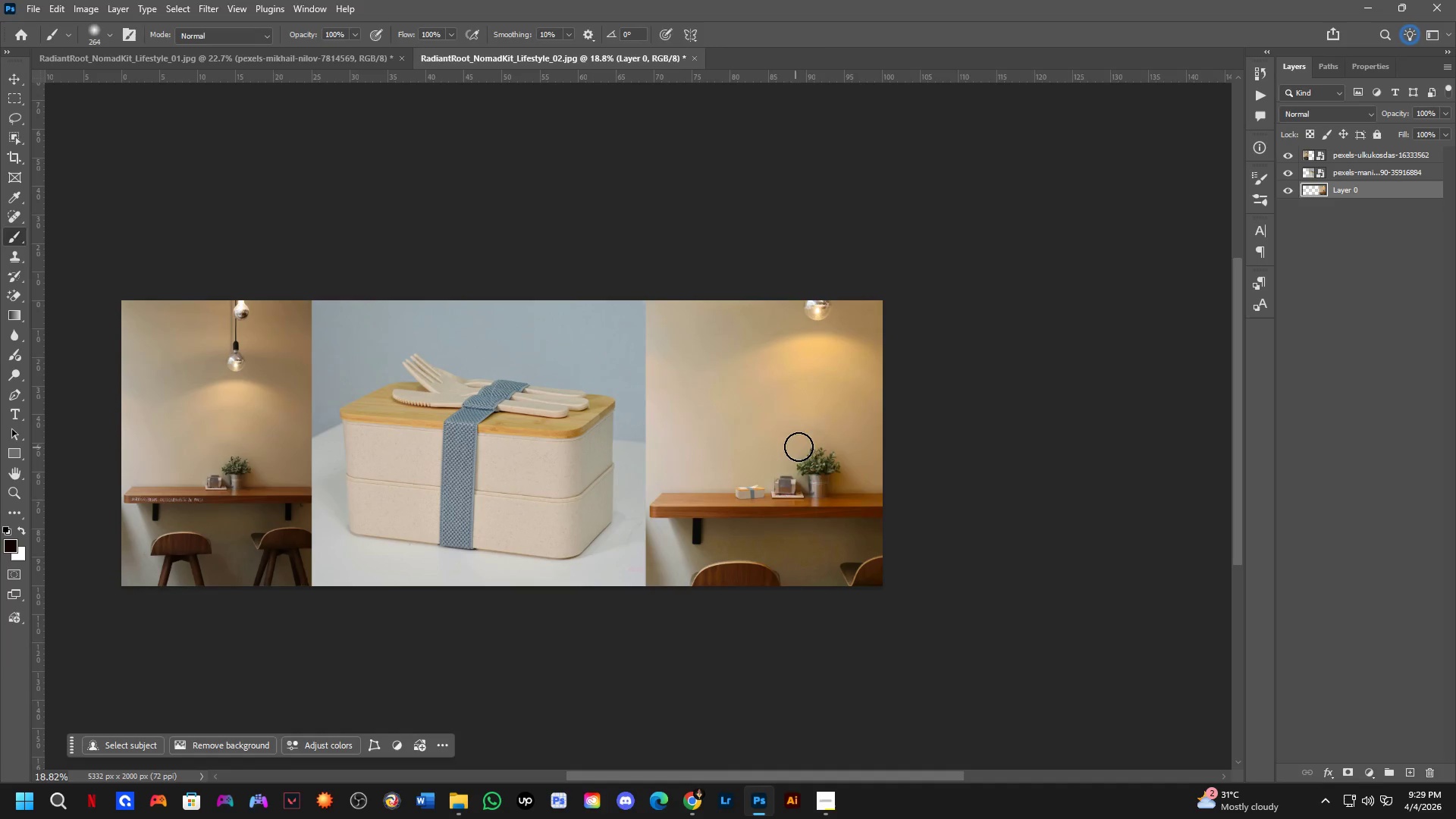 
scroll: coordinate [928, 399], scroll_direction: down, amount: 3.0
 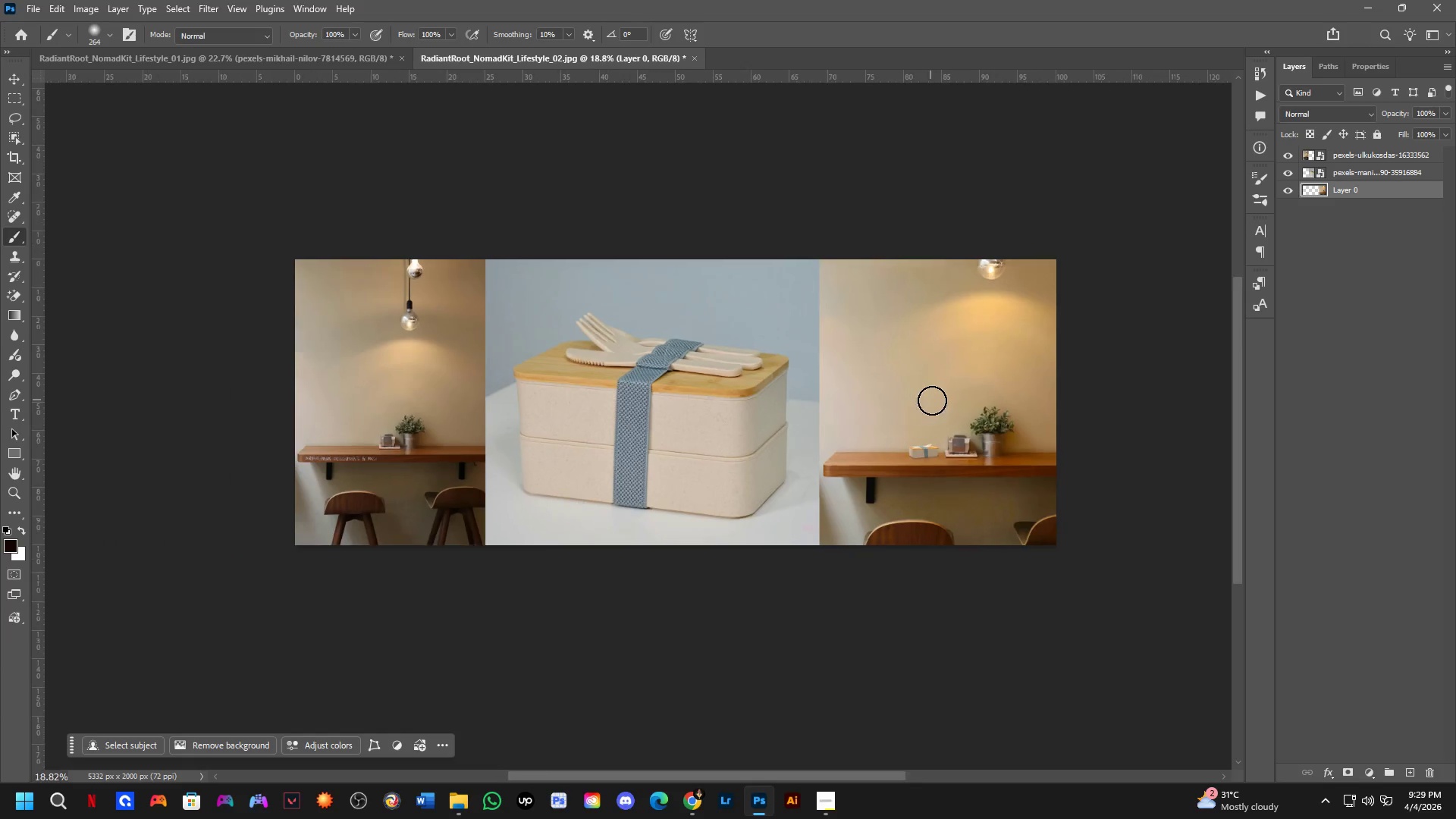 
key(C)
 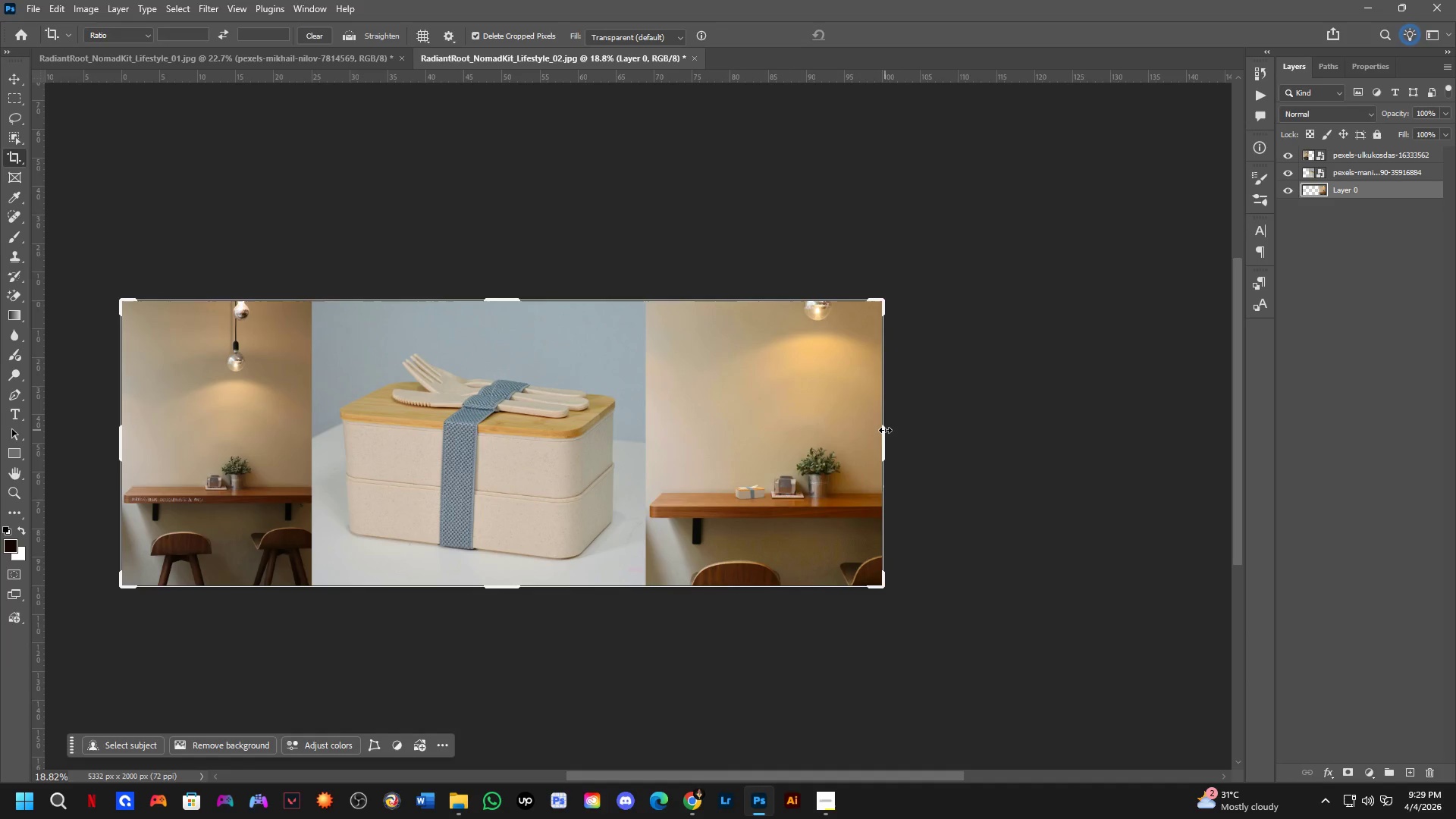 
left_click_drag(start_coordinate=[885, 430], to_coordinate=[910, 447])
 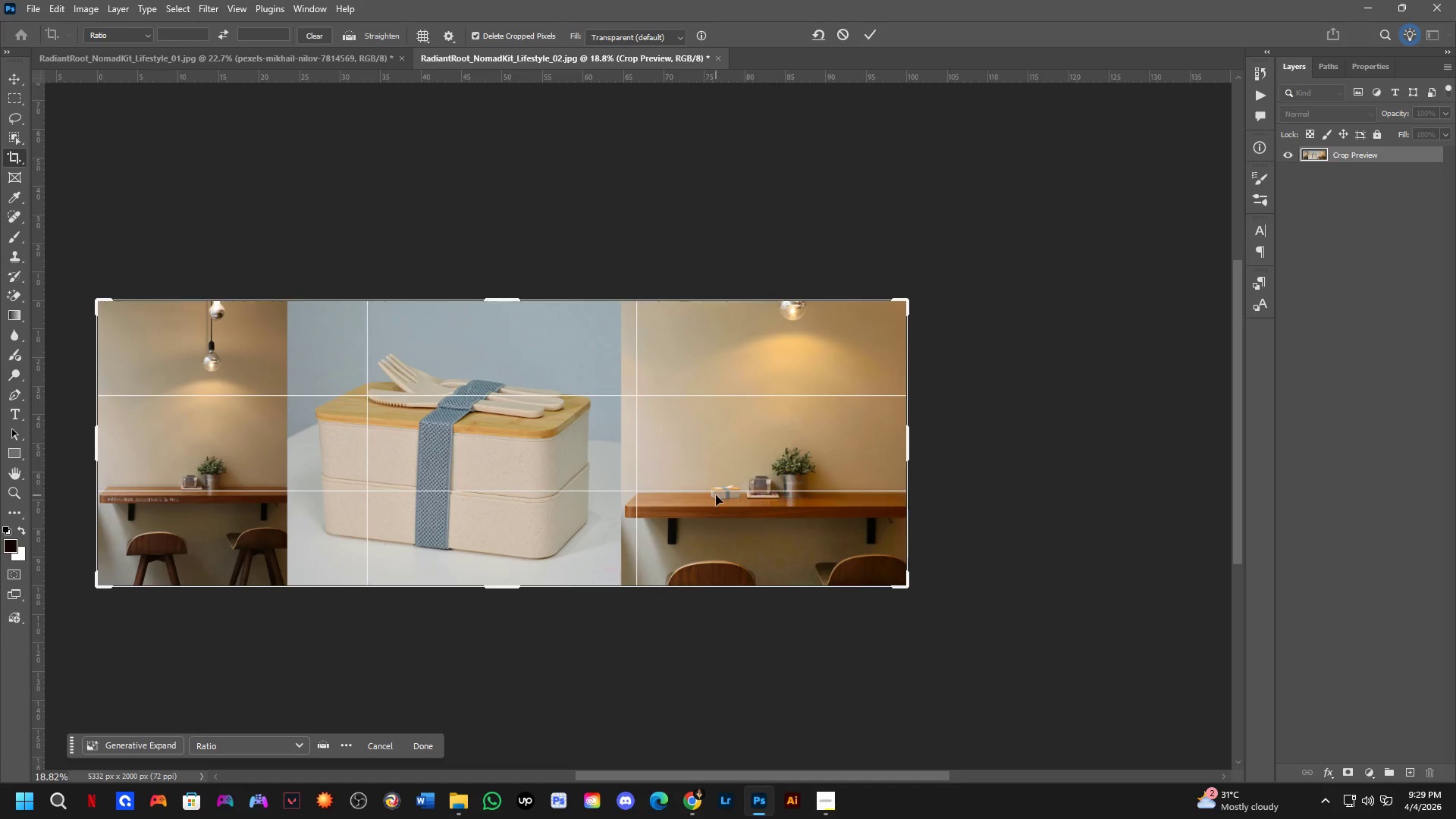 
scroll: coordinate [723, 475], scroll_direction: none, amount: 0.0
 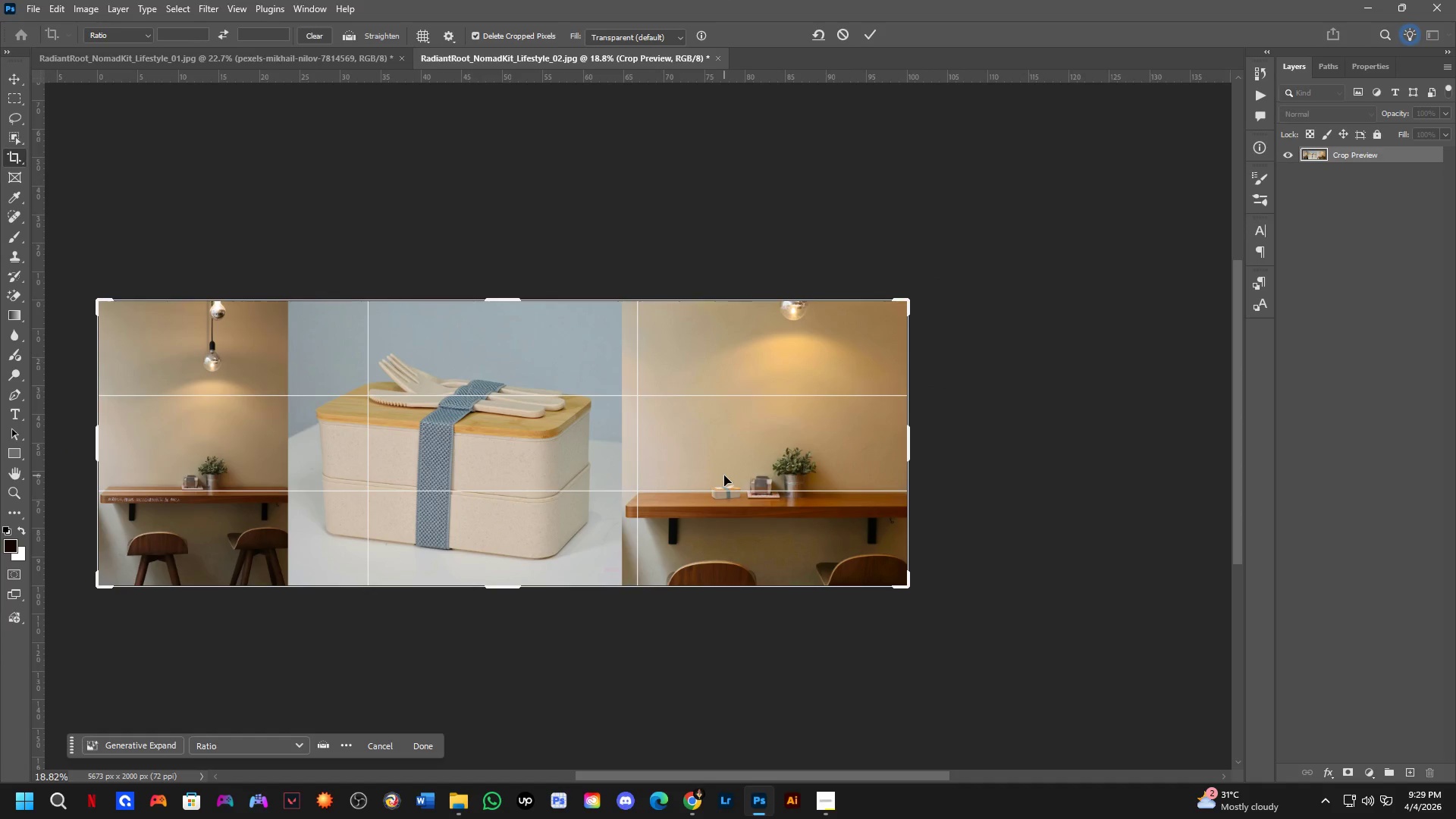 
key(NumpadEnter)
 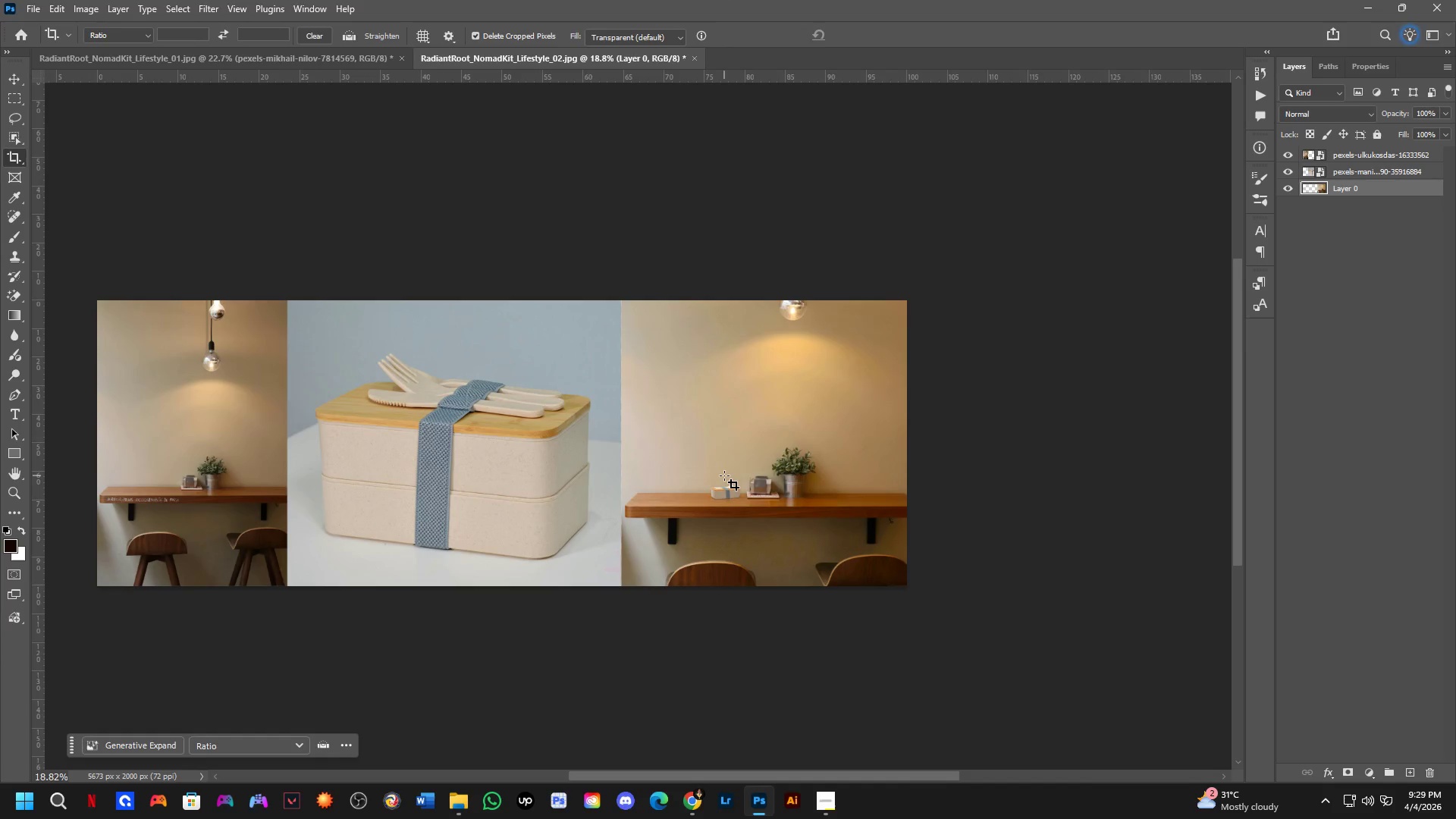 
hold_key(key=ShiftLeft, duration=0.31)
 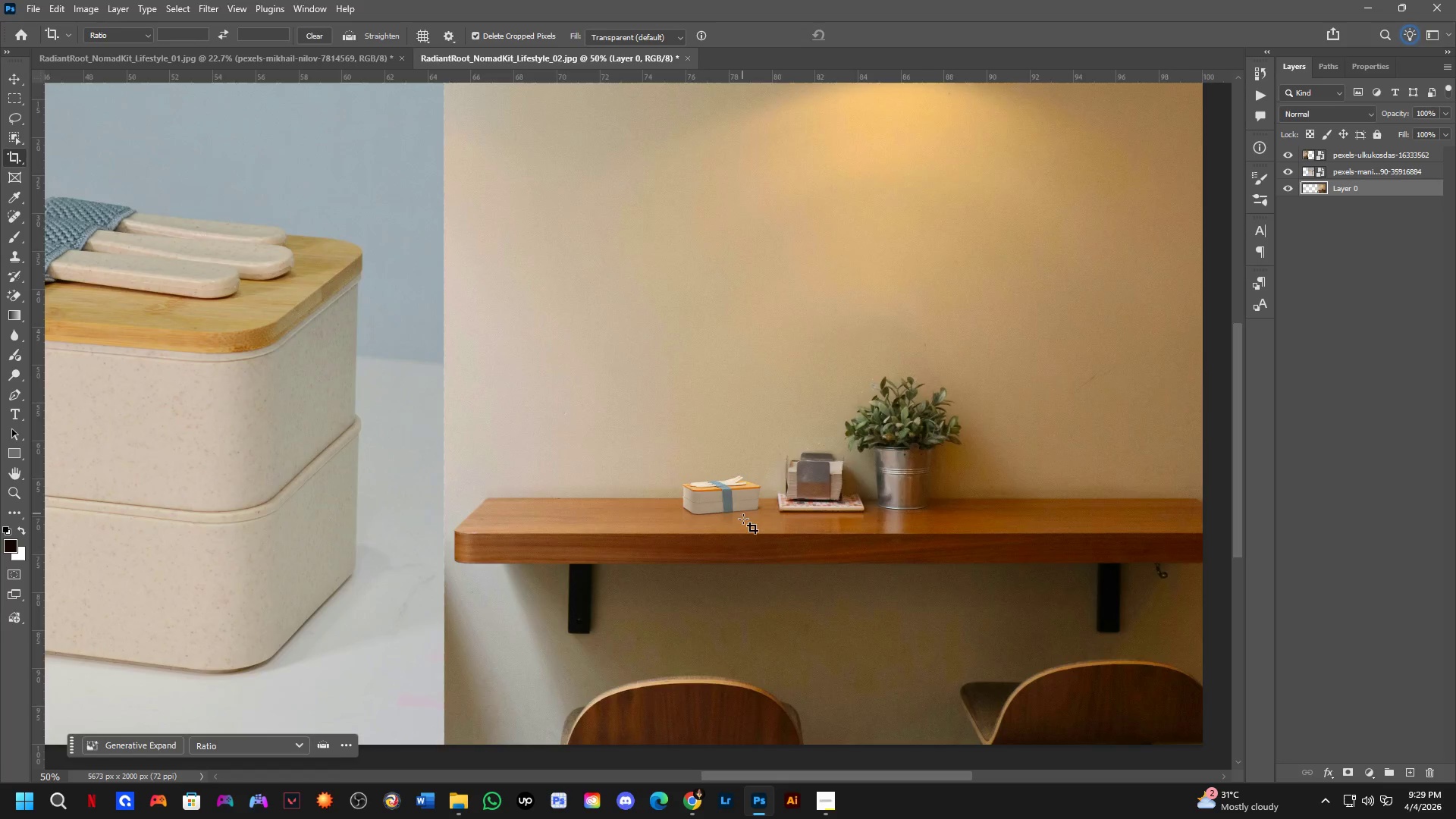 
key(Shift+ShiftLeft)
 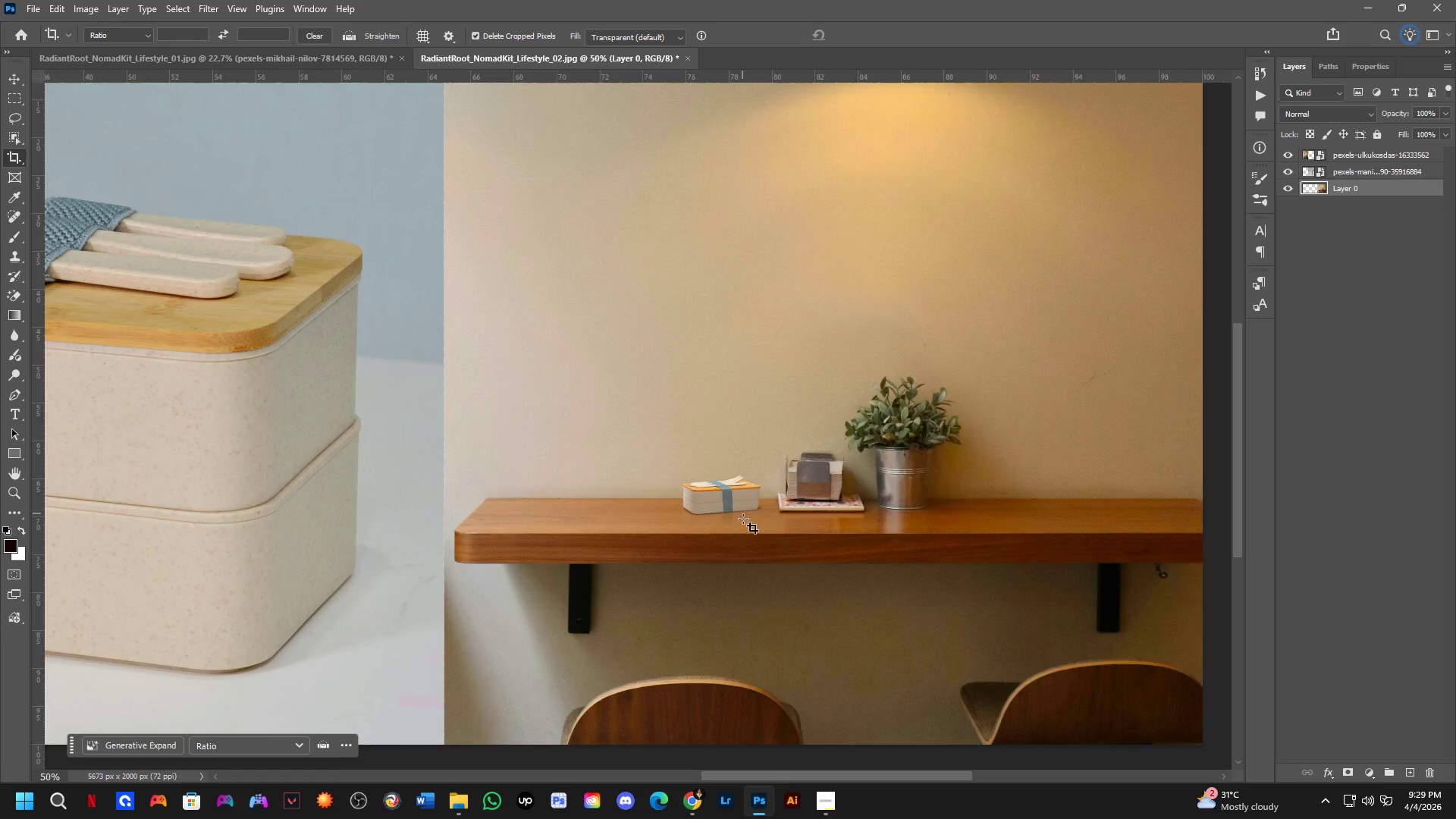 
scroll: coordinate [729, 490], scroll_direction: up, amount: 3.0
 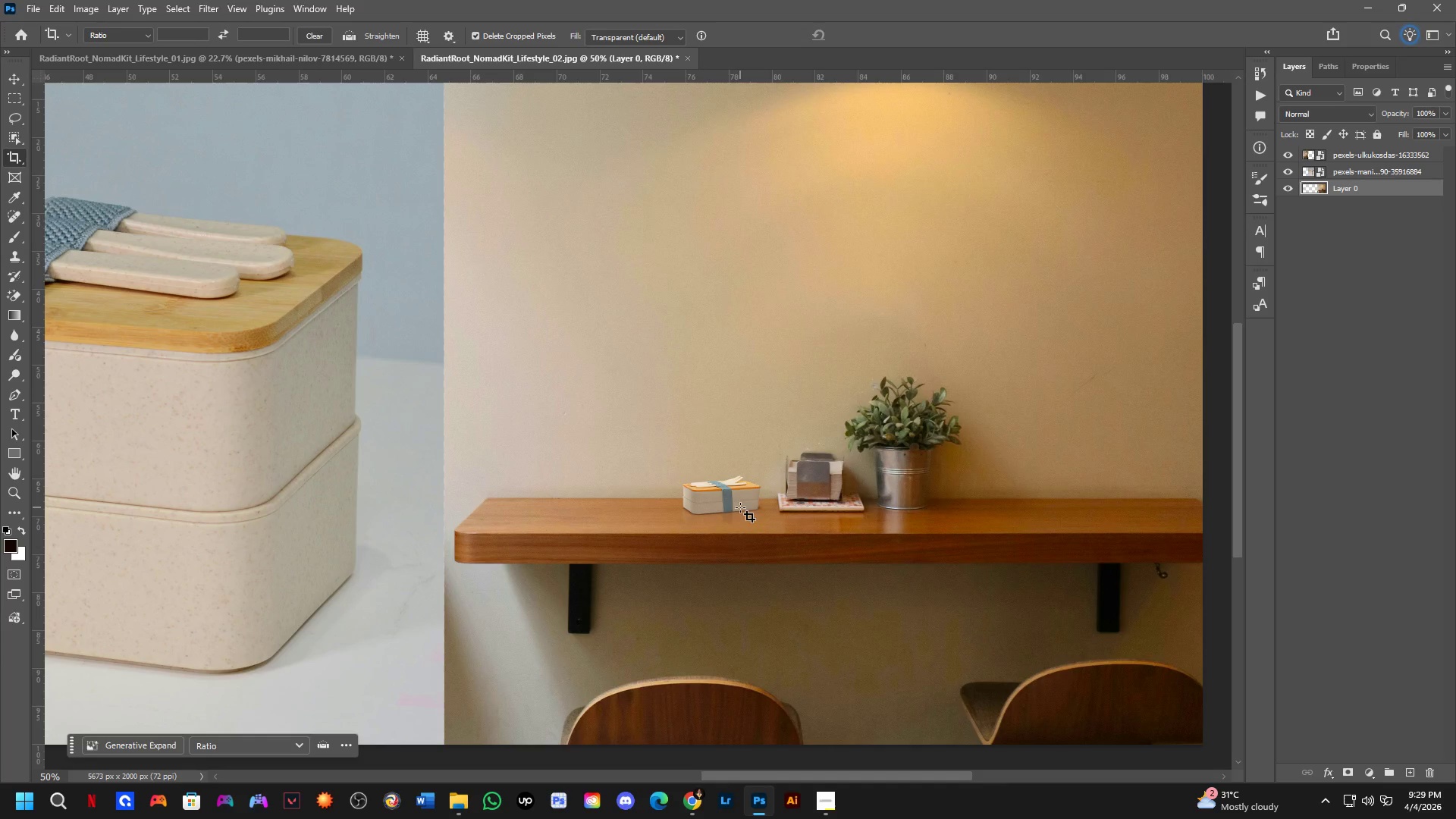 
scroll: coordinate [749, 542], scroll_direction: down, amount: 2.0
 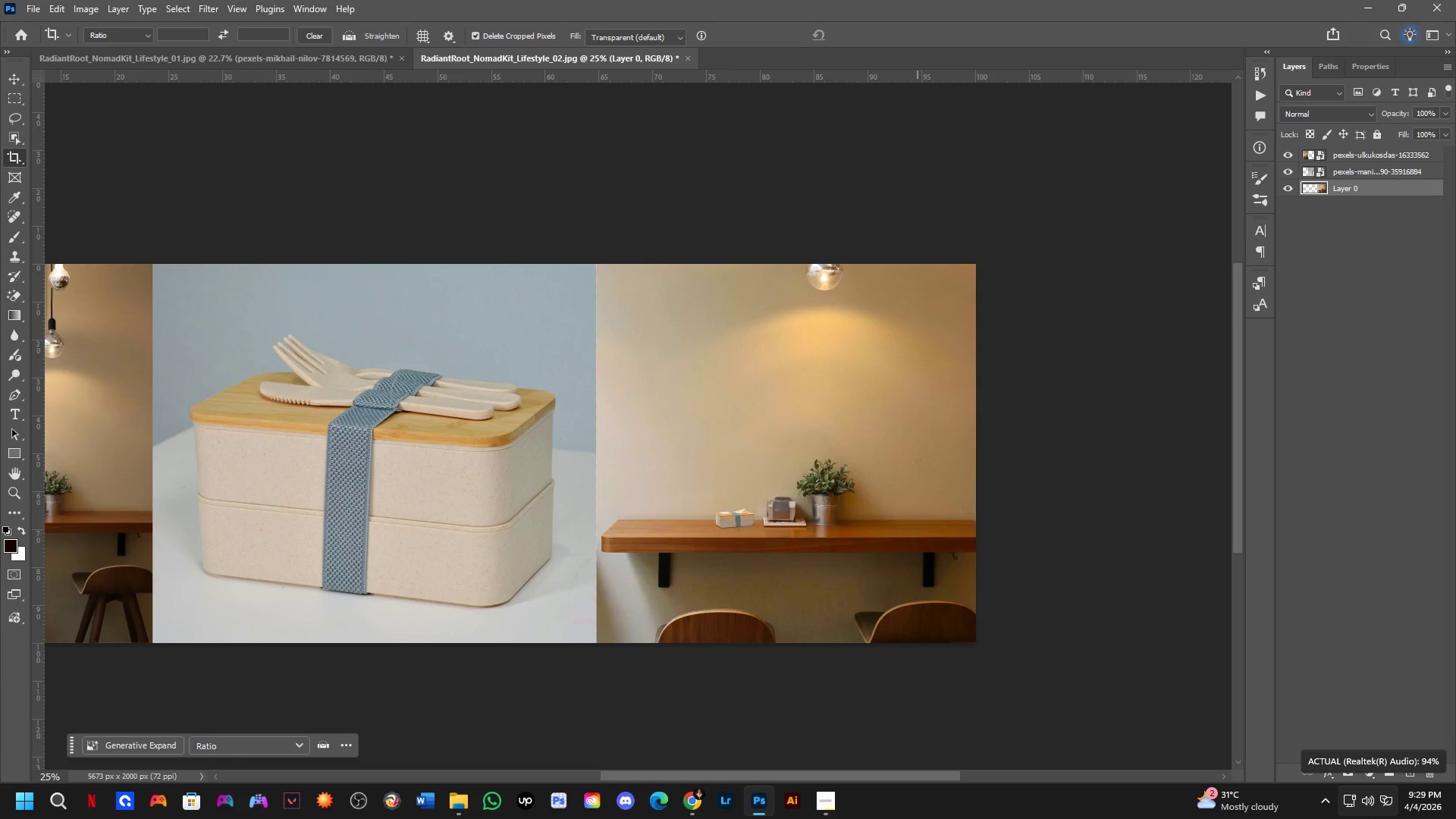 
wait(15.97)
 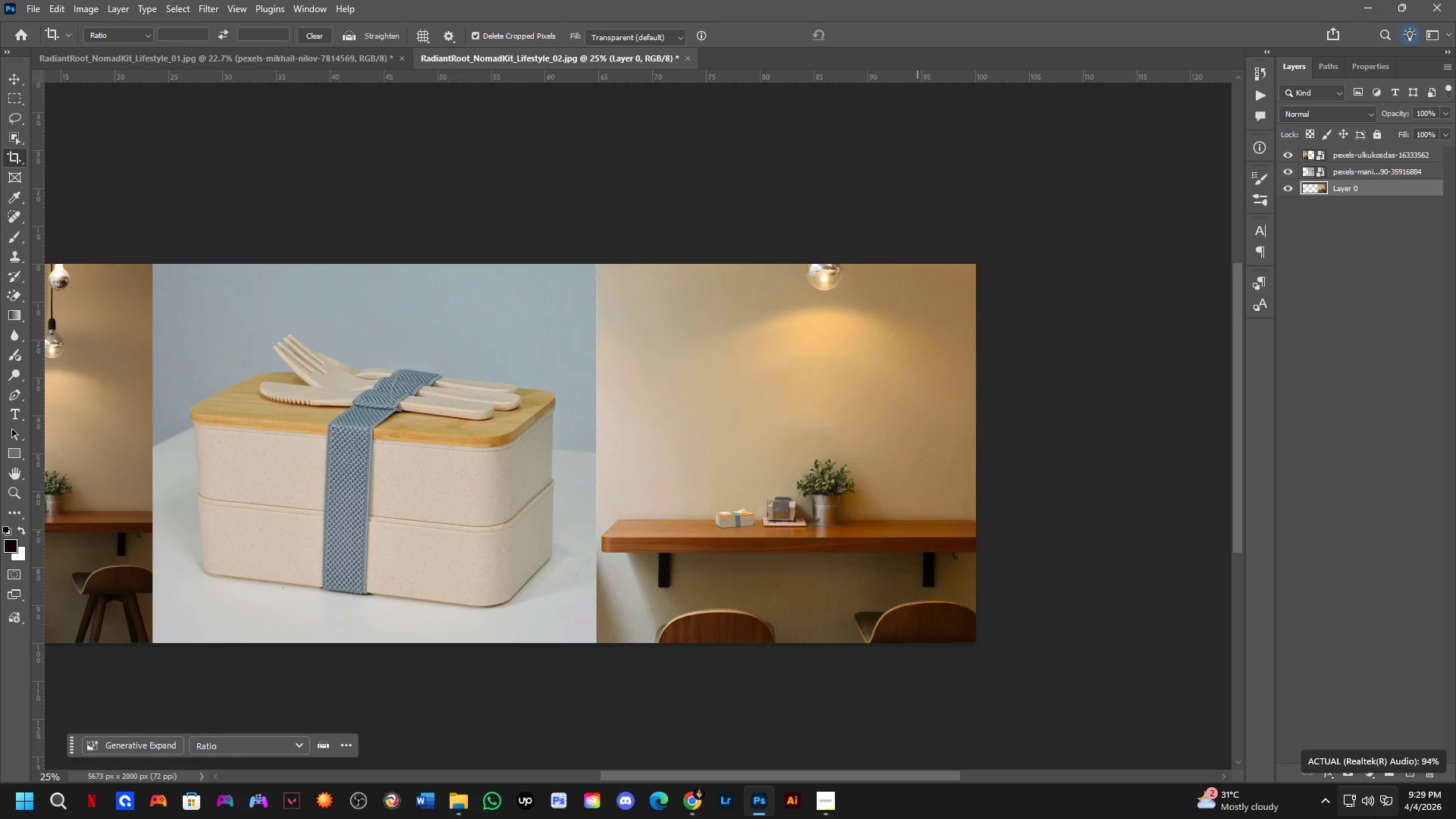 
key(Alt+Tab)
 